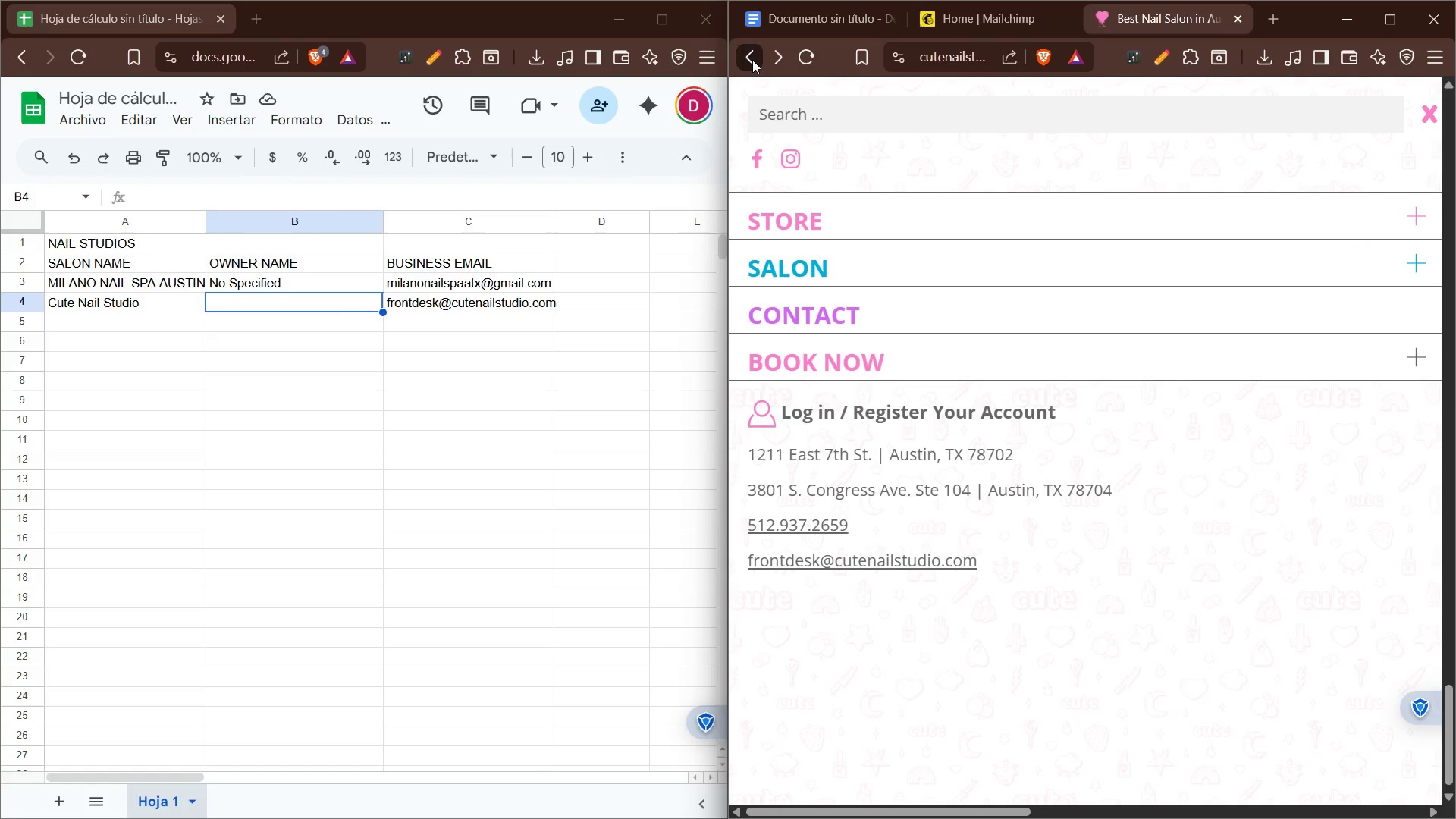 
left_click([752, 60])
 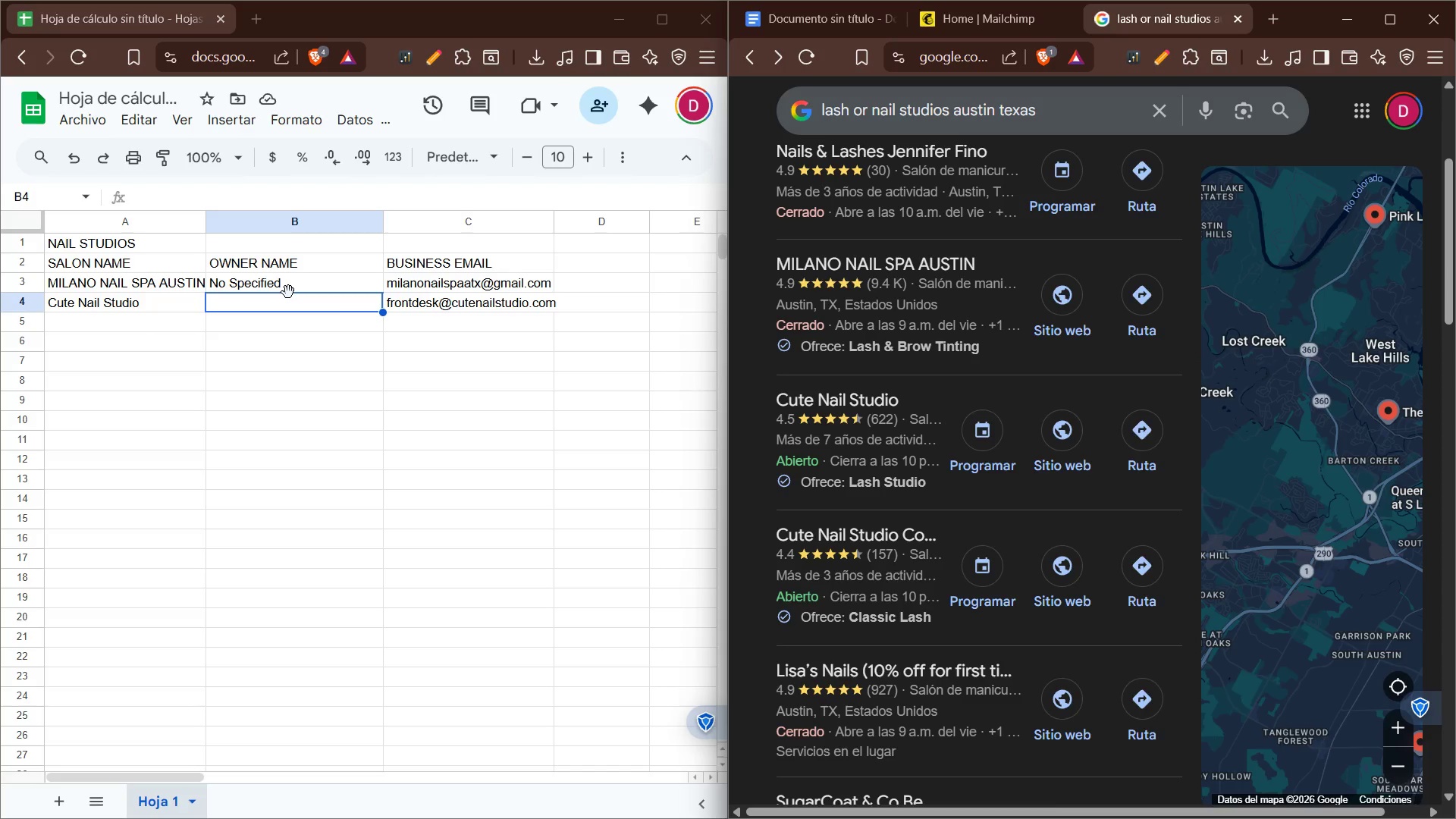 
left_click([358, 287])
 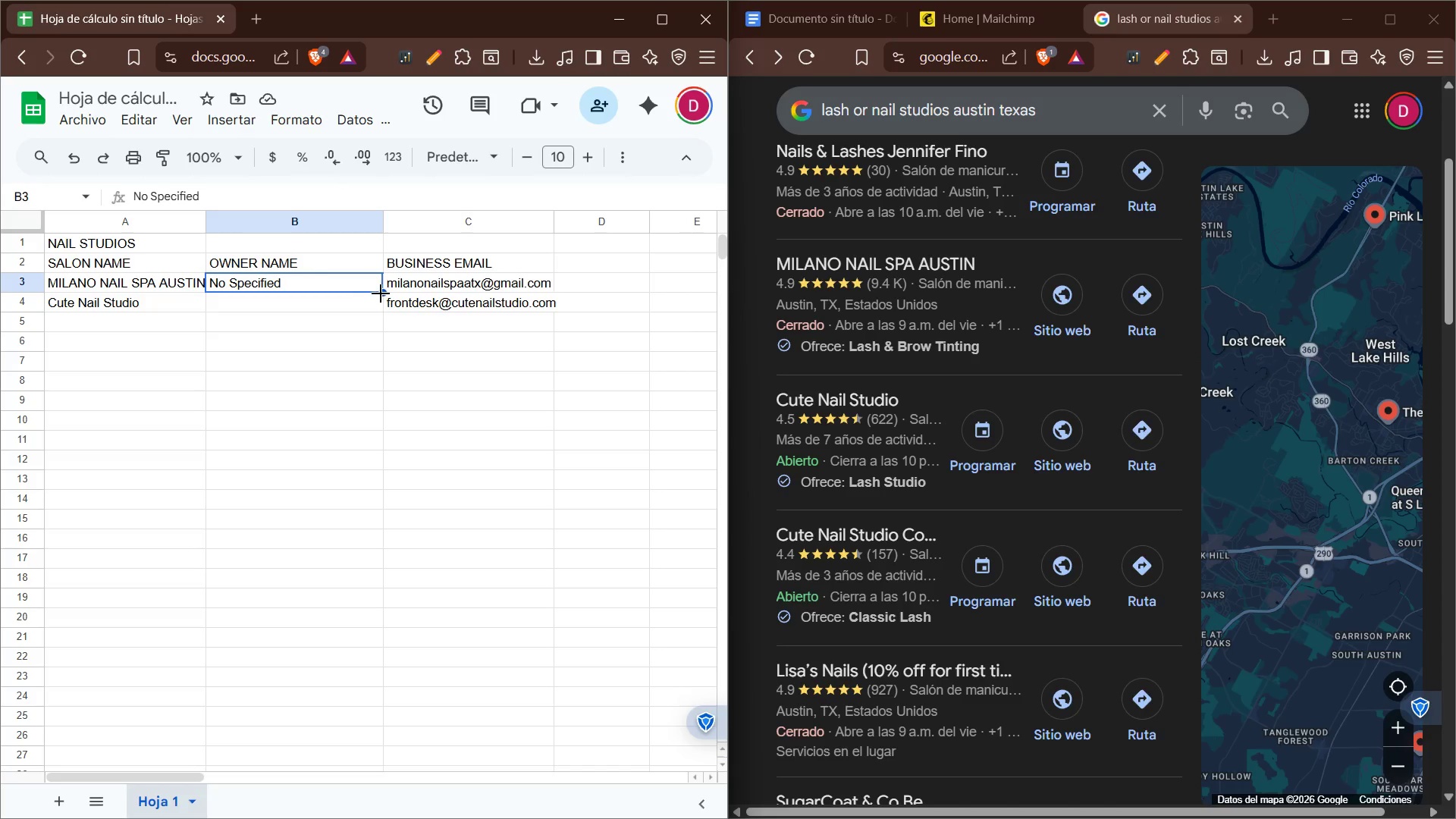 
left_click_drag(start_coordinate=[381, 293], to_coordinate=[379, 309])
 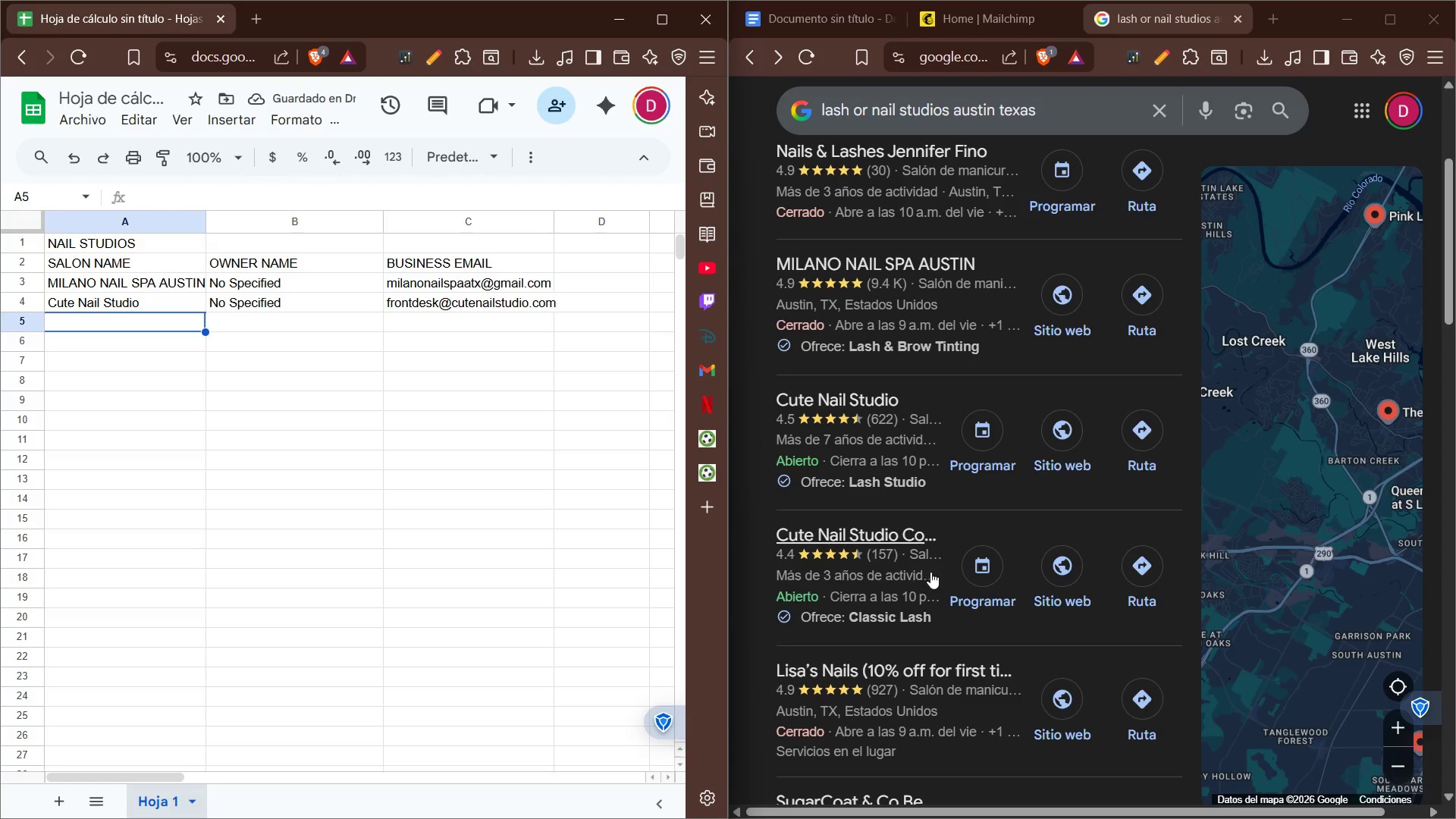 
scroll: coordinate [858, 649], scroll_direction: down, amount: 1.0
 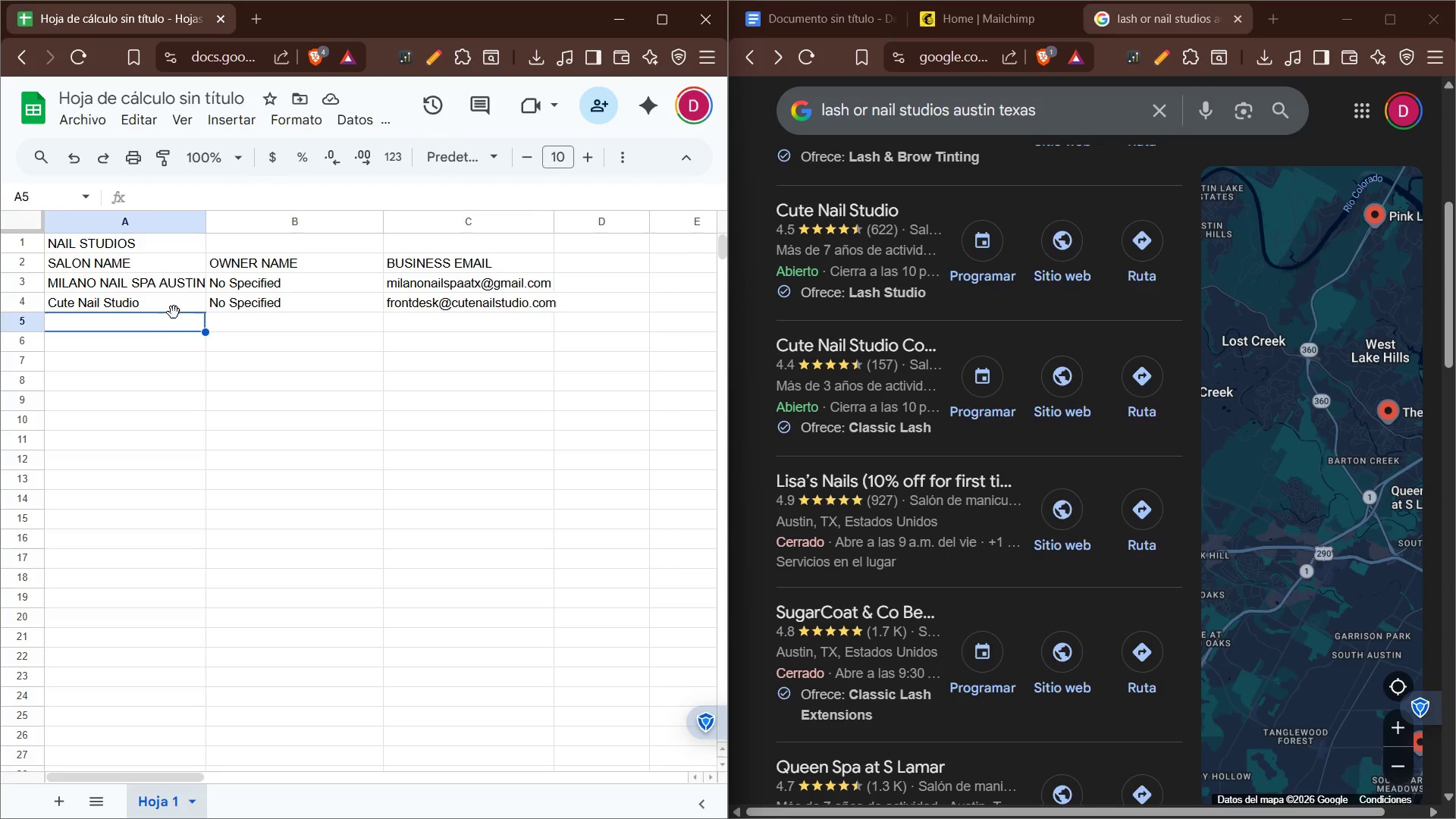 
wait(5.41)
 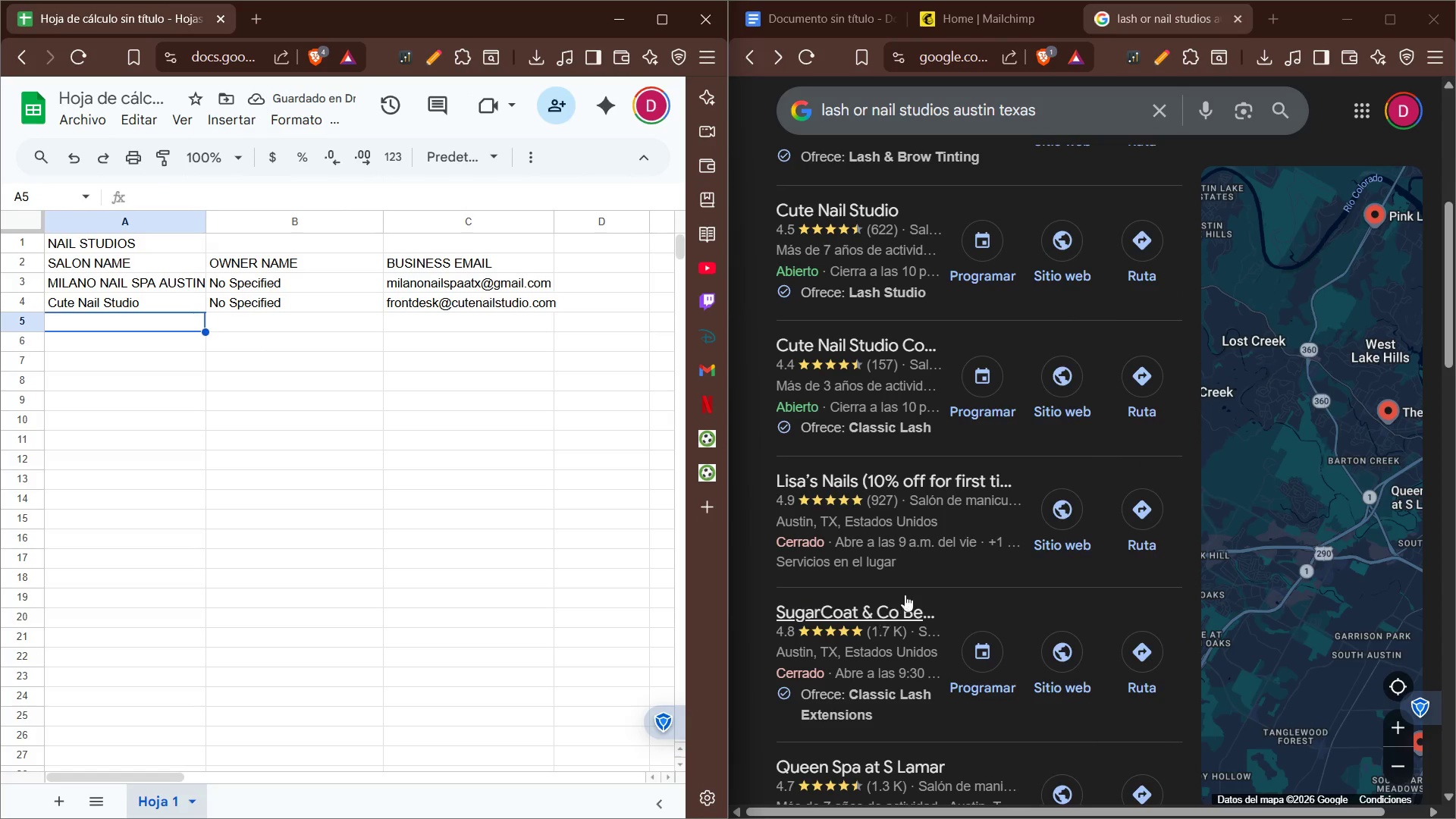 
left_click([1062, 515])
 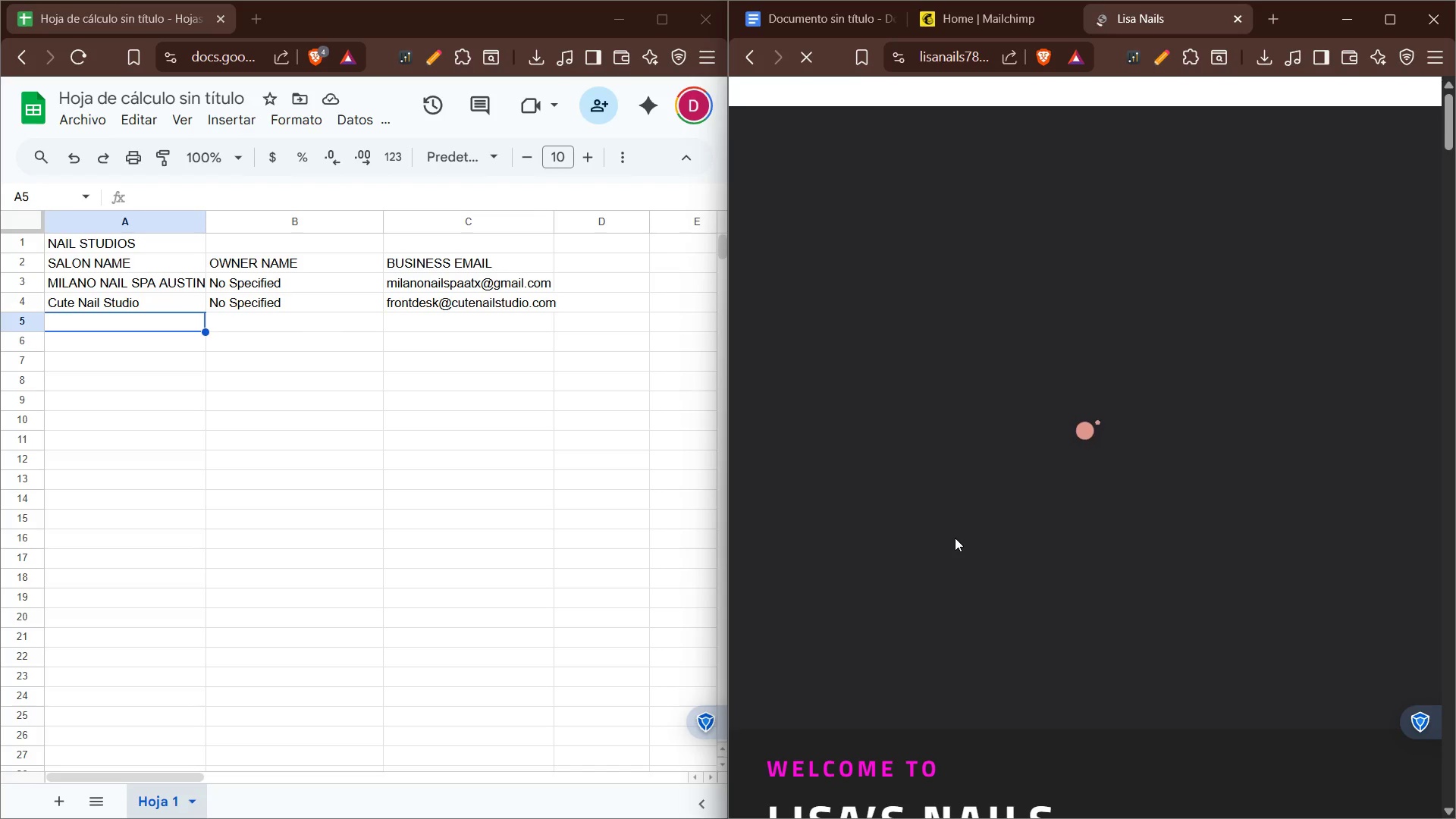 
wait(5.28)
 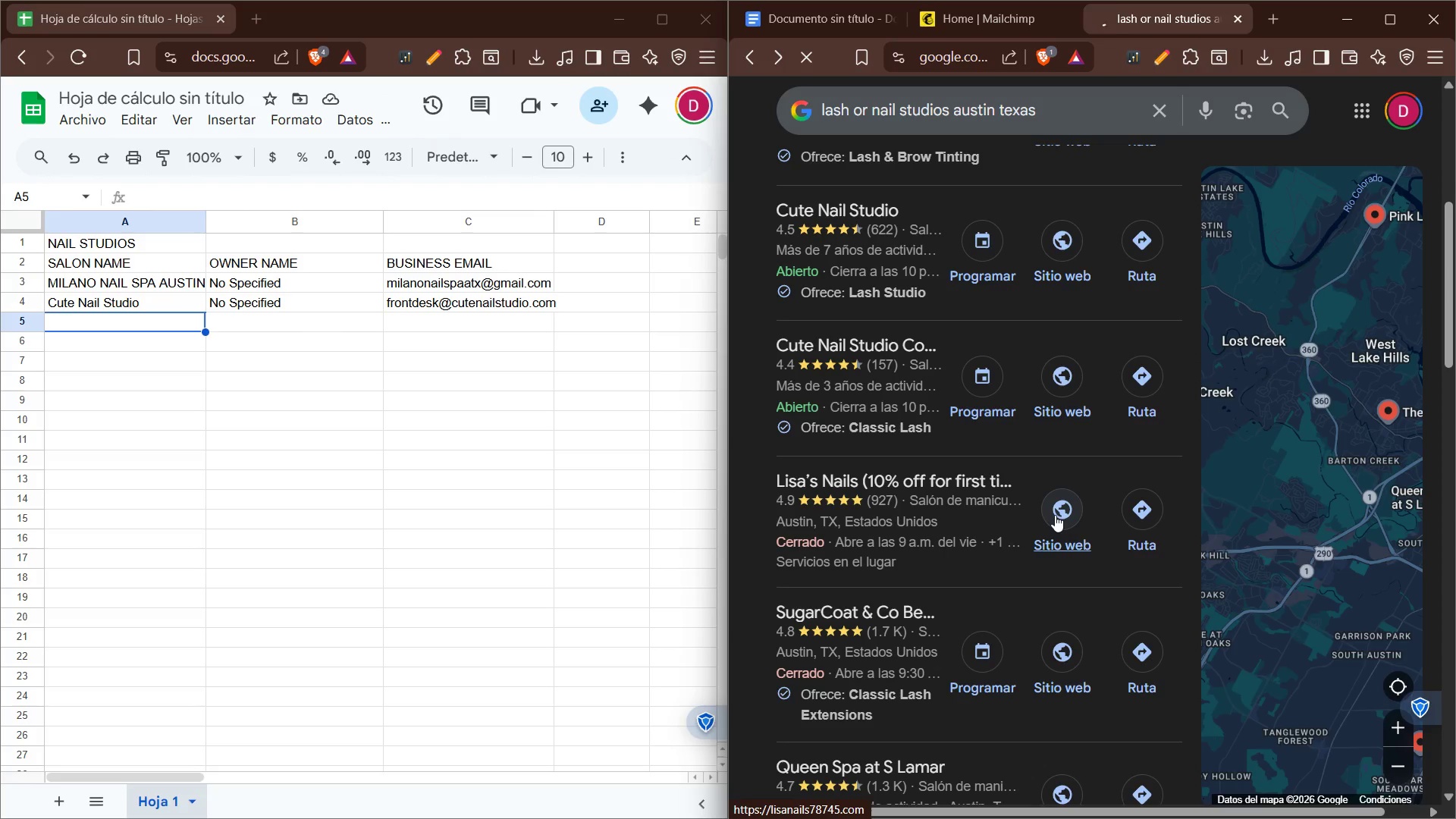 
scroll: coordinate [955, 538], scroll_direction: down, amount: 2.0
 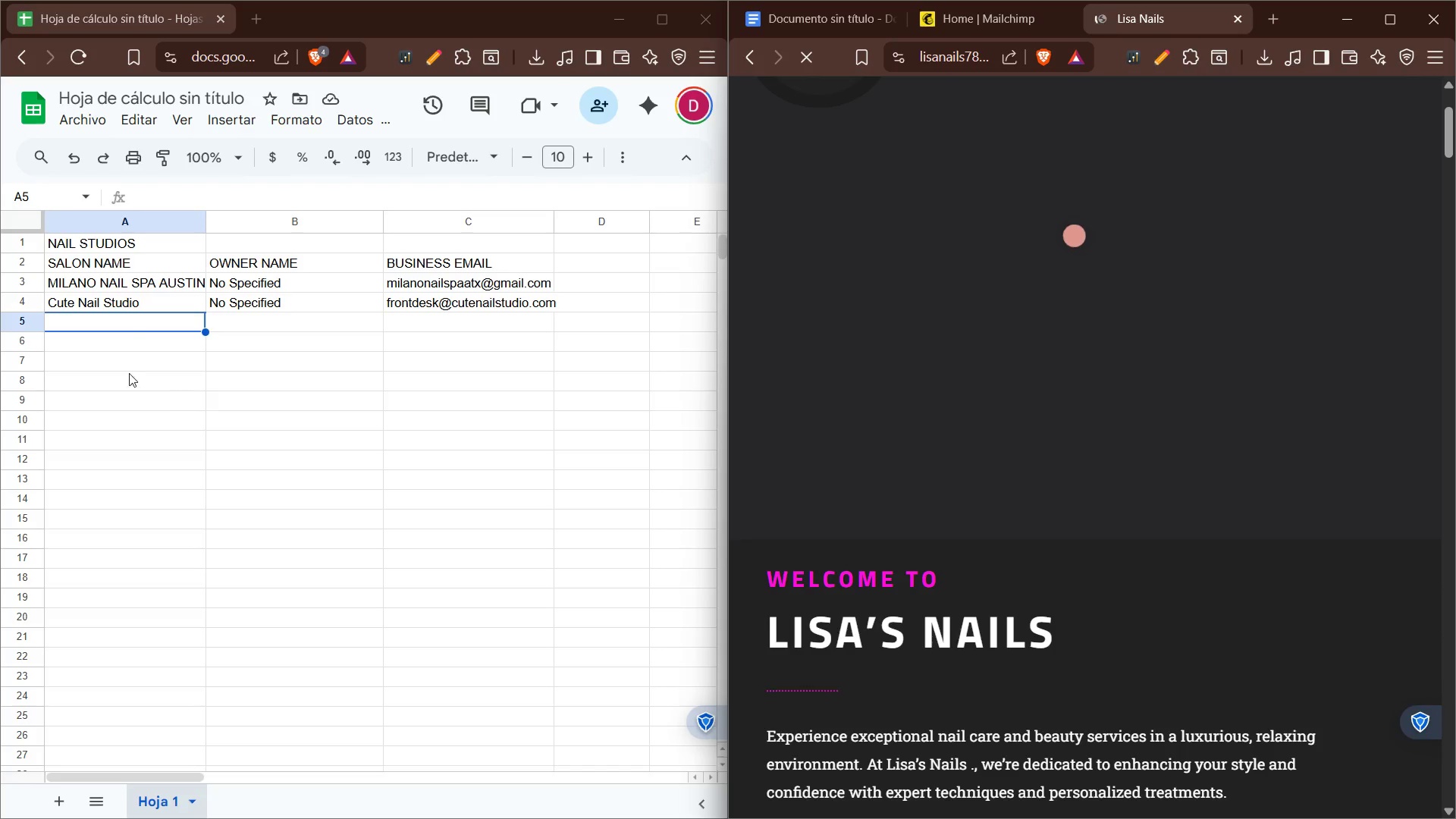 
left_click([140, 318])
 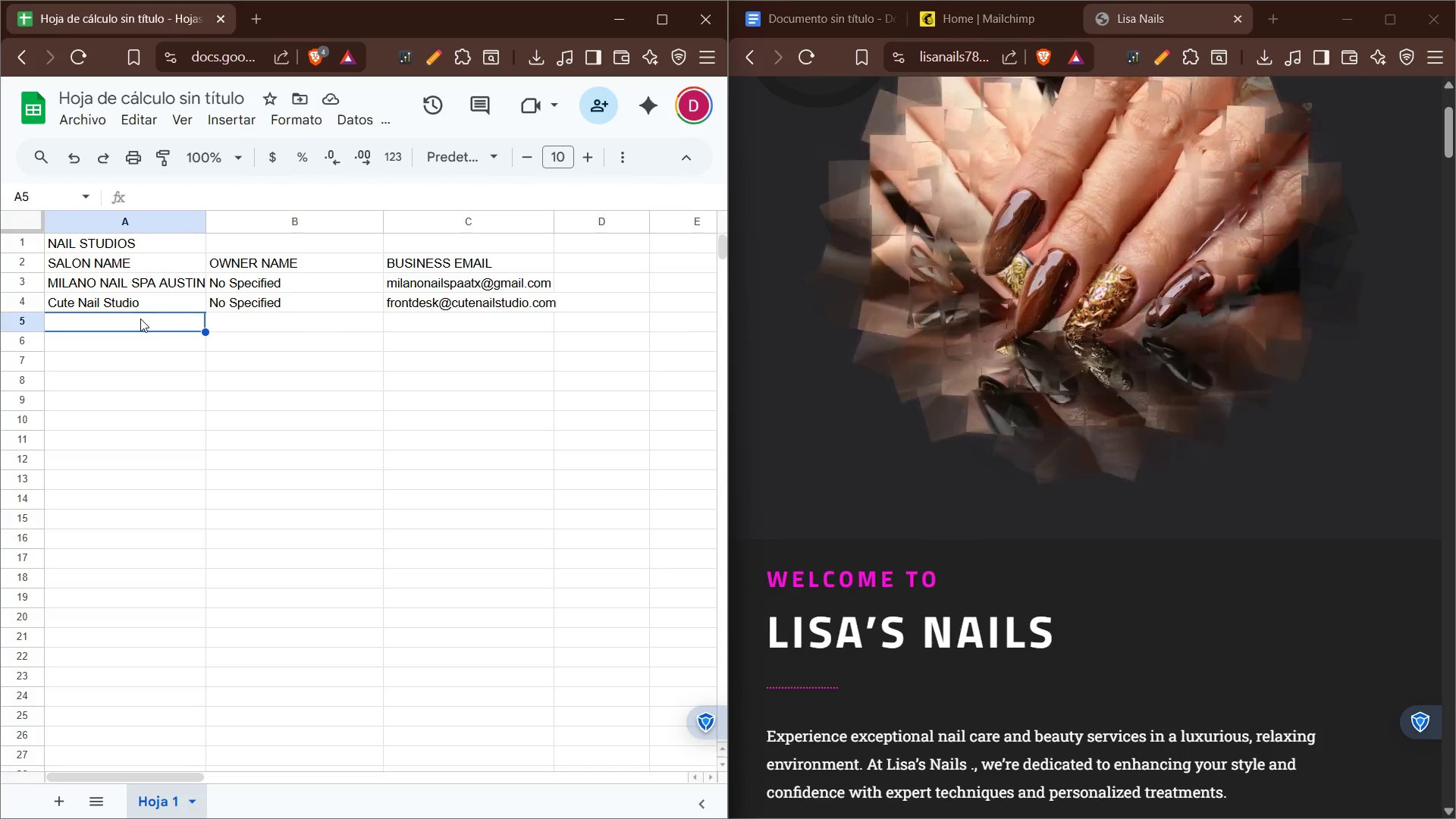 
left_click([140, 318])
 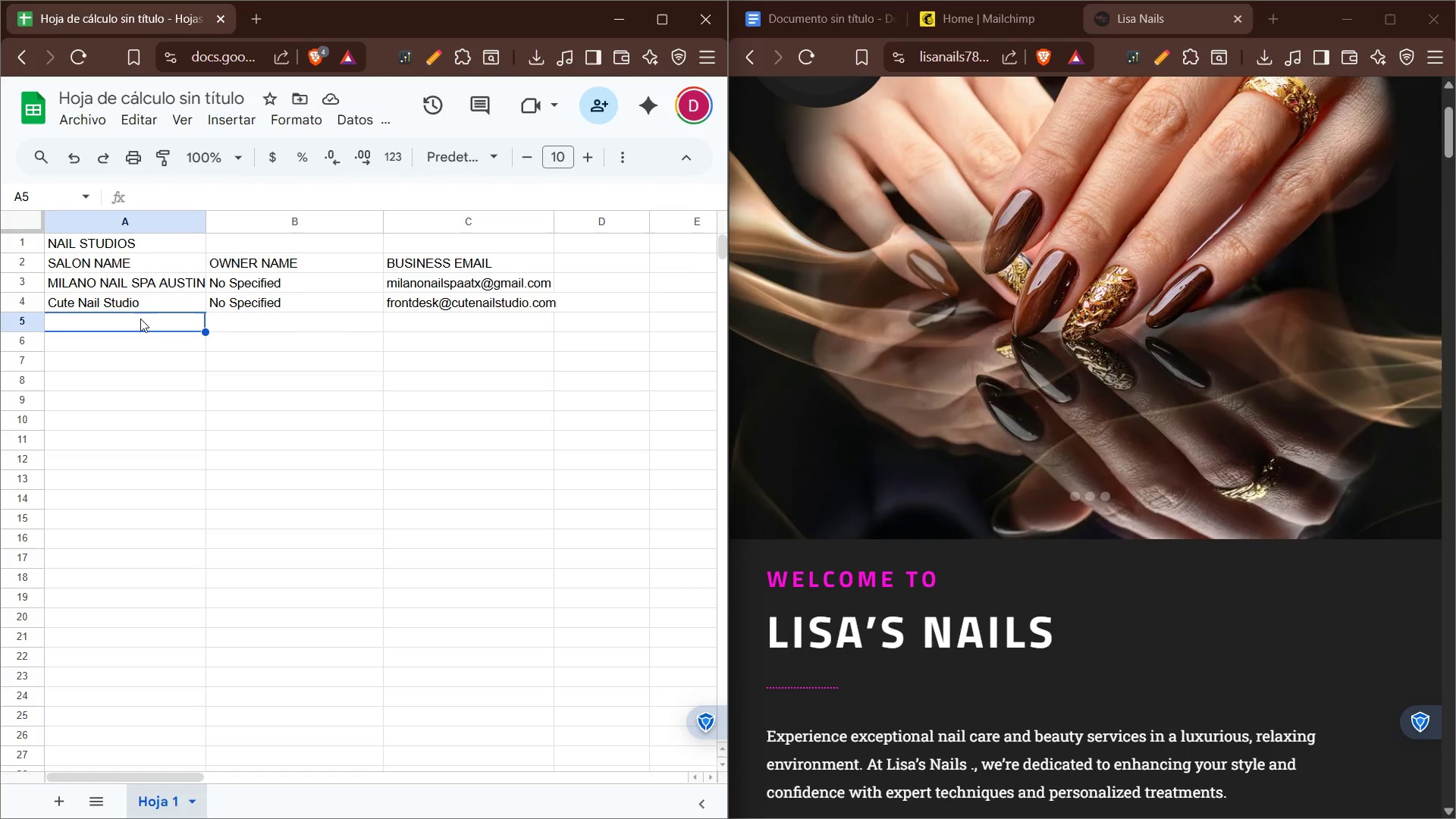 
type(L)
key(Backspace)
type(ISA)
key(Backspace)
key(Backspace)
key(Backspace)
type(LISA[S NAILS)
 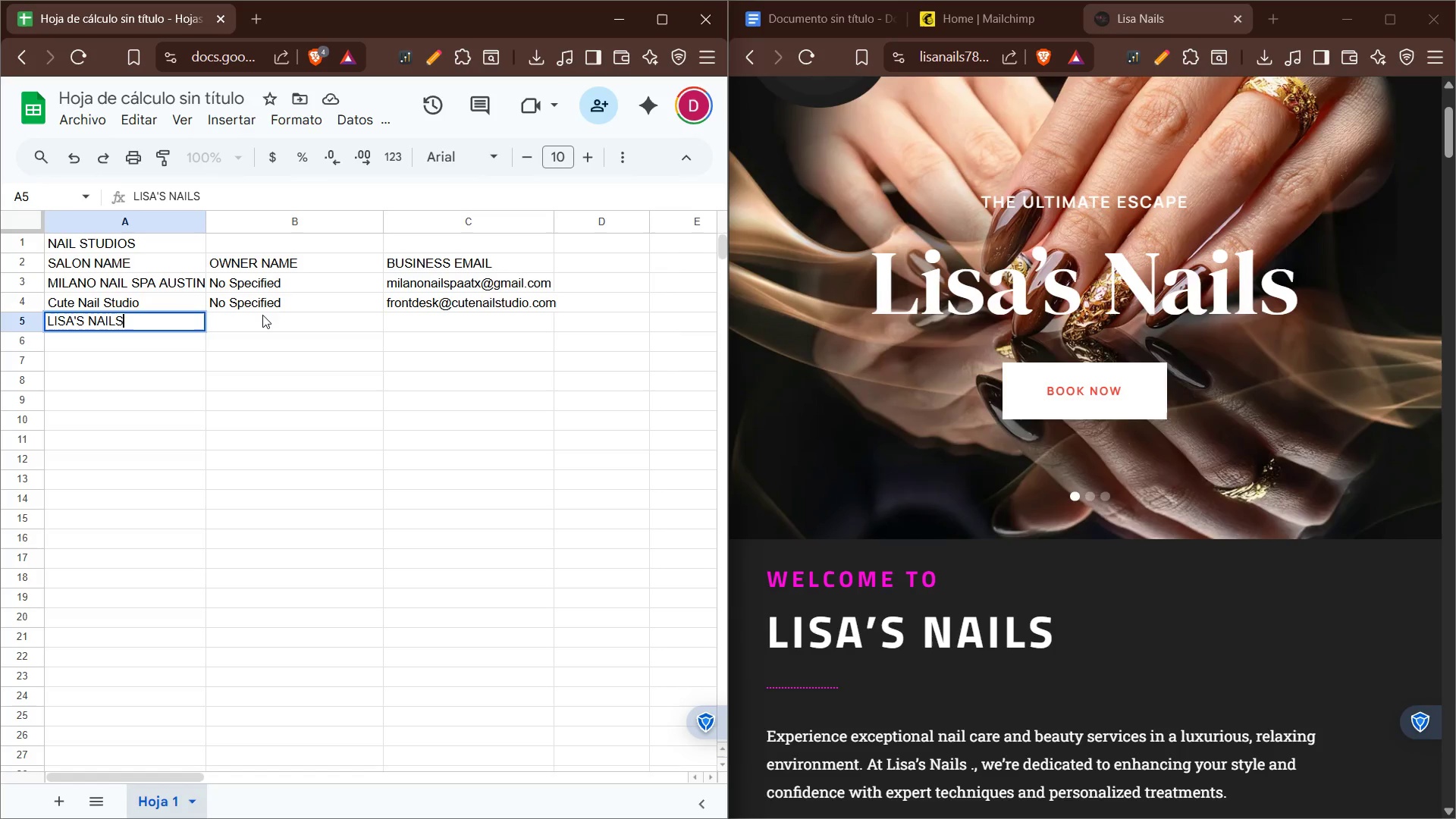 
left_click([265, 321])
 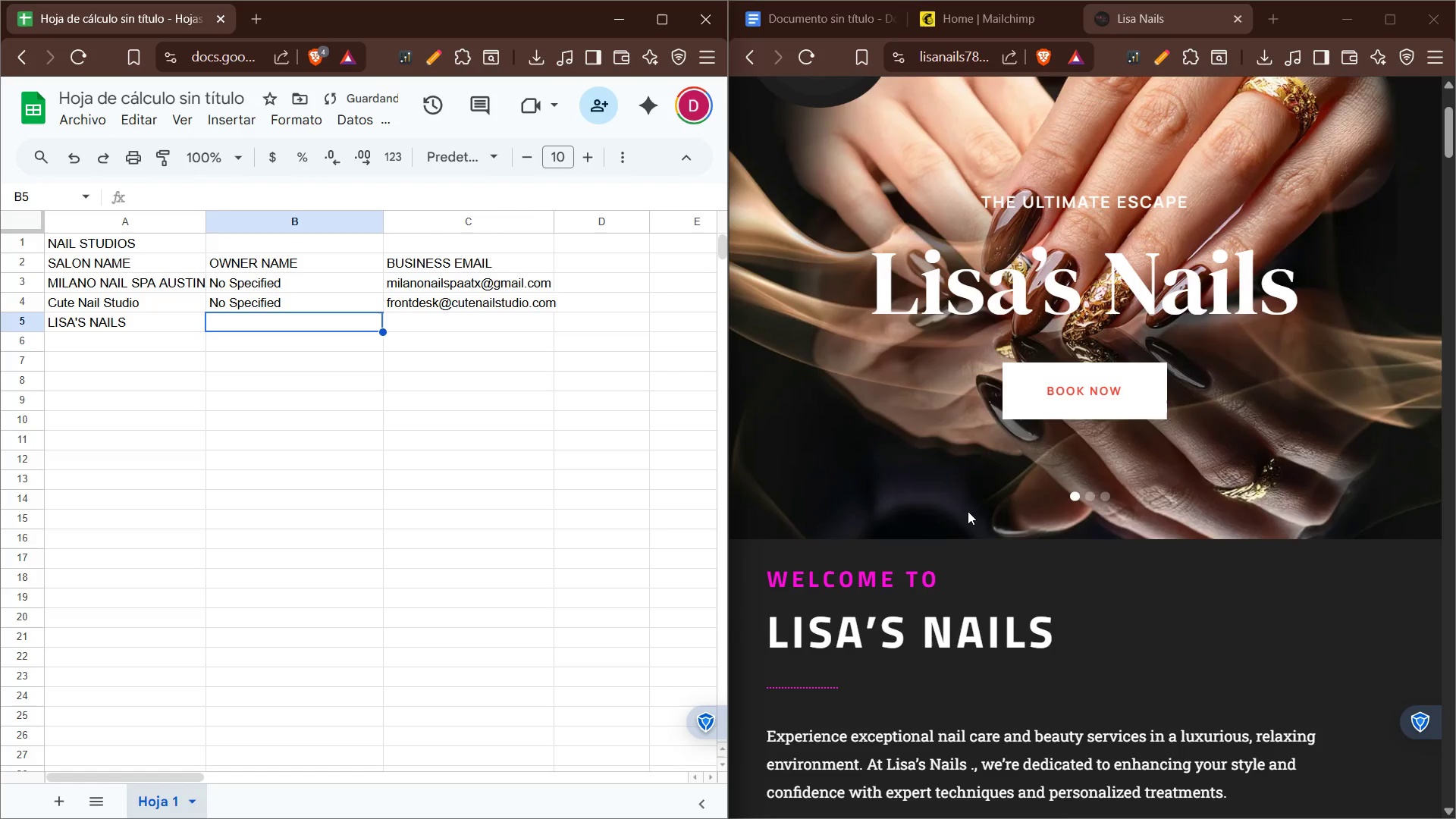 
scroll: coordinate [1096, 573], scroll_direction: down, amount: 42.0
 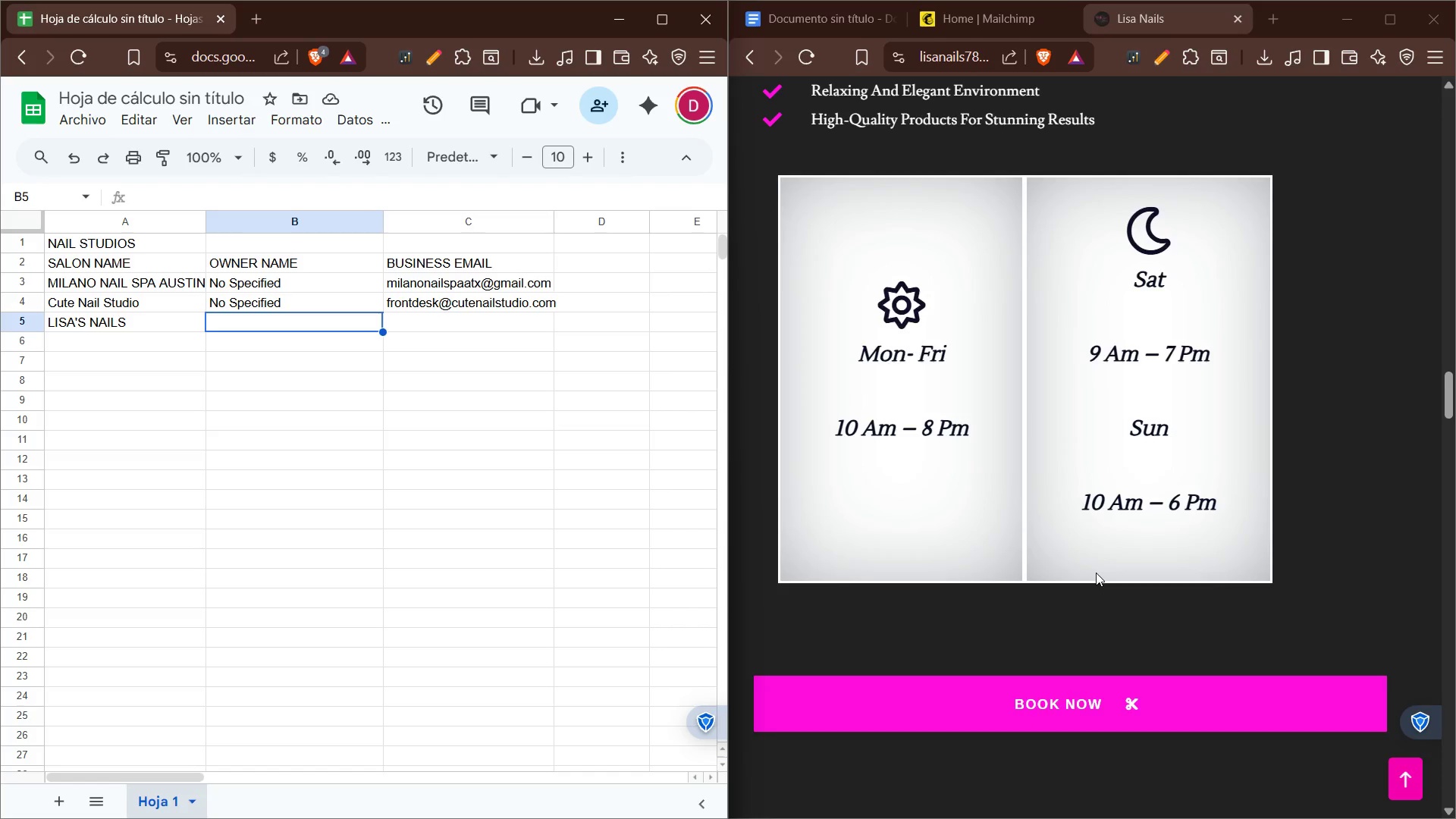 
scroll: coordinate [1096, 573], scroll_direction: up, amount: 1.0
 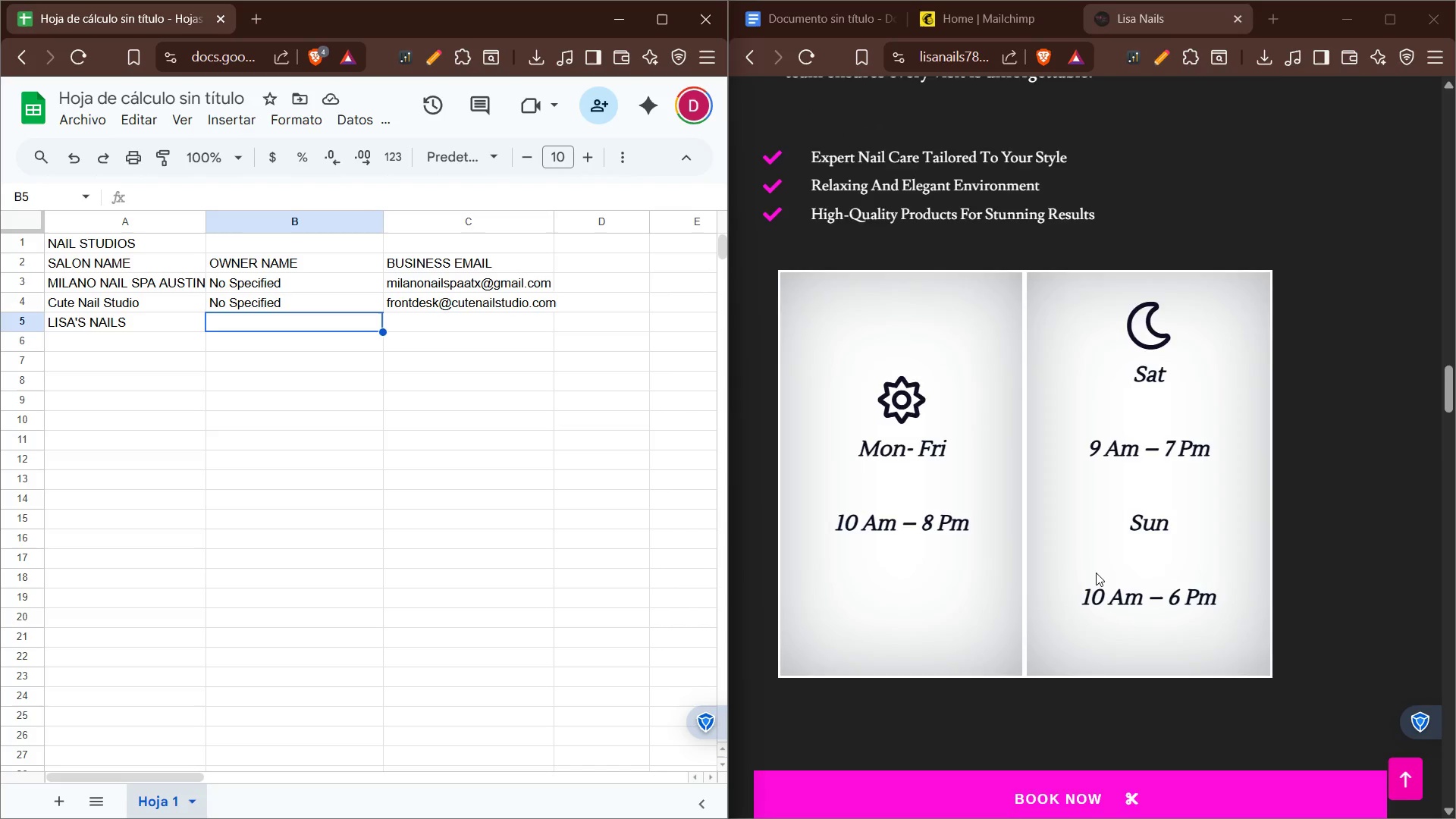 
scroll: coordinate [1042, 512], scroll_direction: down, amount: 78.0
 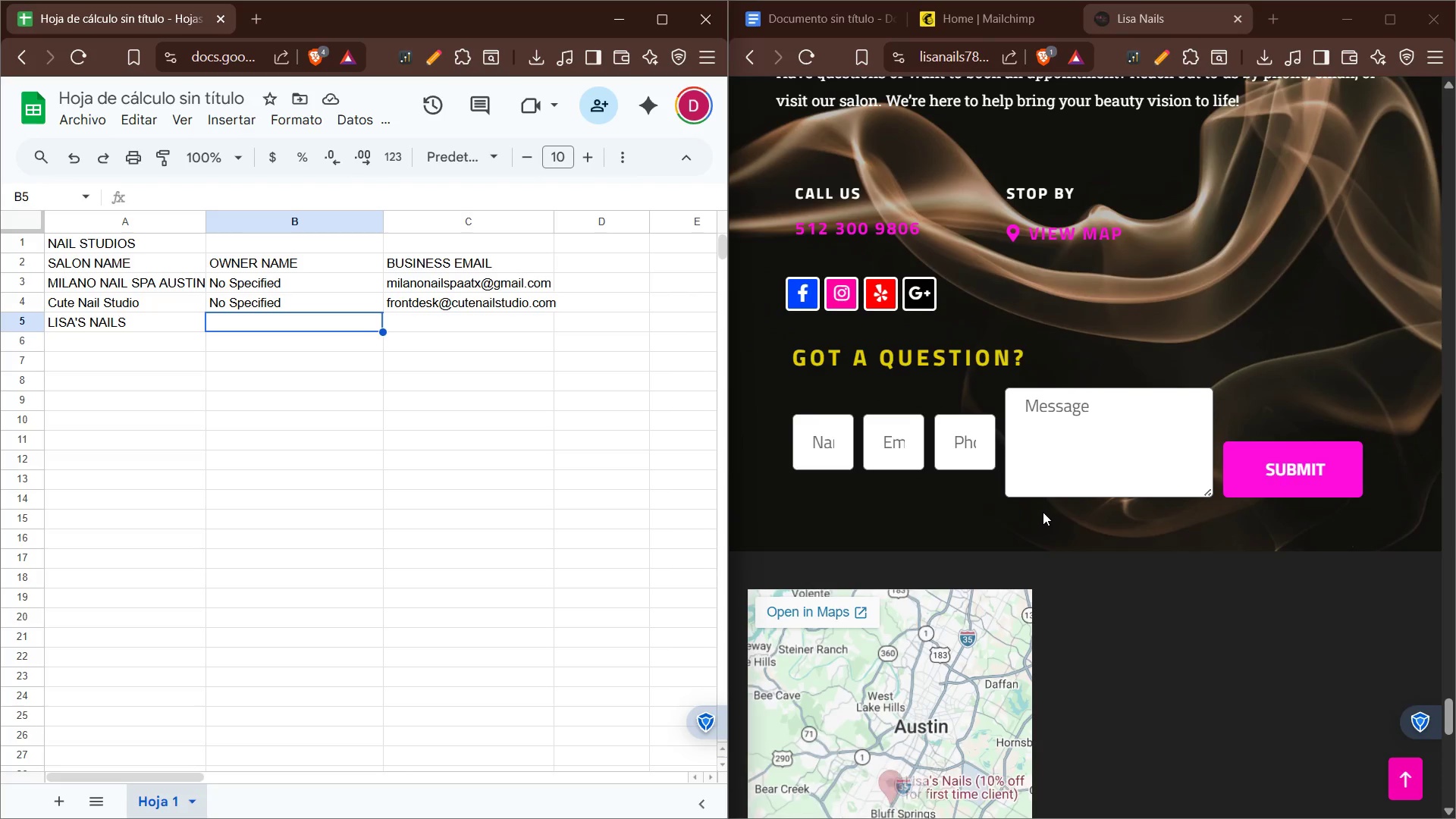 
scroll: coordinate [1062, 512], scroll_direction: down, amount: 14.0
 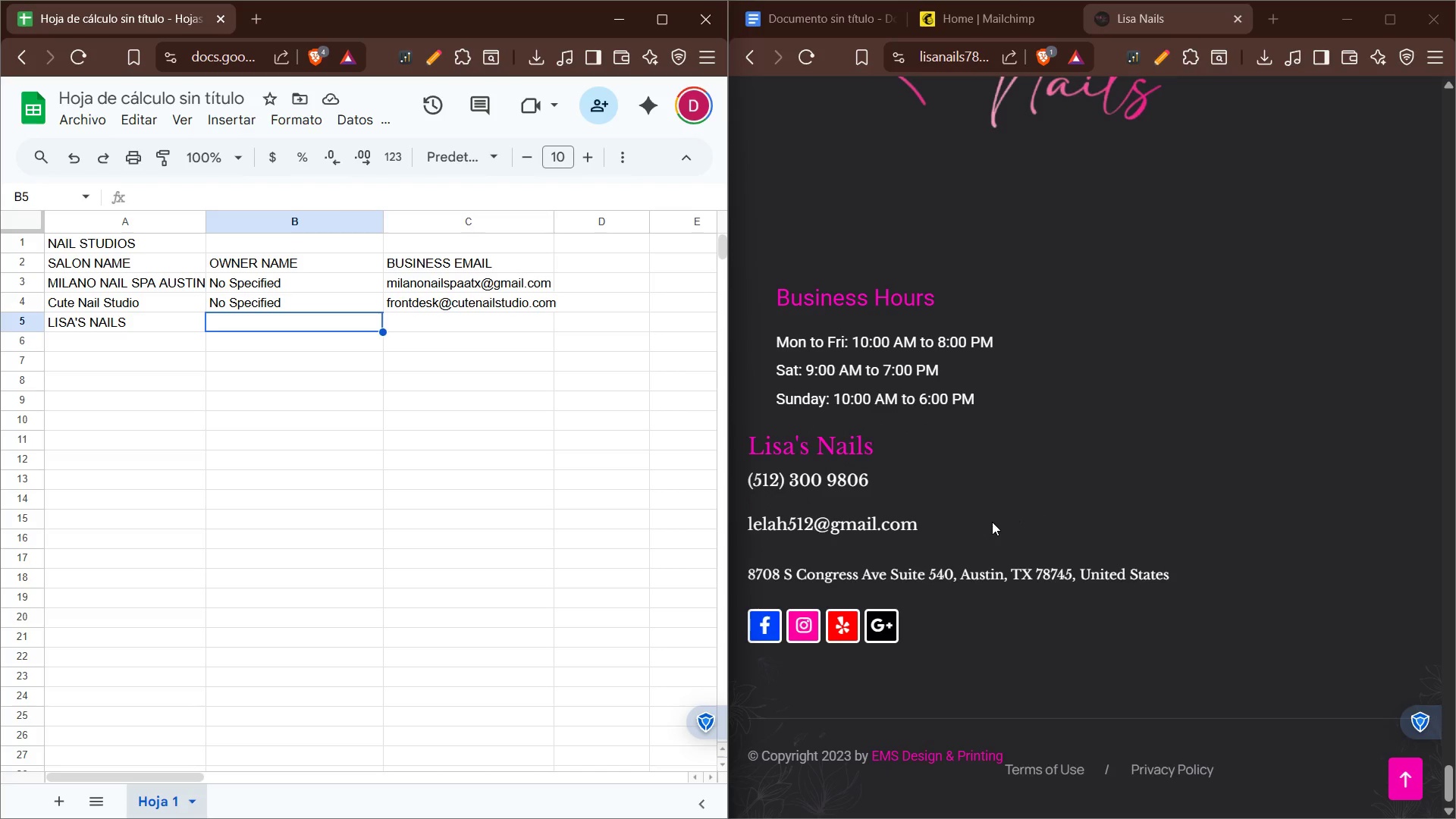 
left_click([466, 323])
 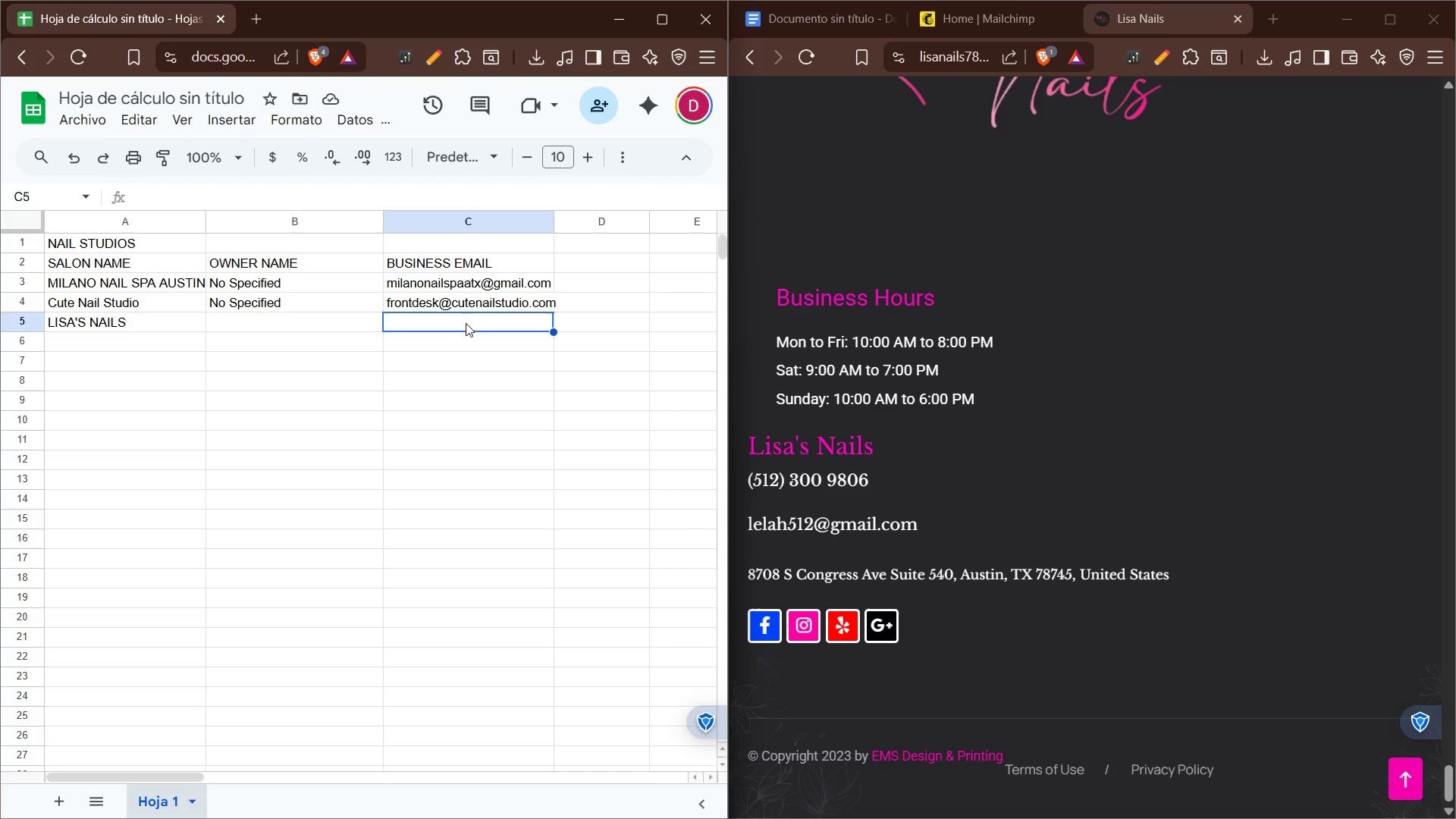 
type(lelah512)
 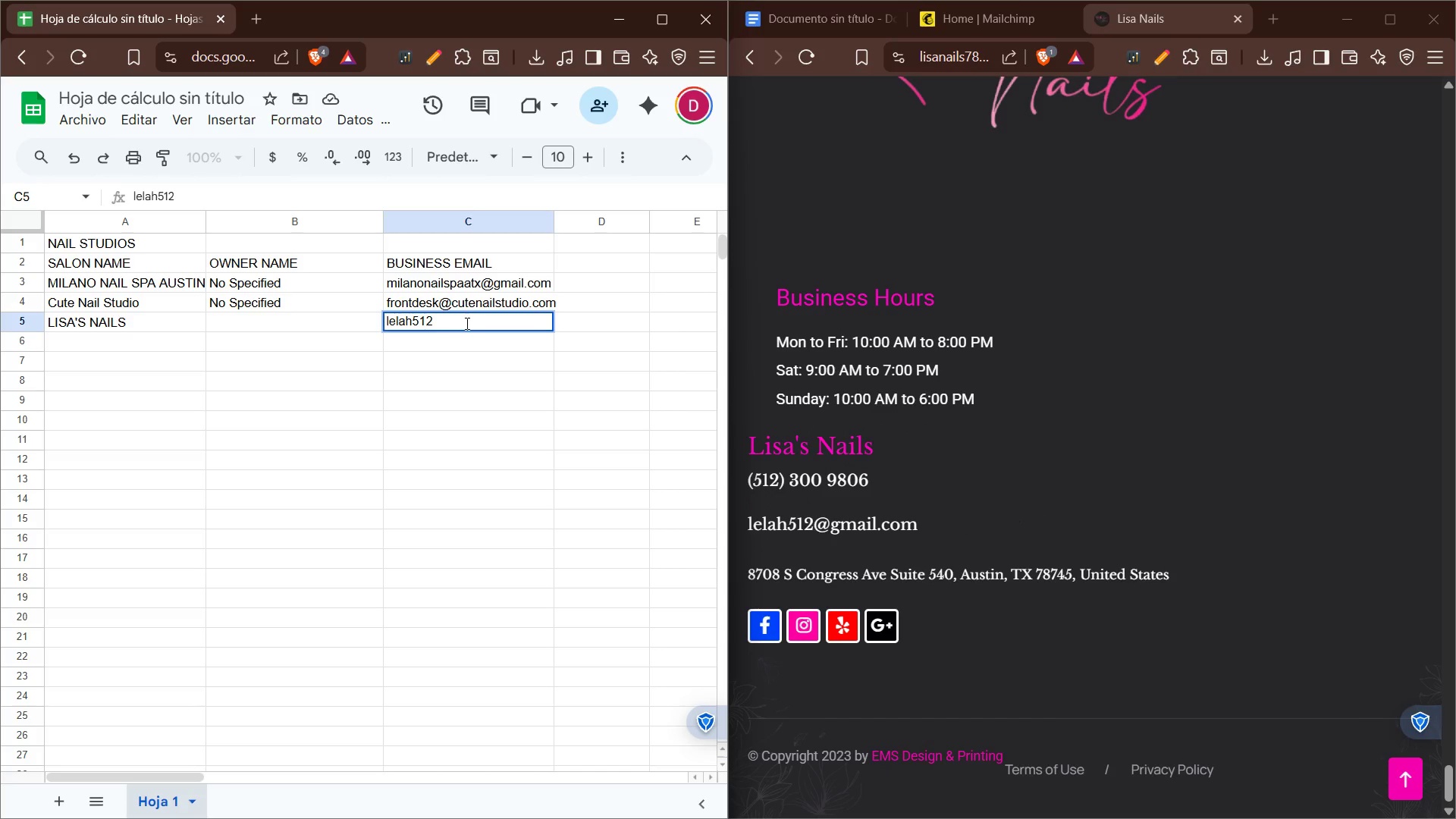 
key(Alt+Control+Q)
 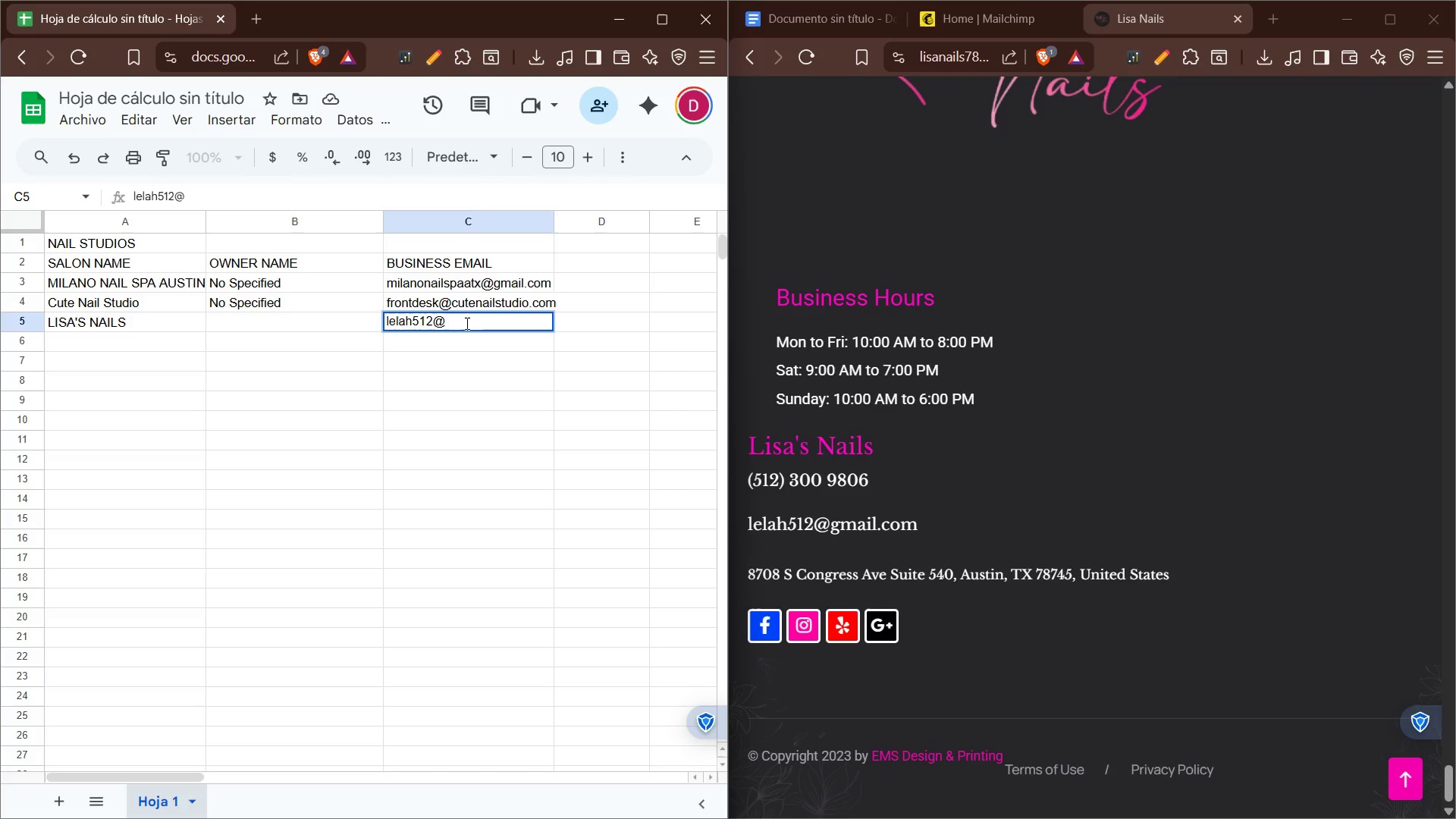 
type(gmail.com)
 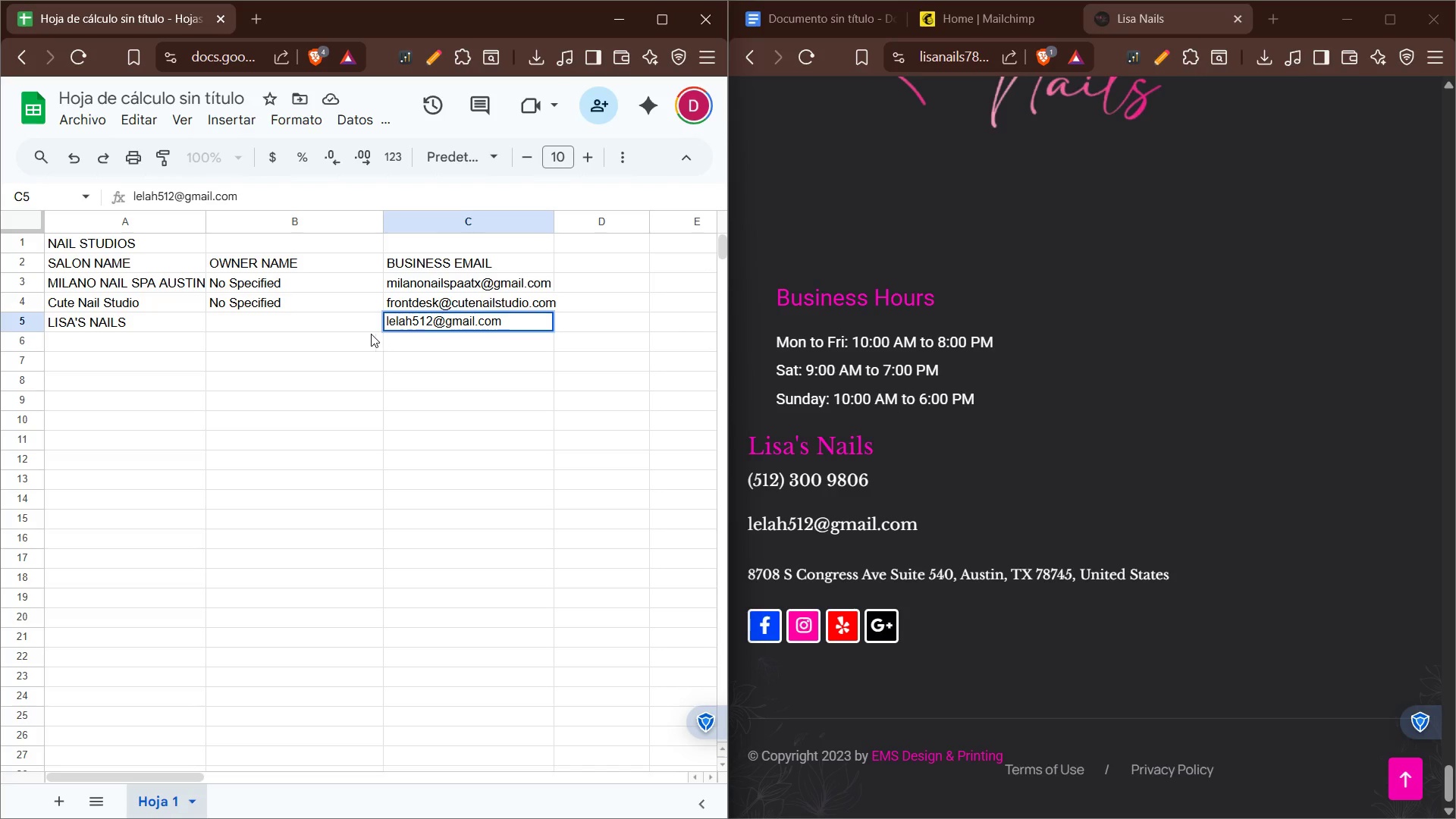 
left_click([333, 318])
 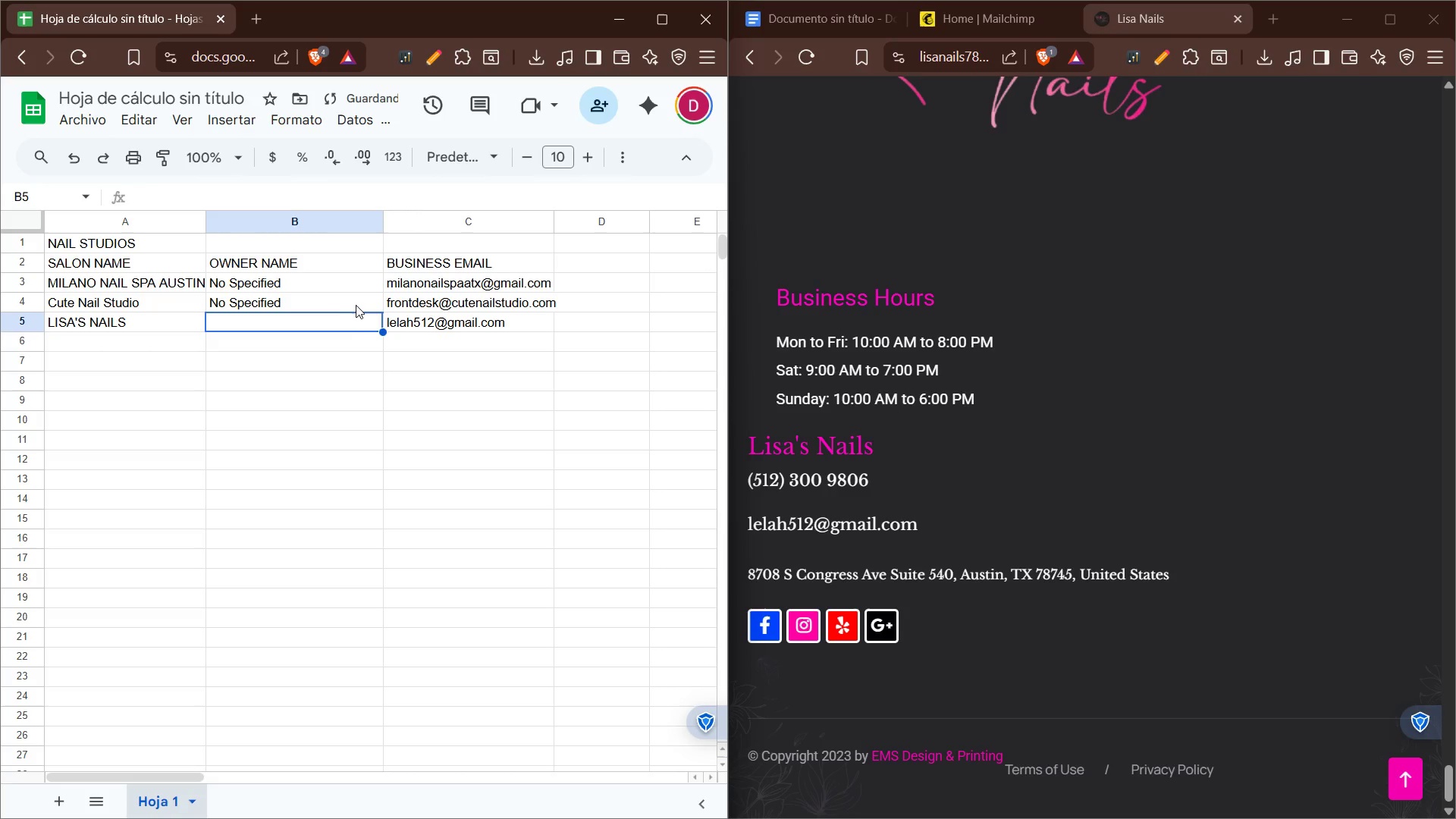 
left_click([350, 305])
 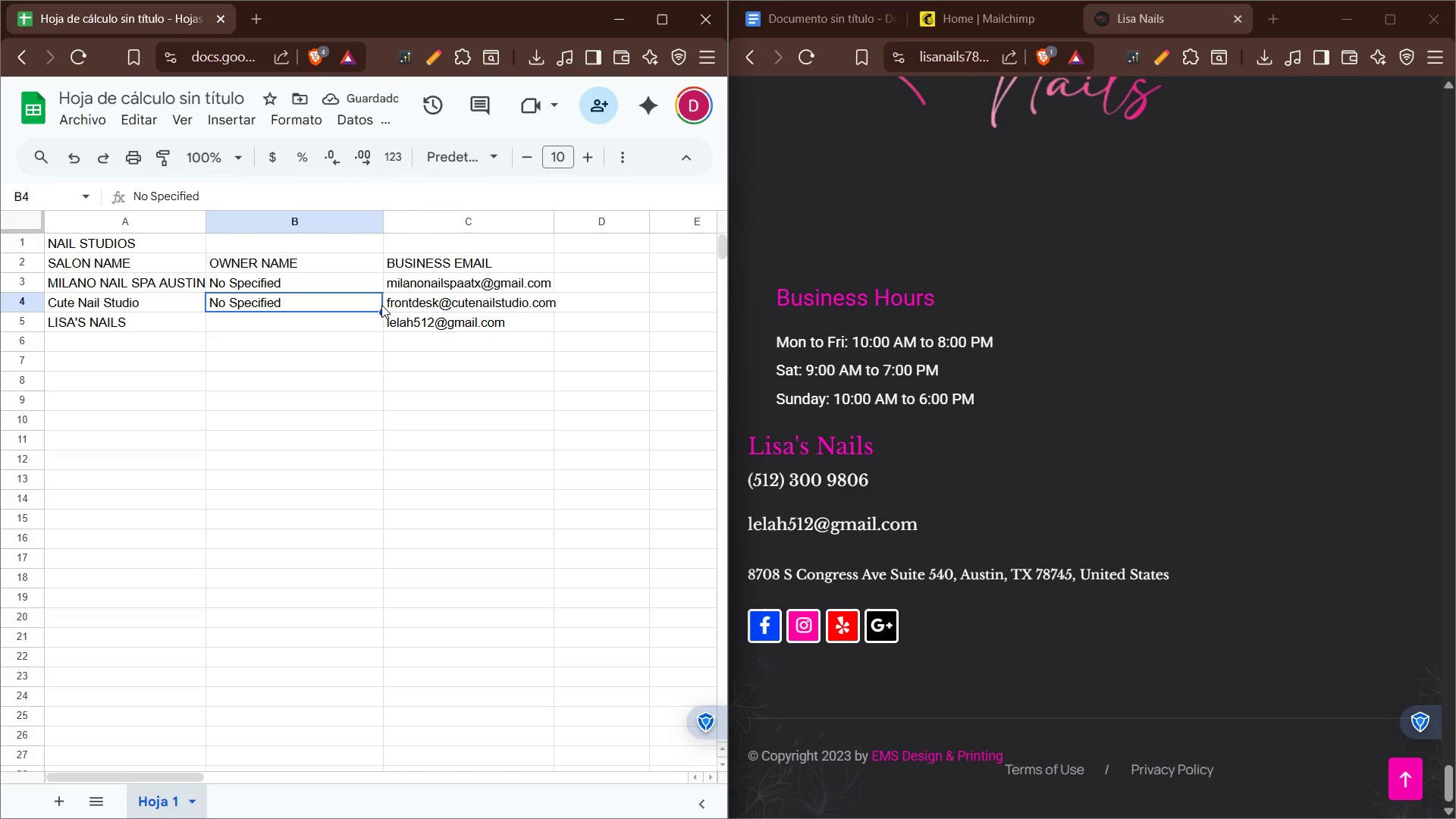 
left_click_drag(start_coordinate=[381, 309], to_coordinate=[381, 328])
 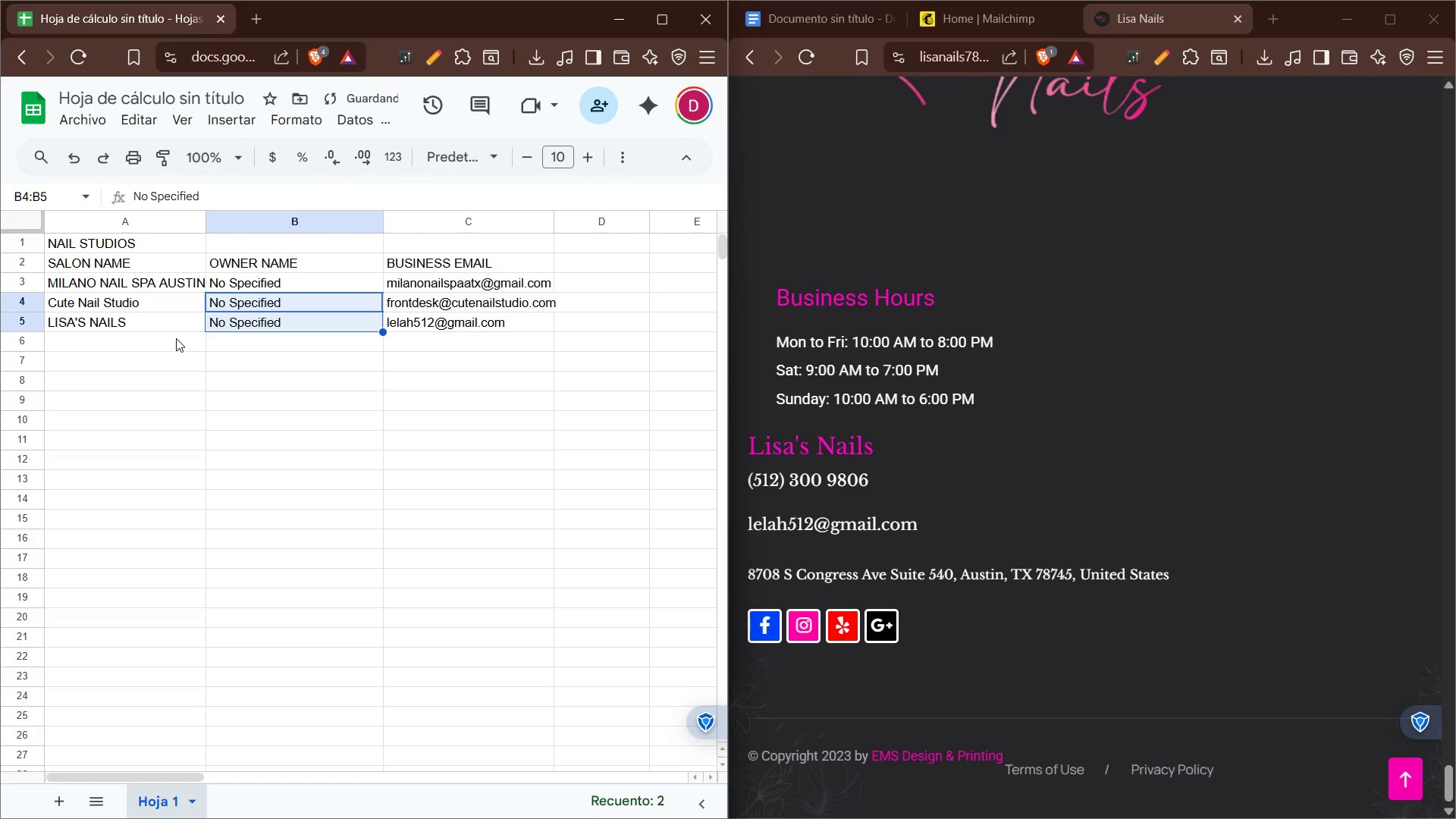 
left_click([176, 340])
 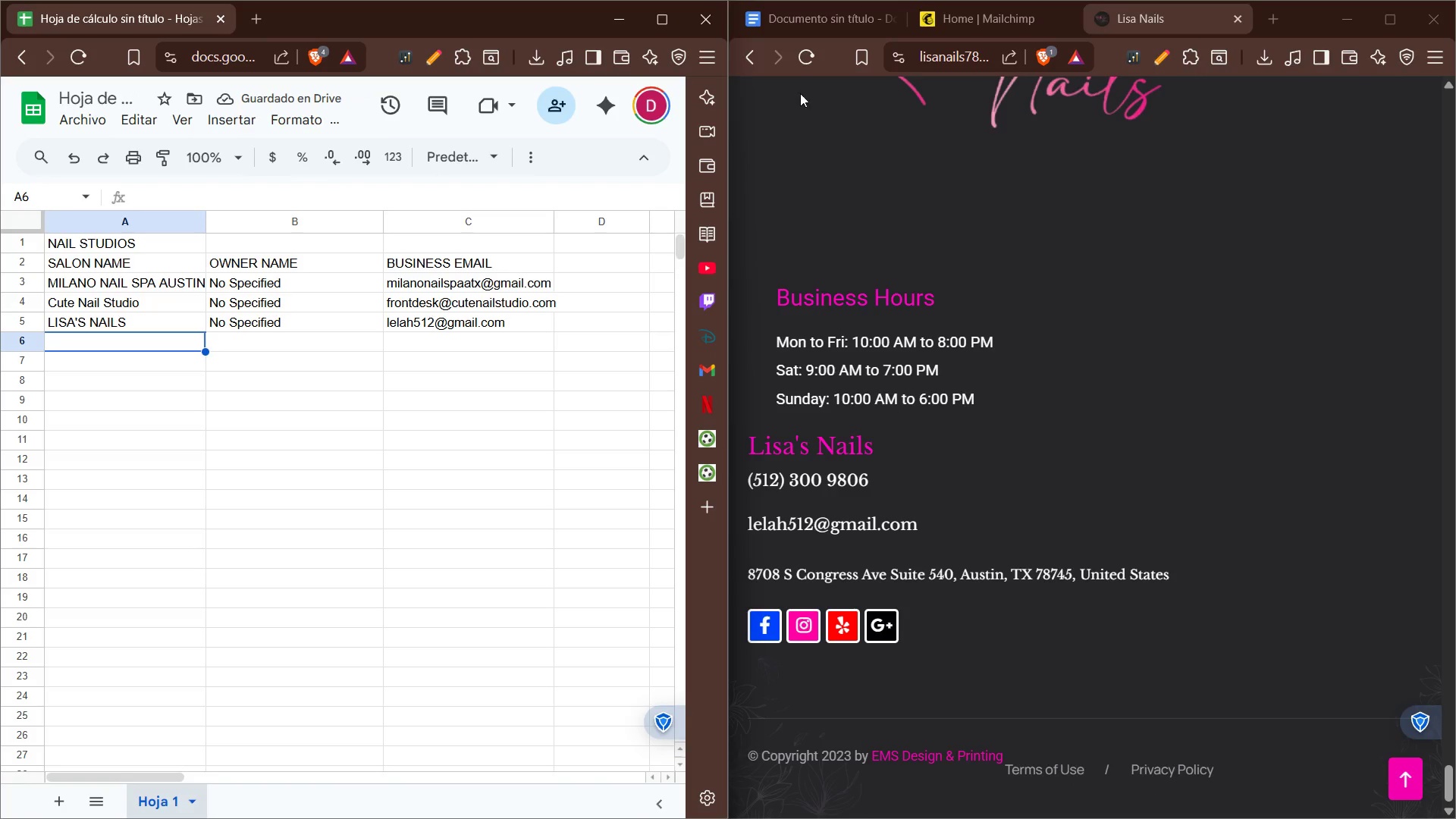 
left_click([749, 67])
 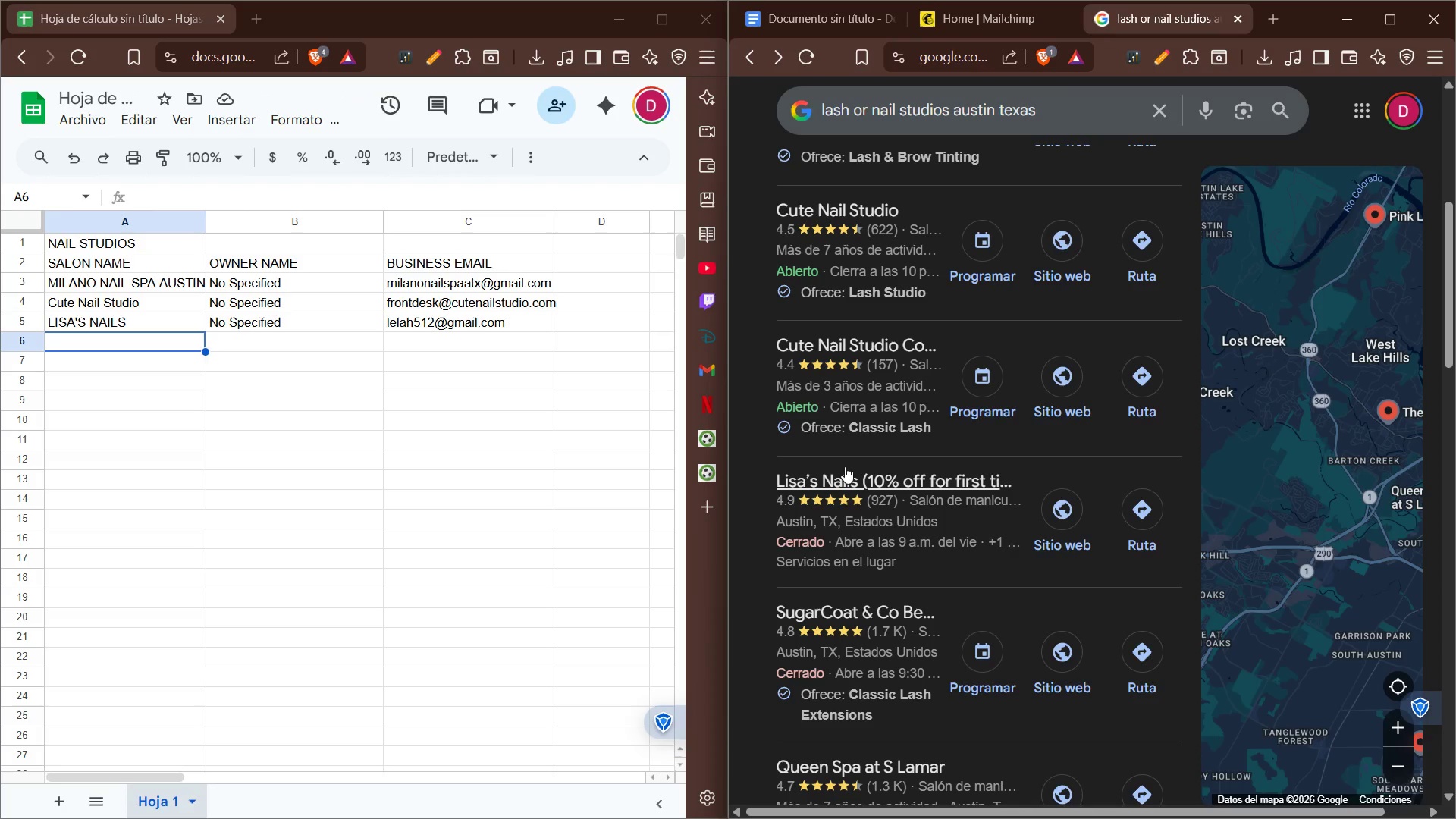 
scroll: coordinate [845, 466], scroll_direction: down, amount: 2.0
 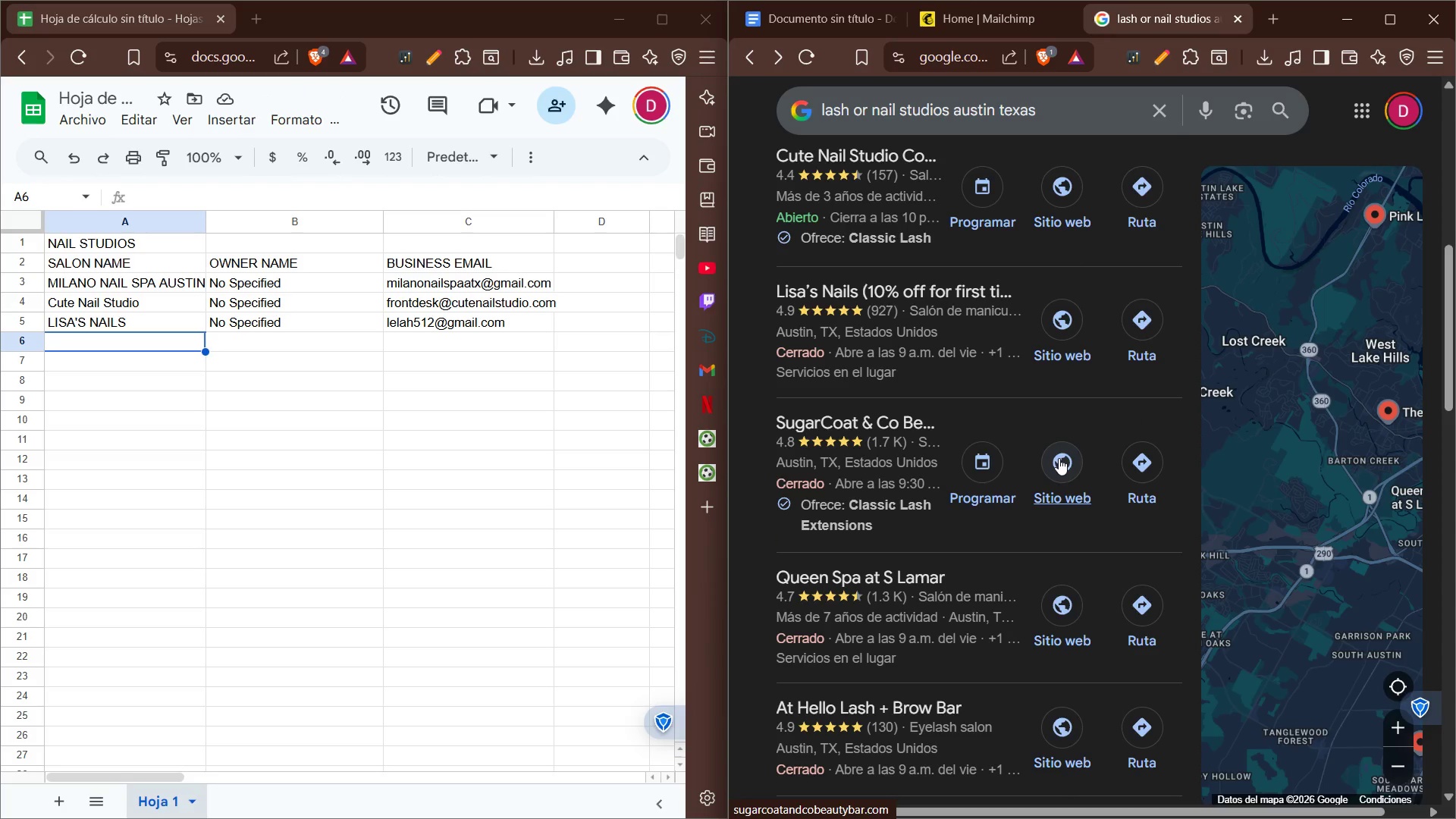 
left_click([1059, 458])
 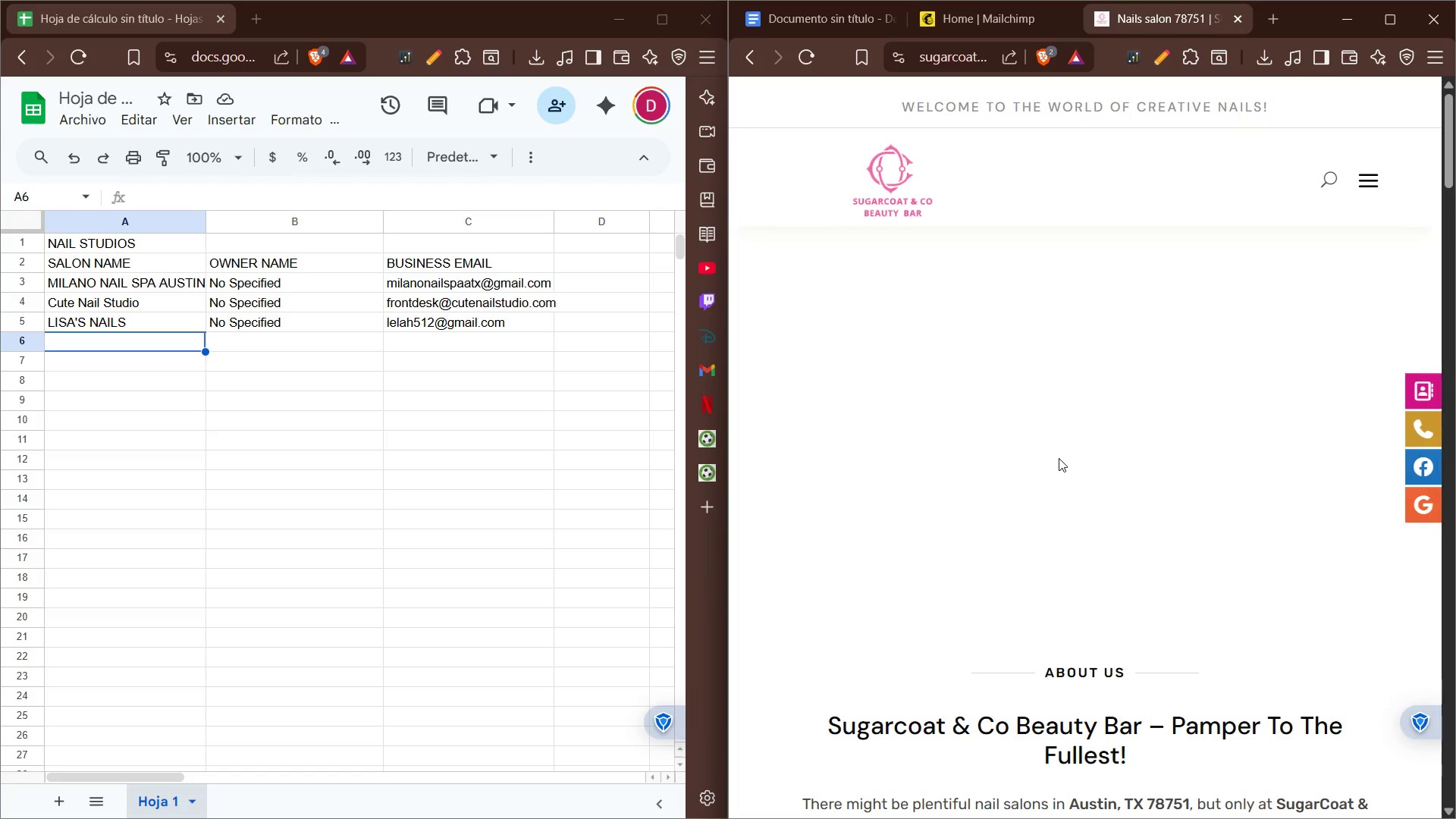 
scroll: coordinate [1058, 472], scroll_direction: down, amount: 3.0
 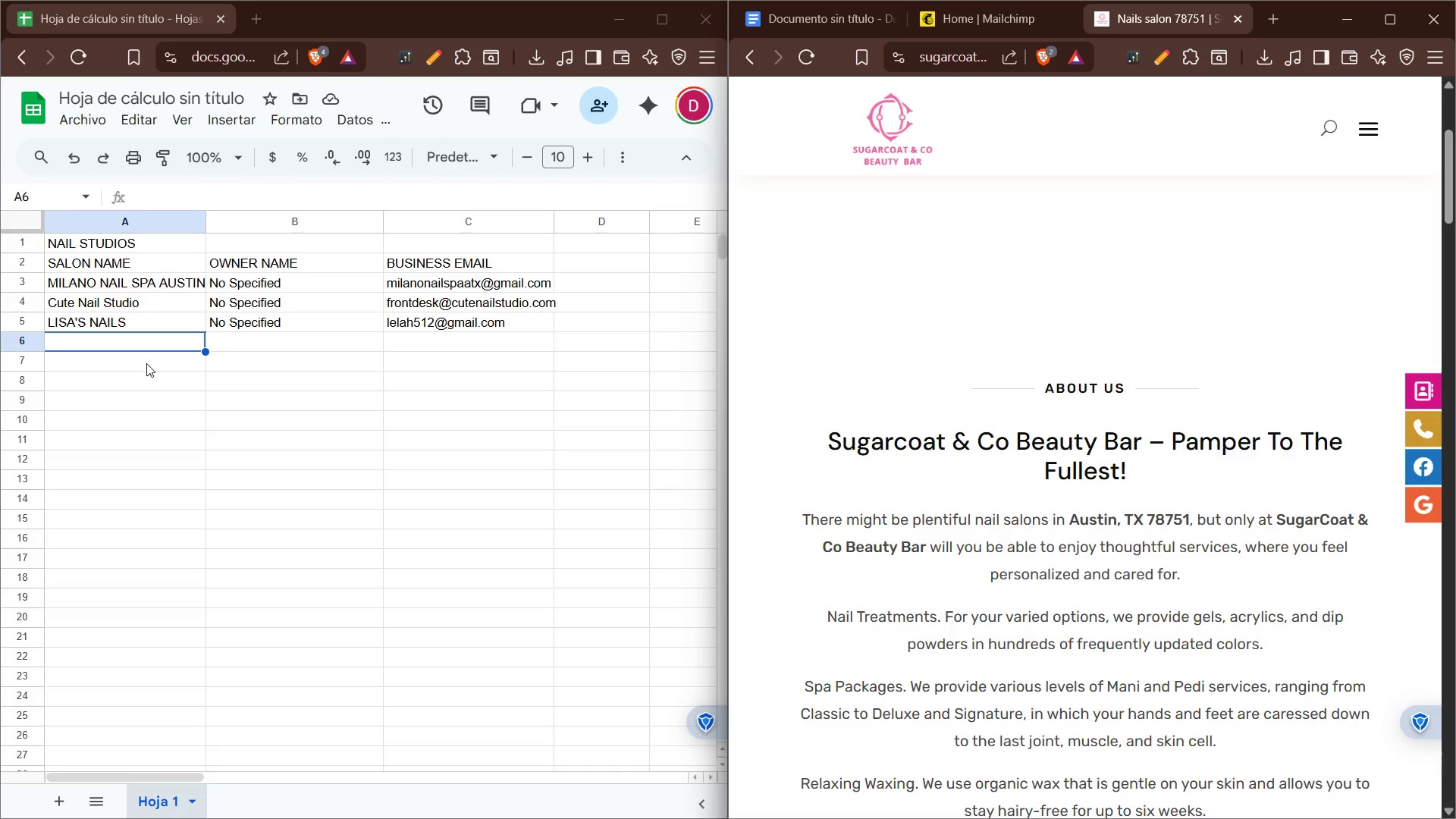 
wait(5.28)
 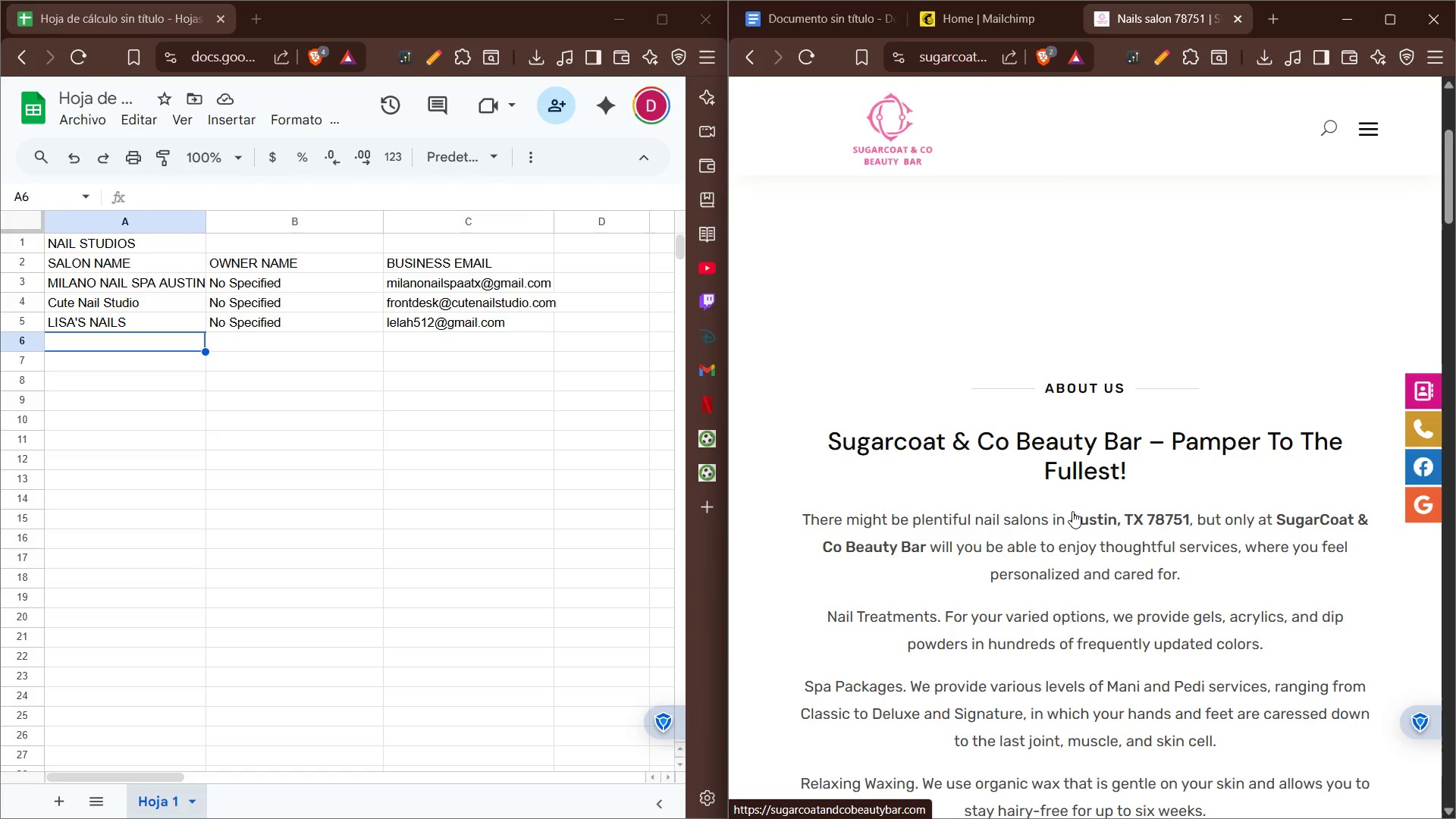 
left_click([143, 340])
 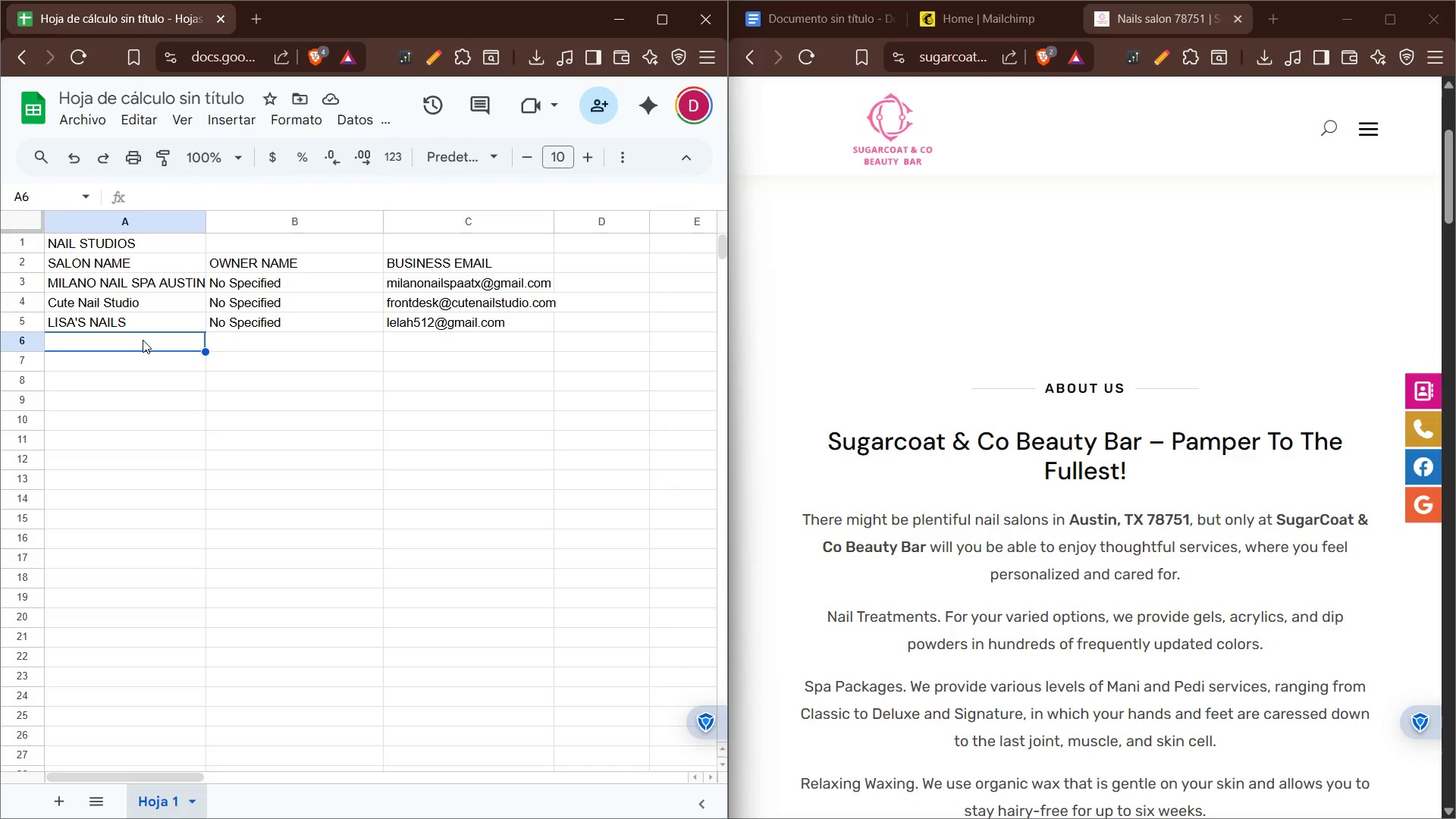 
left_click([143, 340])
 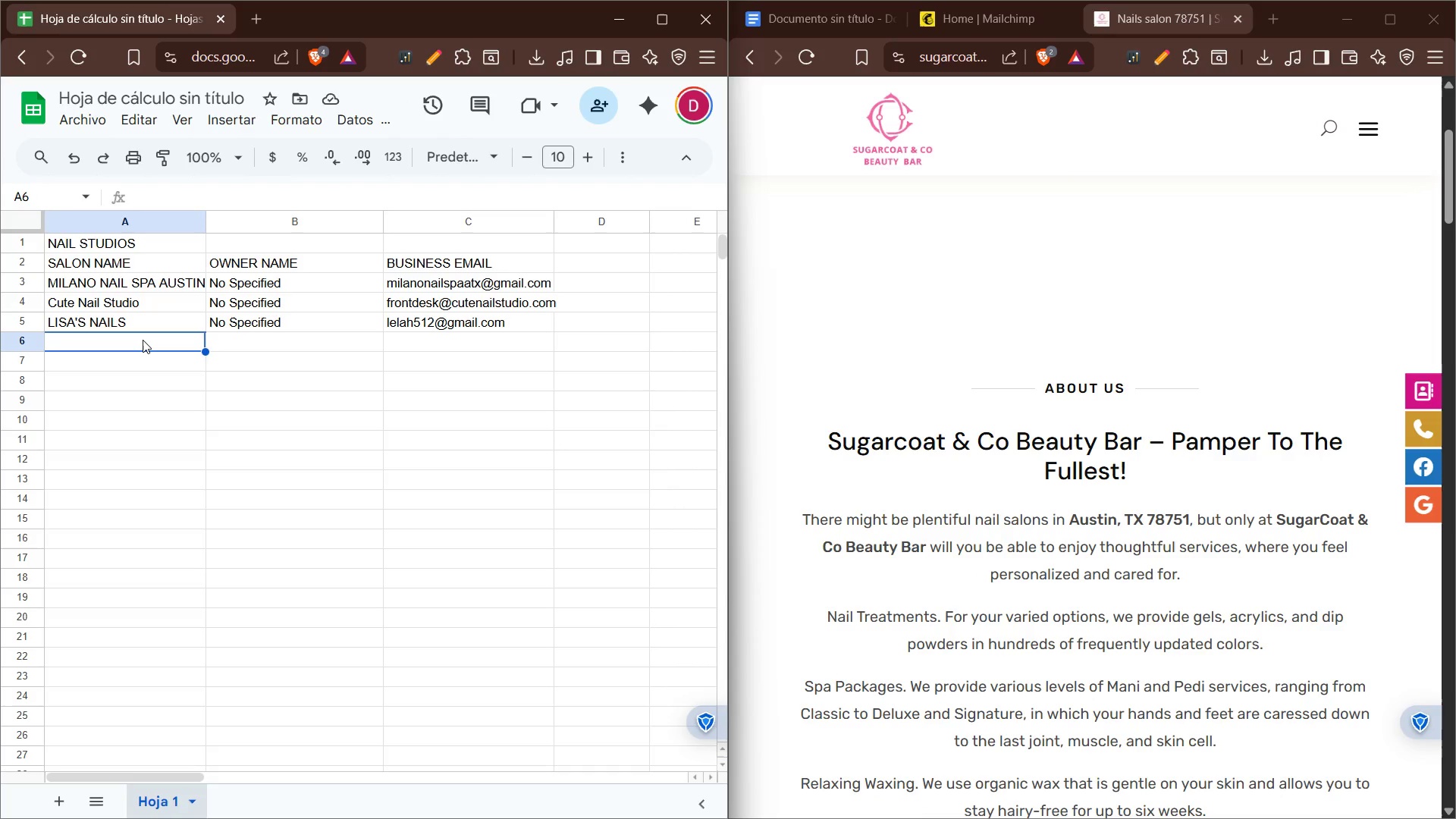 
type(Sugarcoat ^ Co N)
key(Backspace)
type(Beauty Bar)
 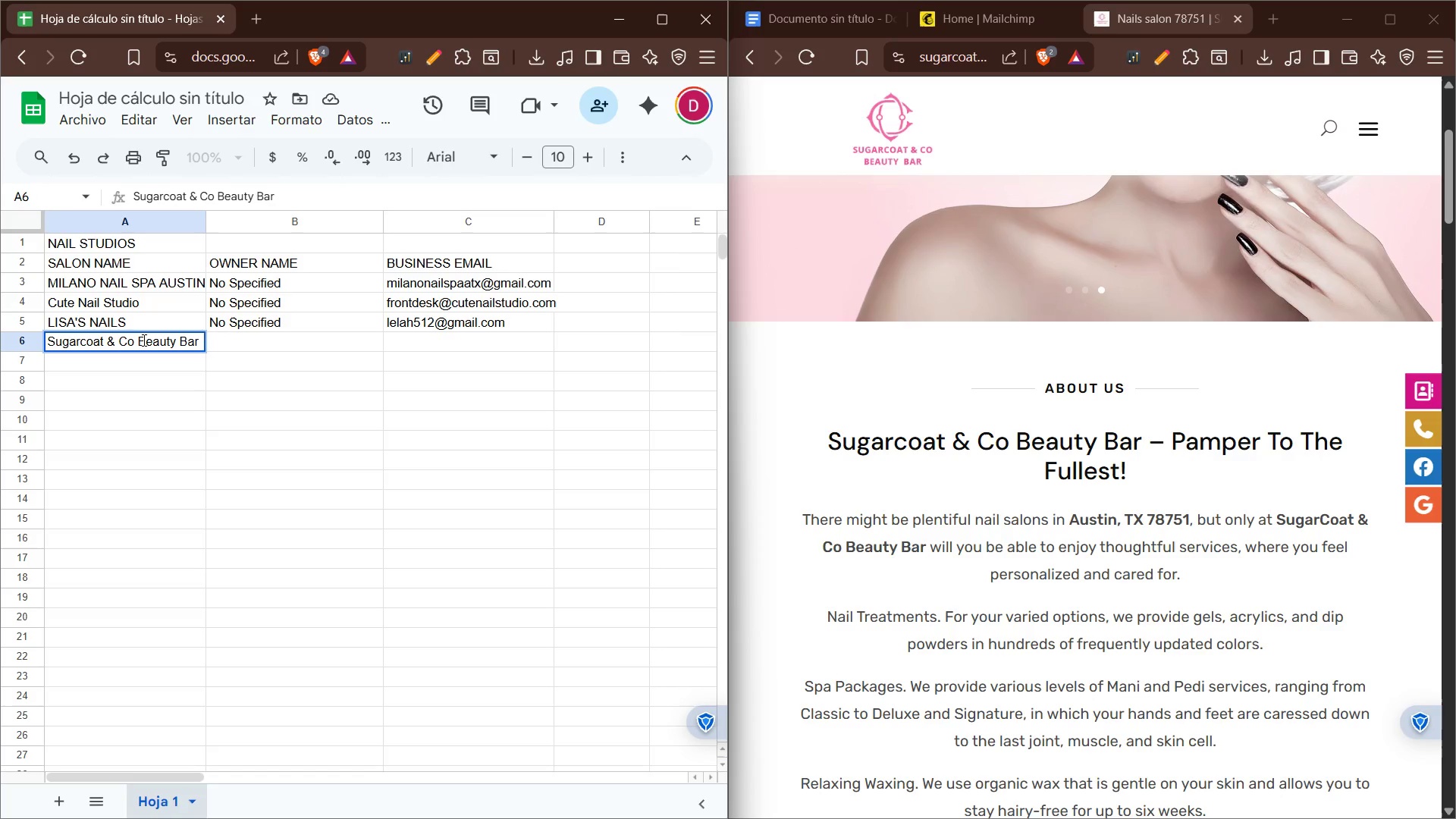 
left_click_drag(start_coordinate=[209, 221], to_coordinate=[228, 222])
 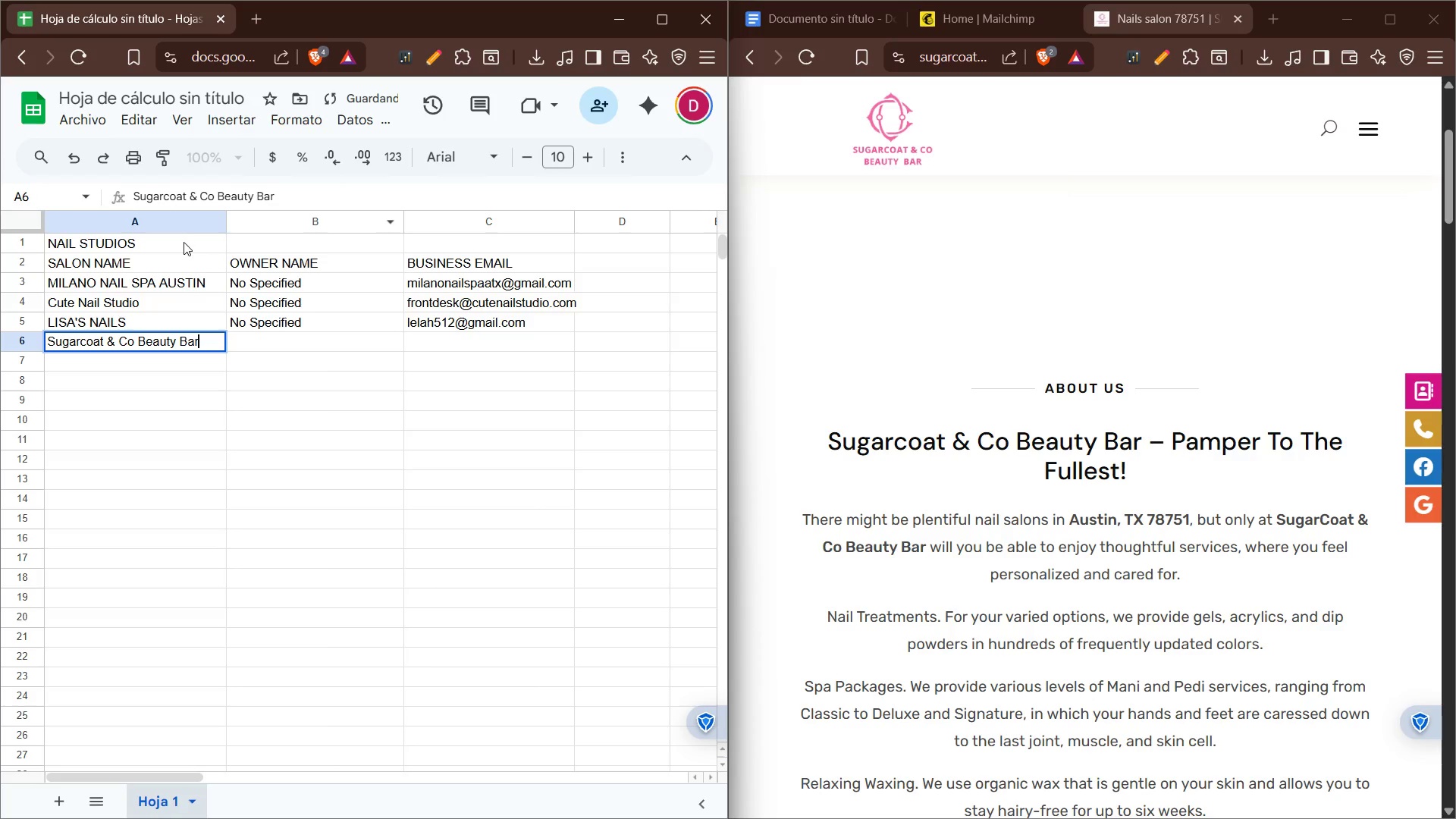 
left_click([184, 242])
 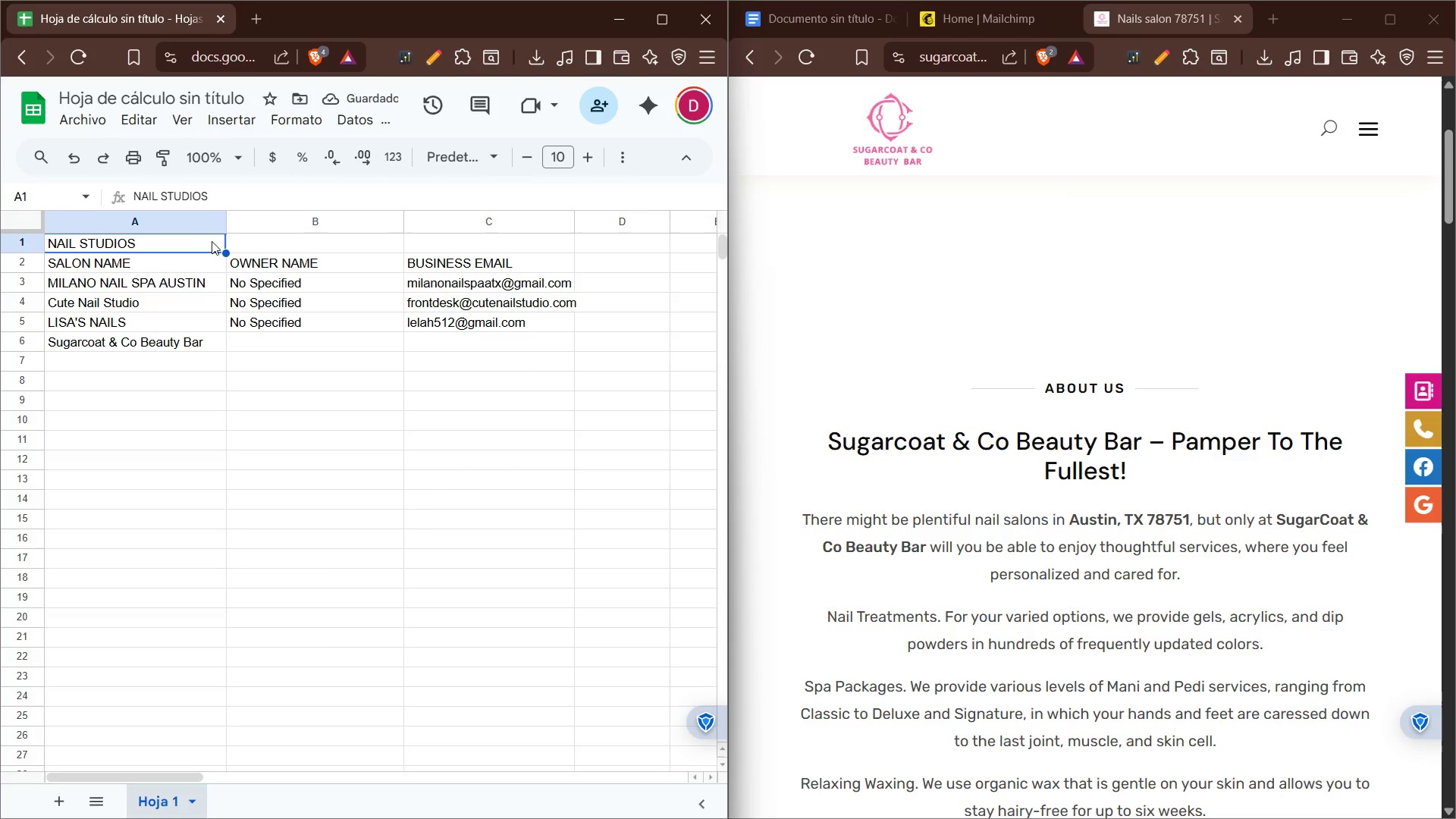 
left_click_drag(start_coordinate=[199, 241], to_coordinate=[460, 241])
 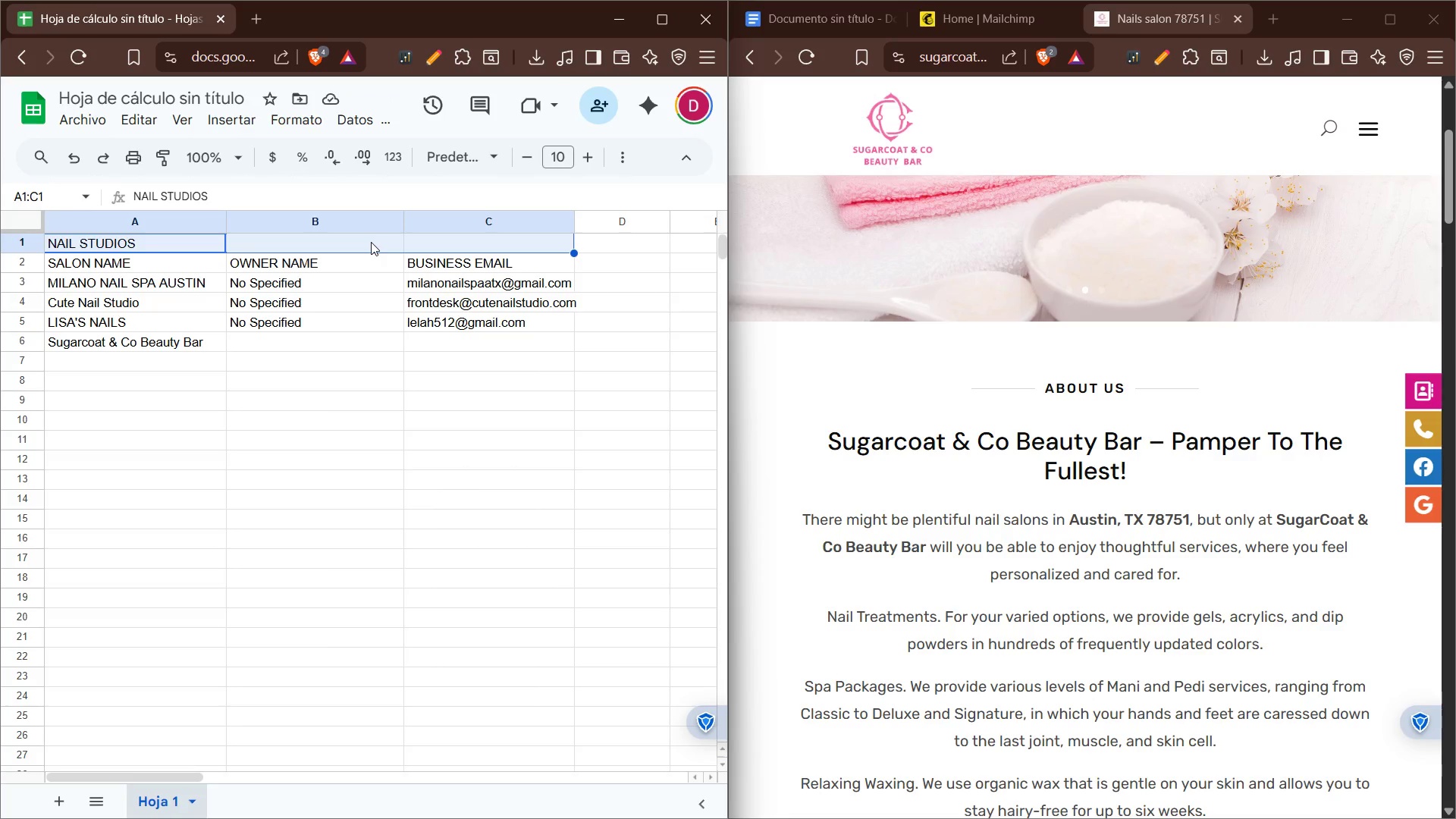 
right_click([371, 242])
 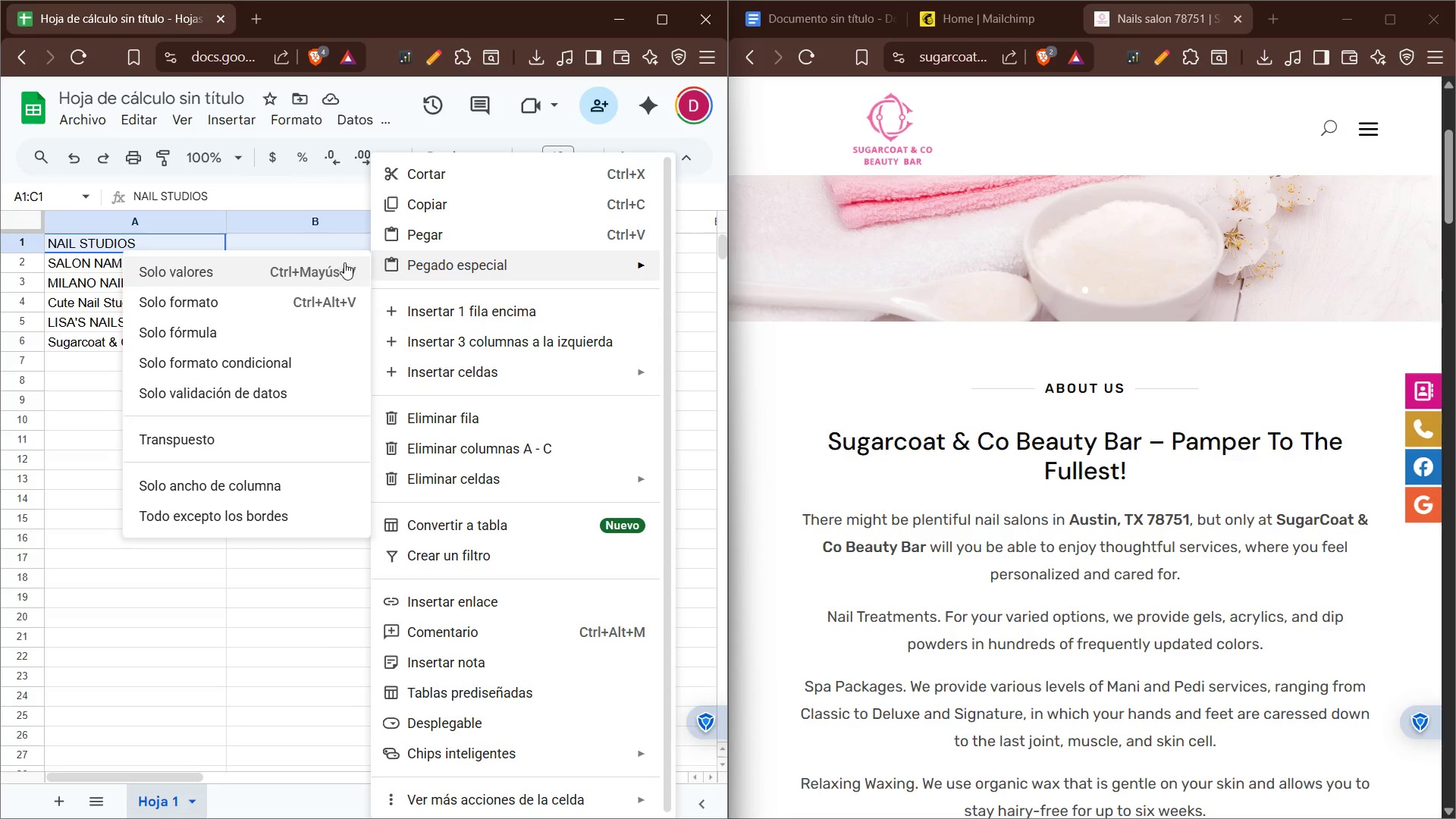 
wait(9.36)
 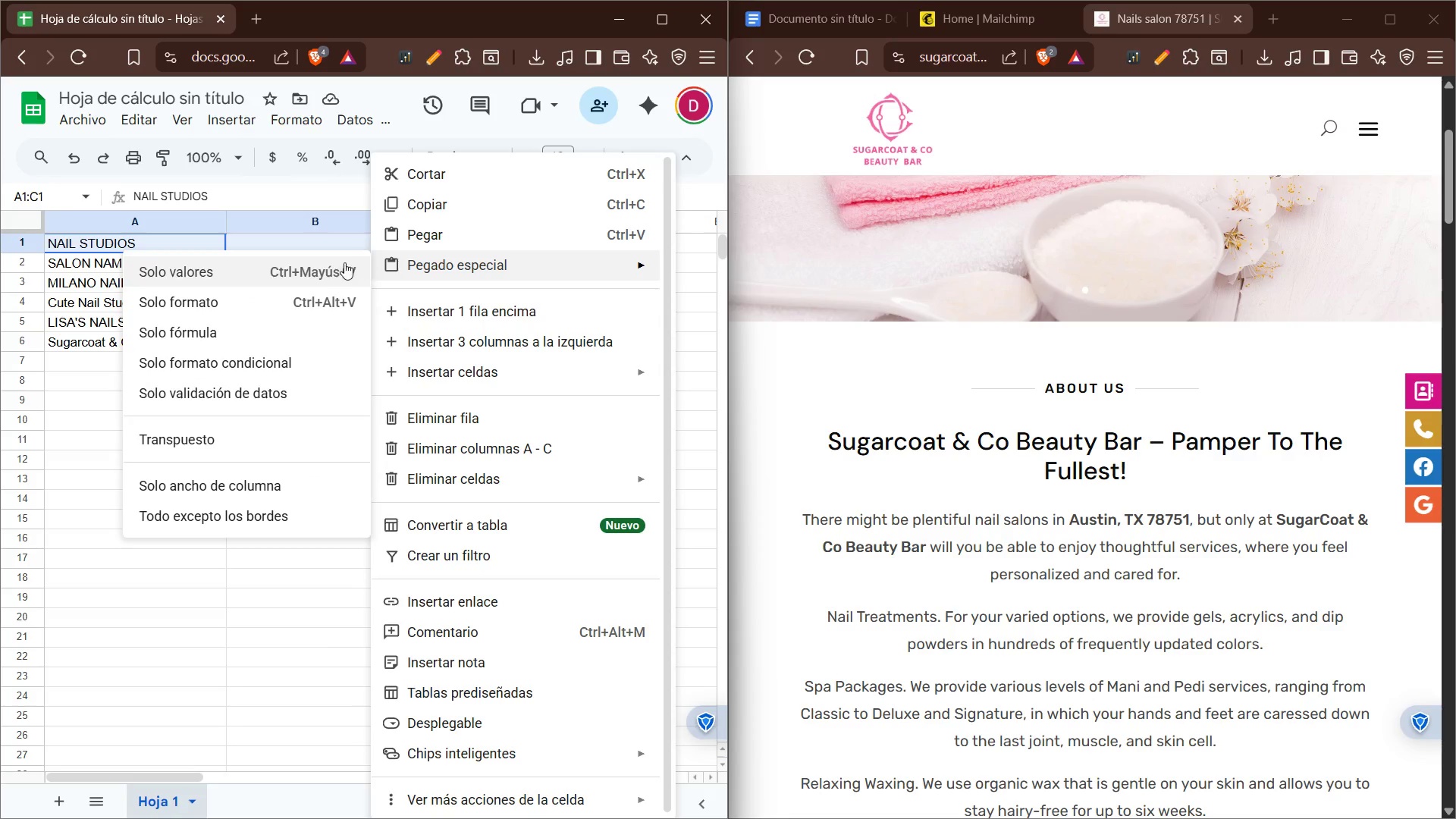 
left_click([297, 579])
 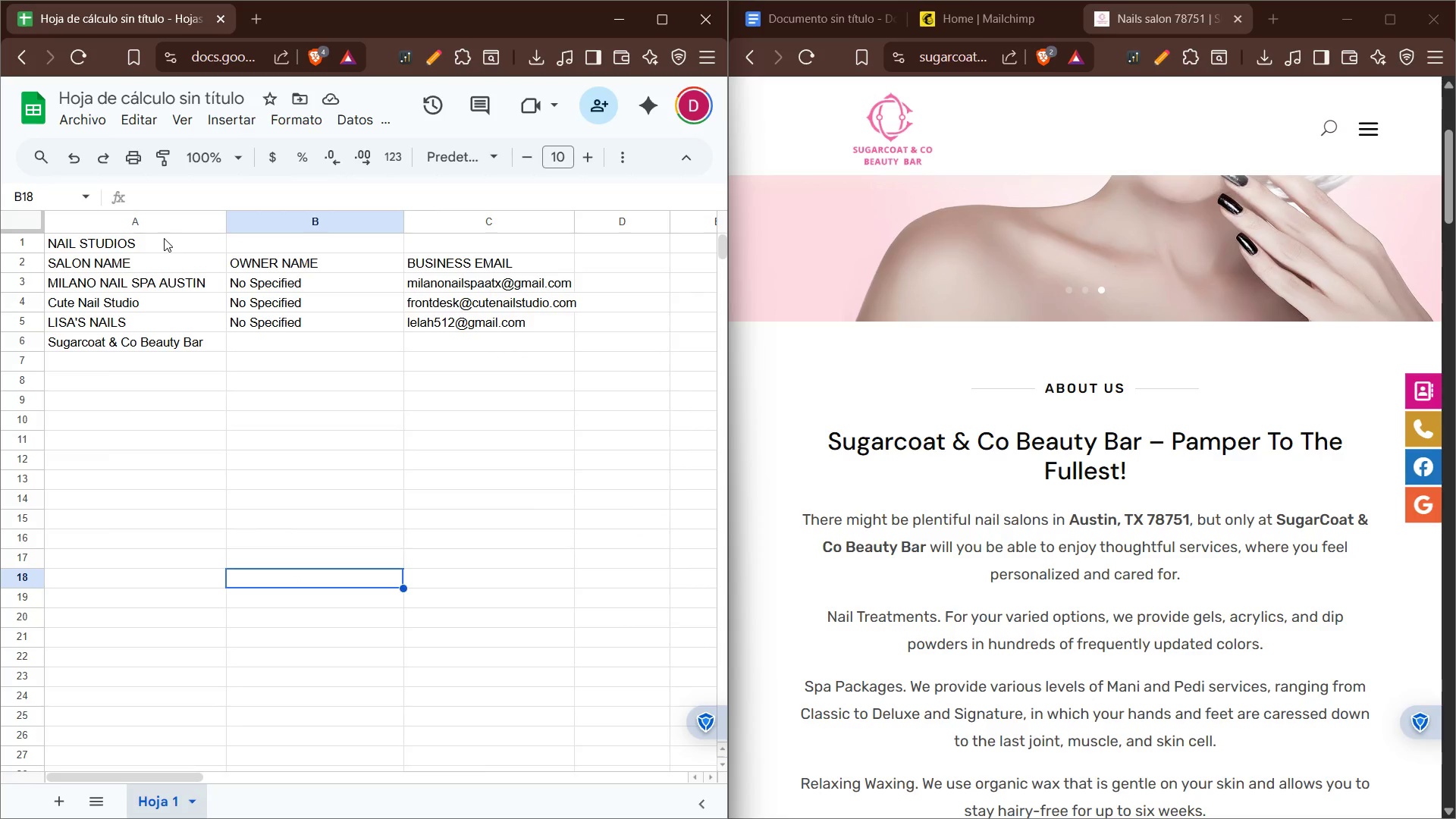 
left_click_drag(start_coordinate=[165, 239], to_coordinate=[430, 240])
 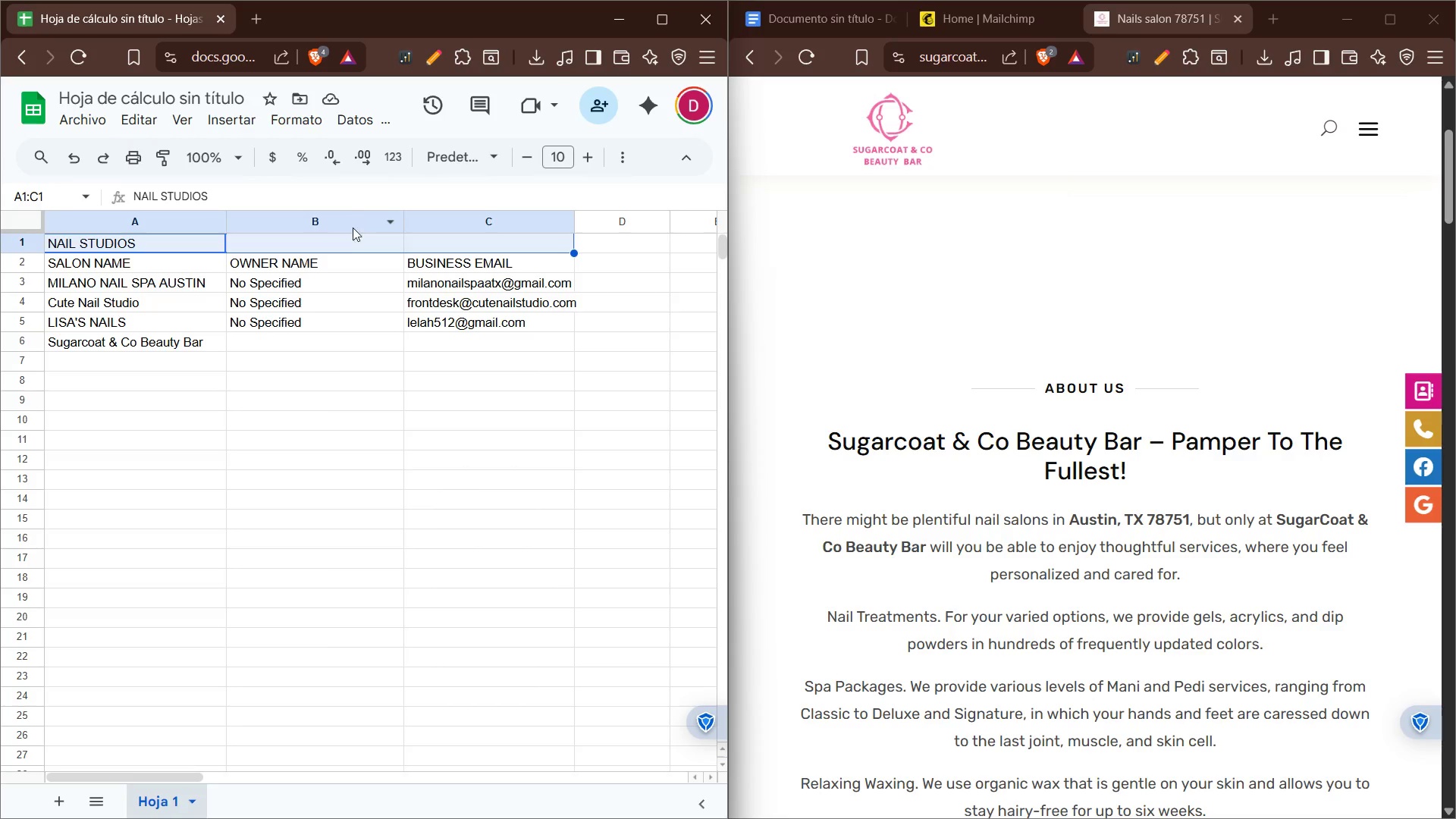 
right_click([348, 242])
 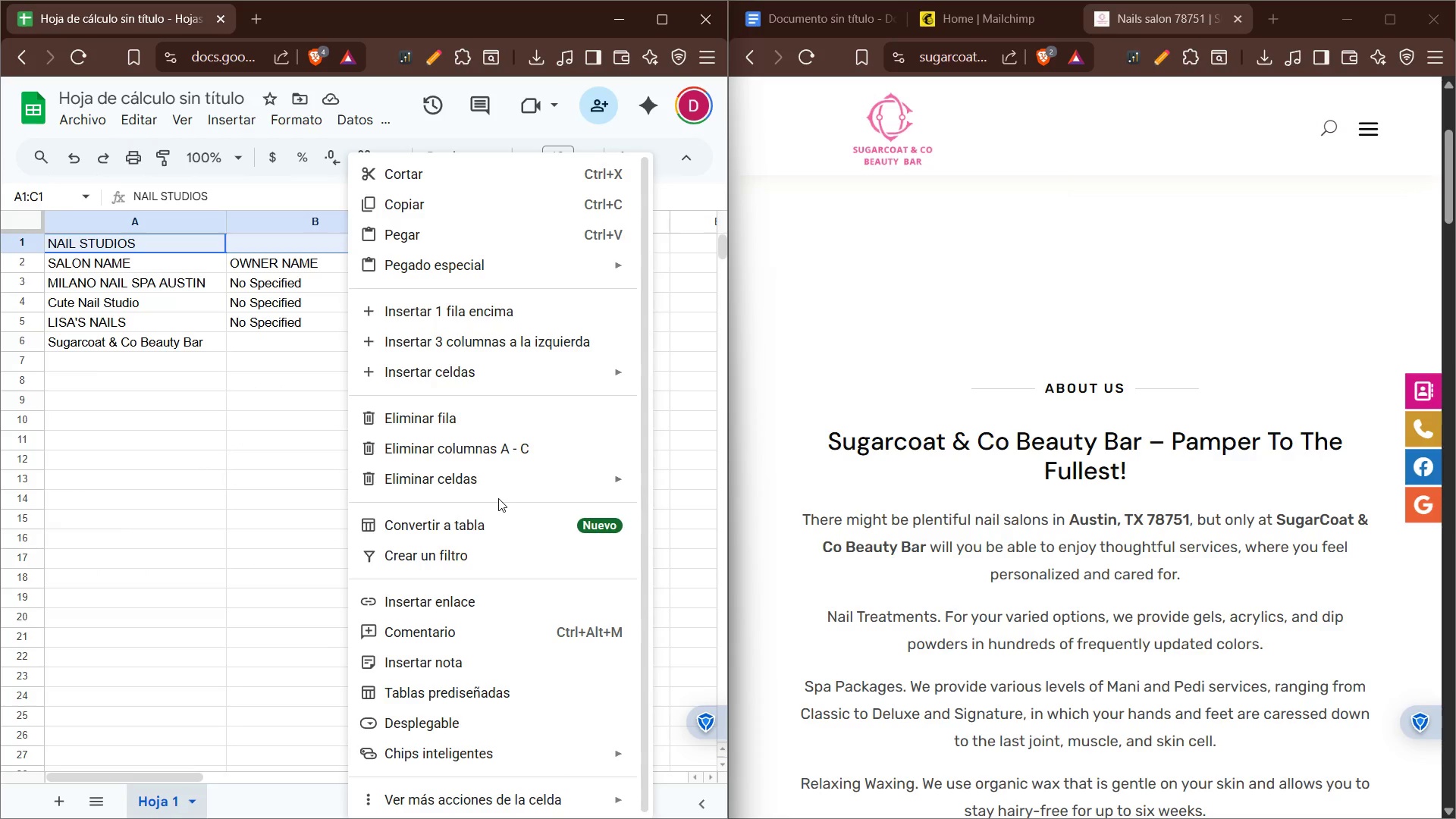 
scroll: coordinate [498, 498], scroll_direction: down, amount: 4.0
 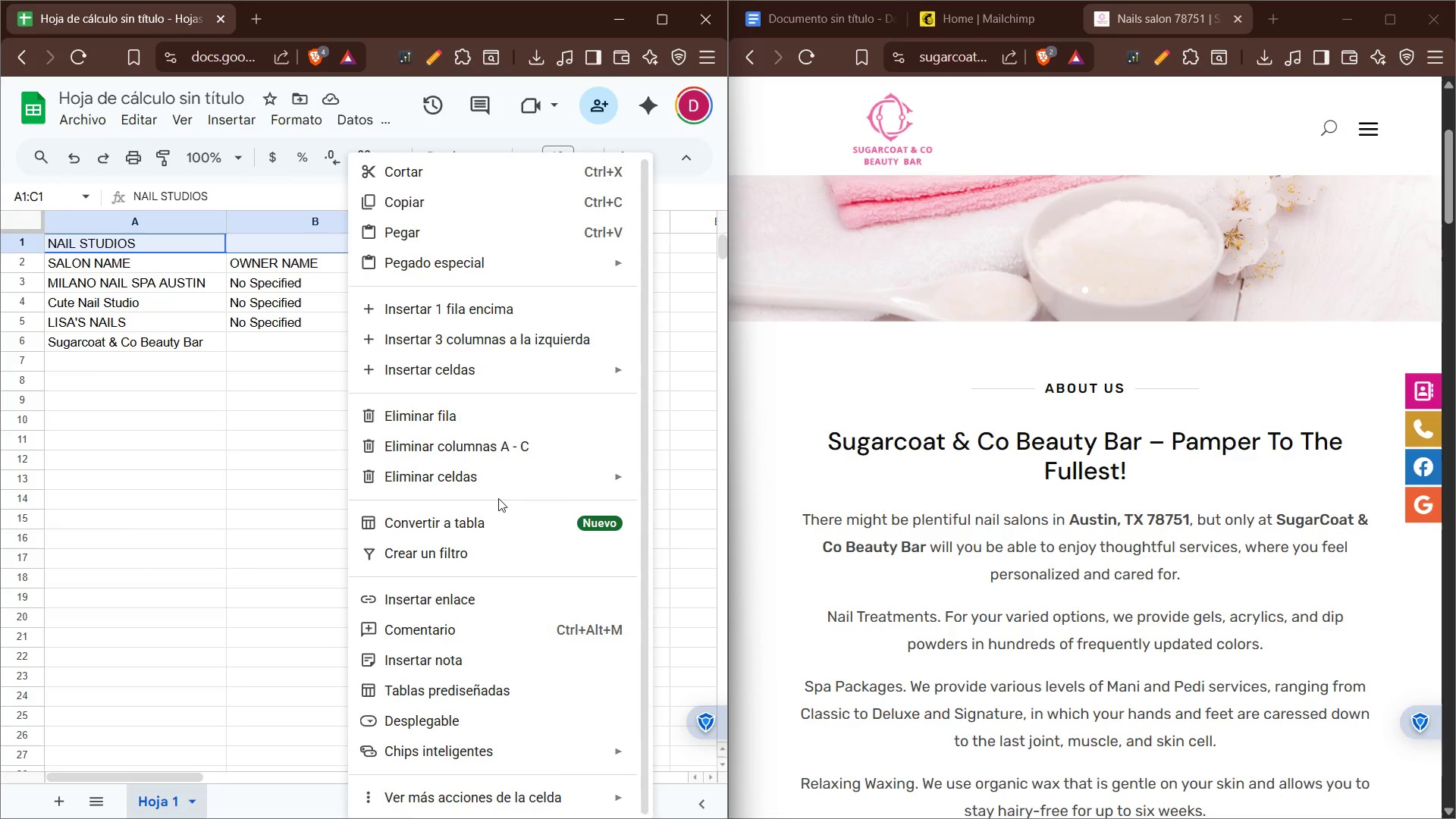 
scroll: coordinate [318, 391], scroll_direction: up, amount: 6.0
 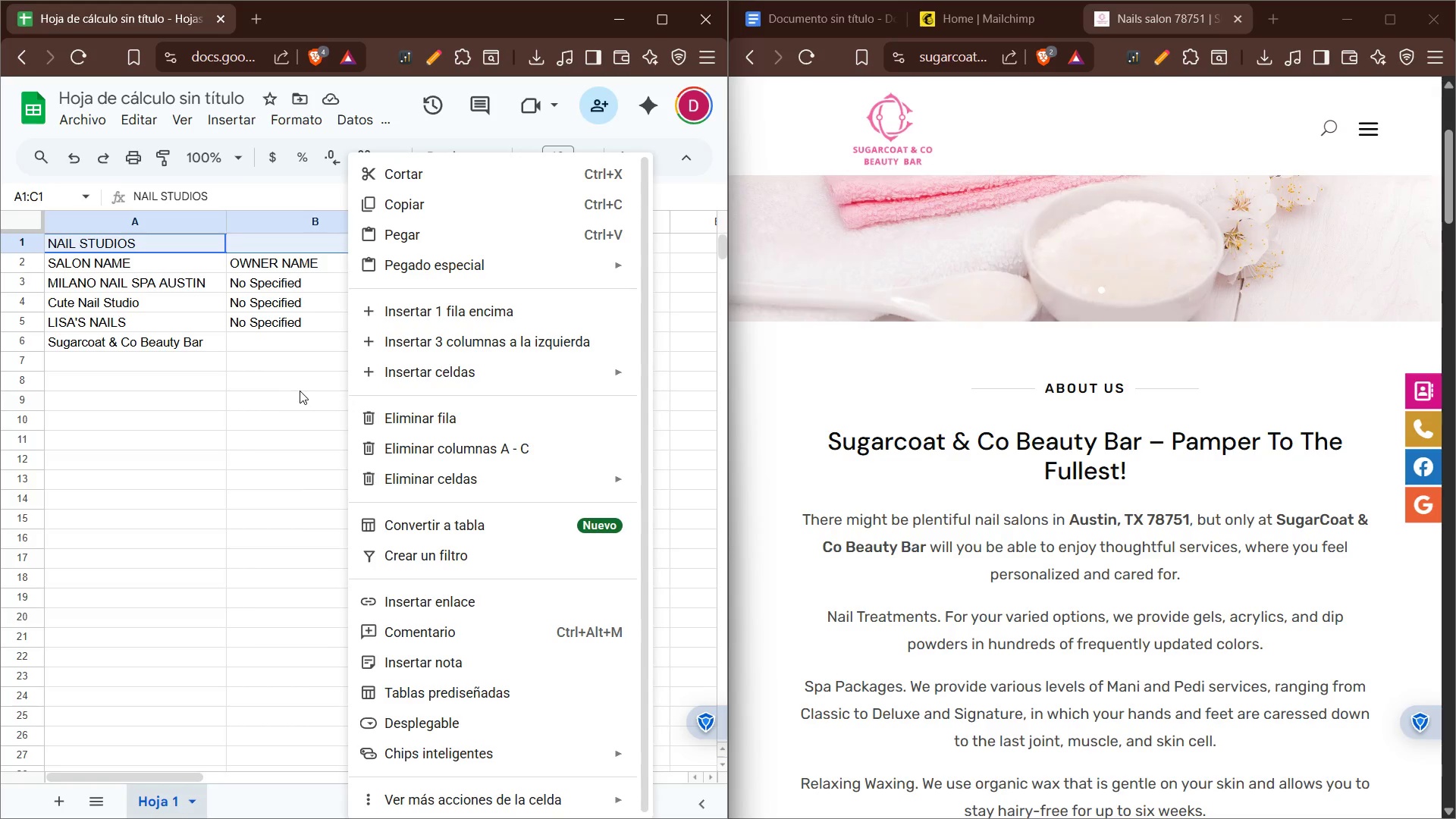 
wait(6.64)
 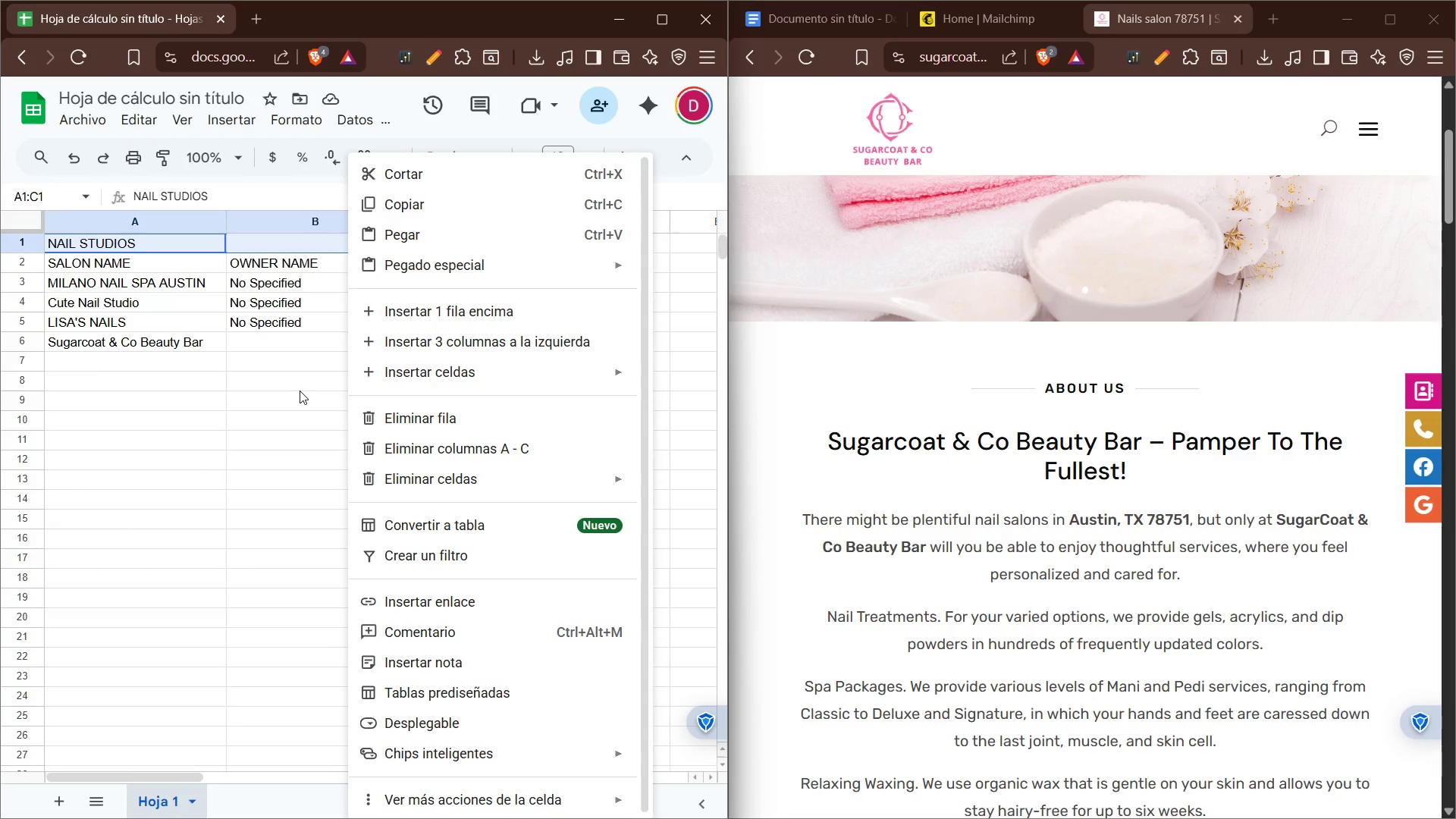 
left_click([305, 386])
 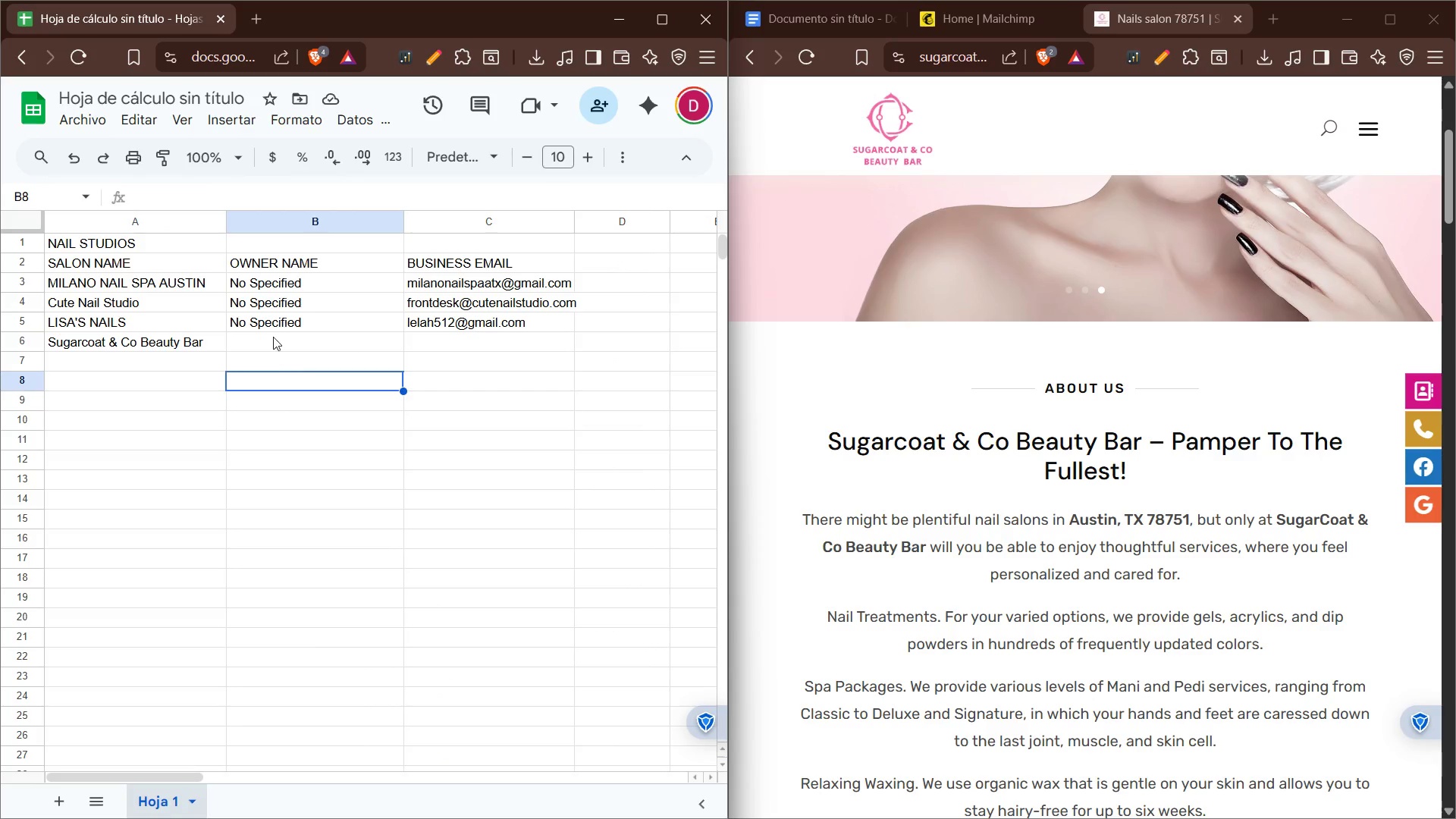 
left_click([273, 334])
 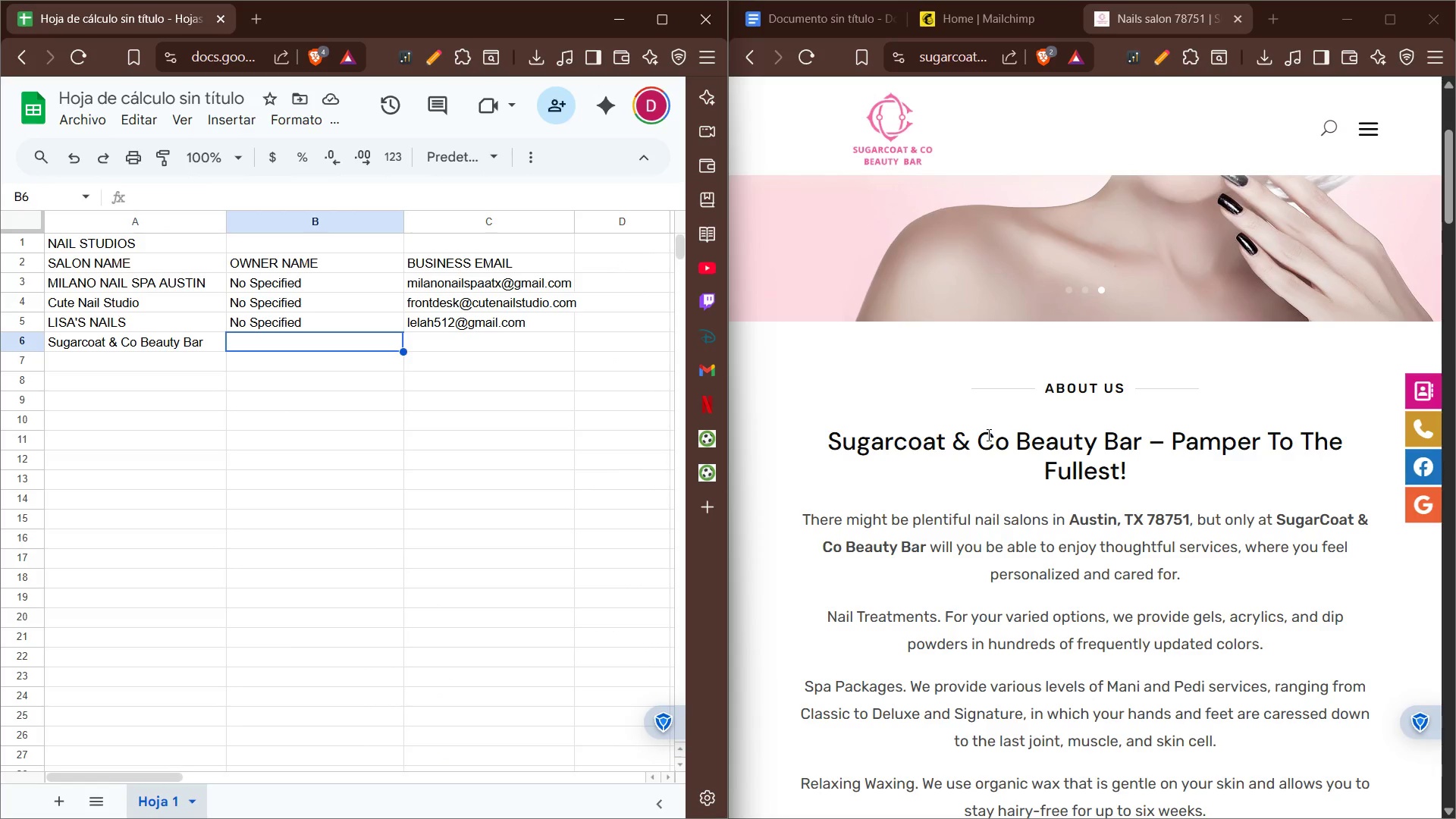 
scroll: coordinate [941, 600], scroll_direction: down, amount: 46.0
 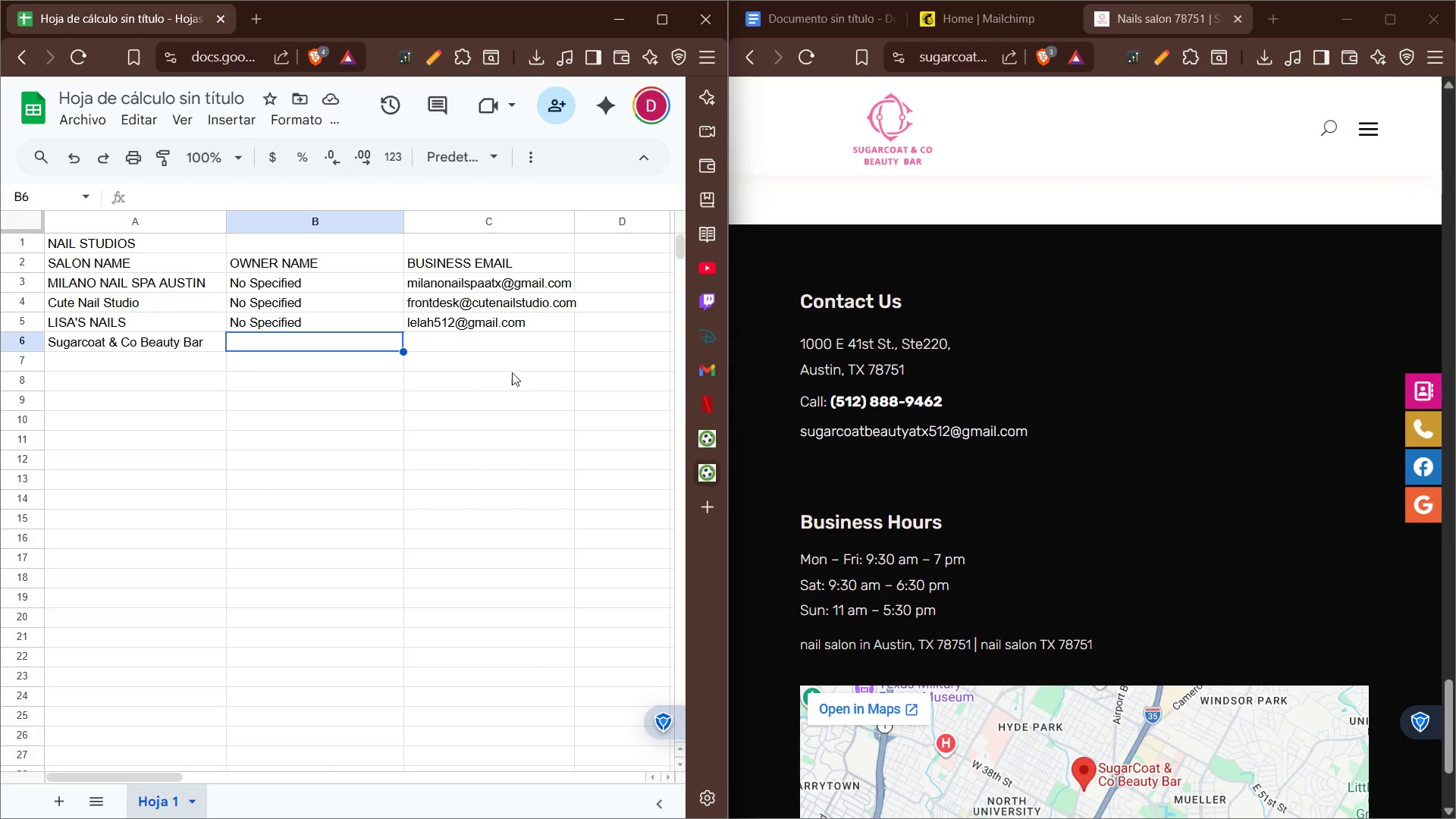 
left_click([457, 340])
 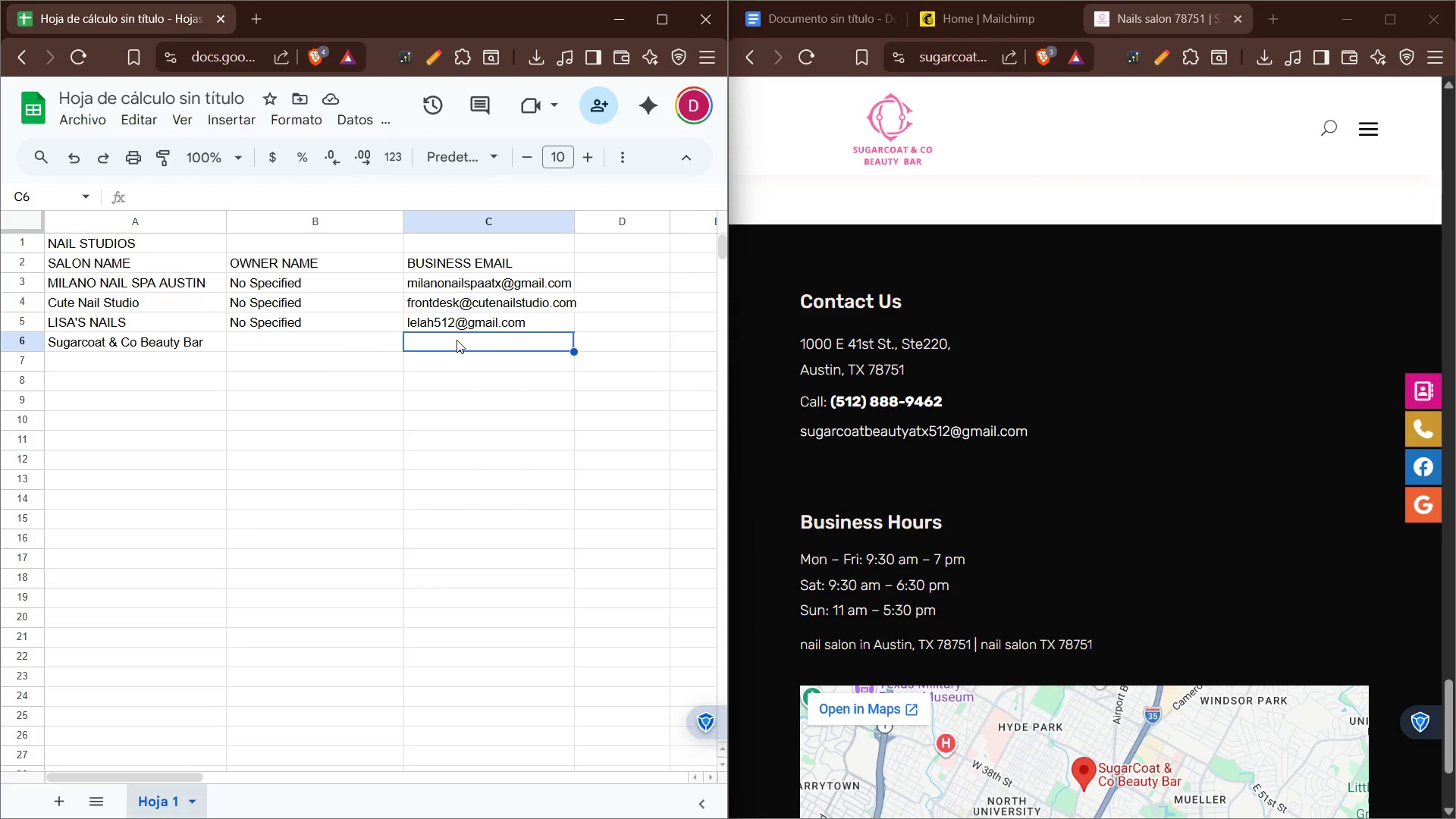 
type(sugarcoatbeauty)
 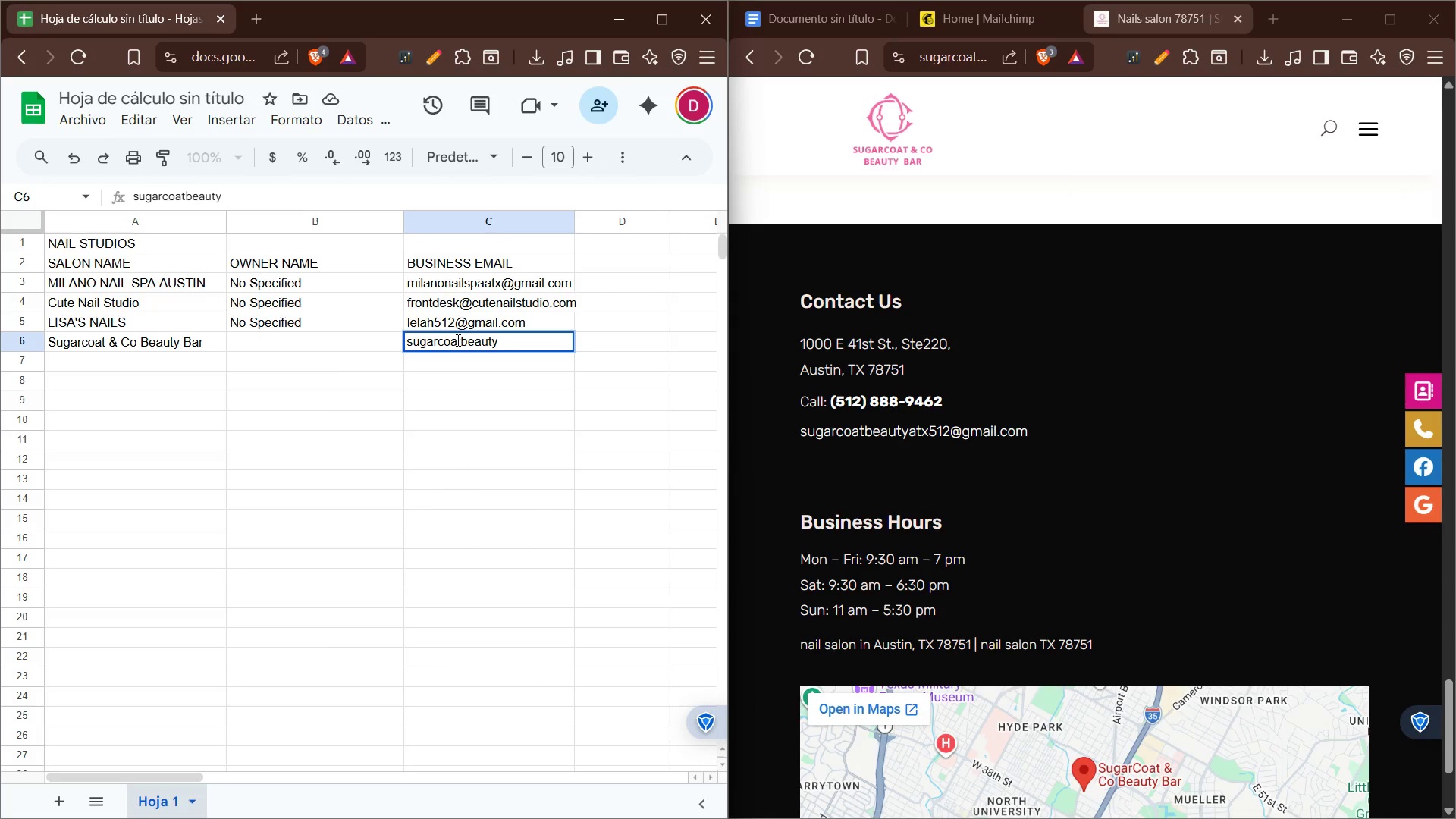 
type(atx512)
 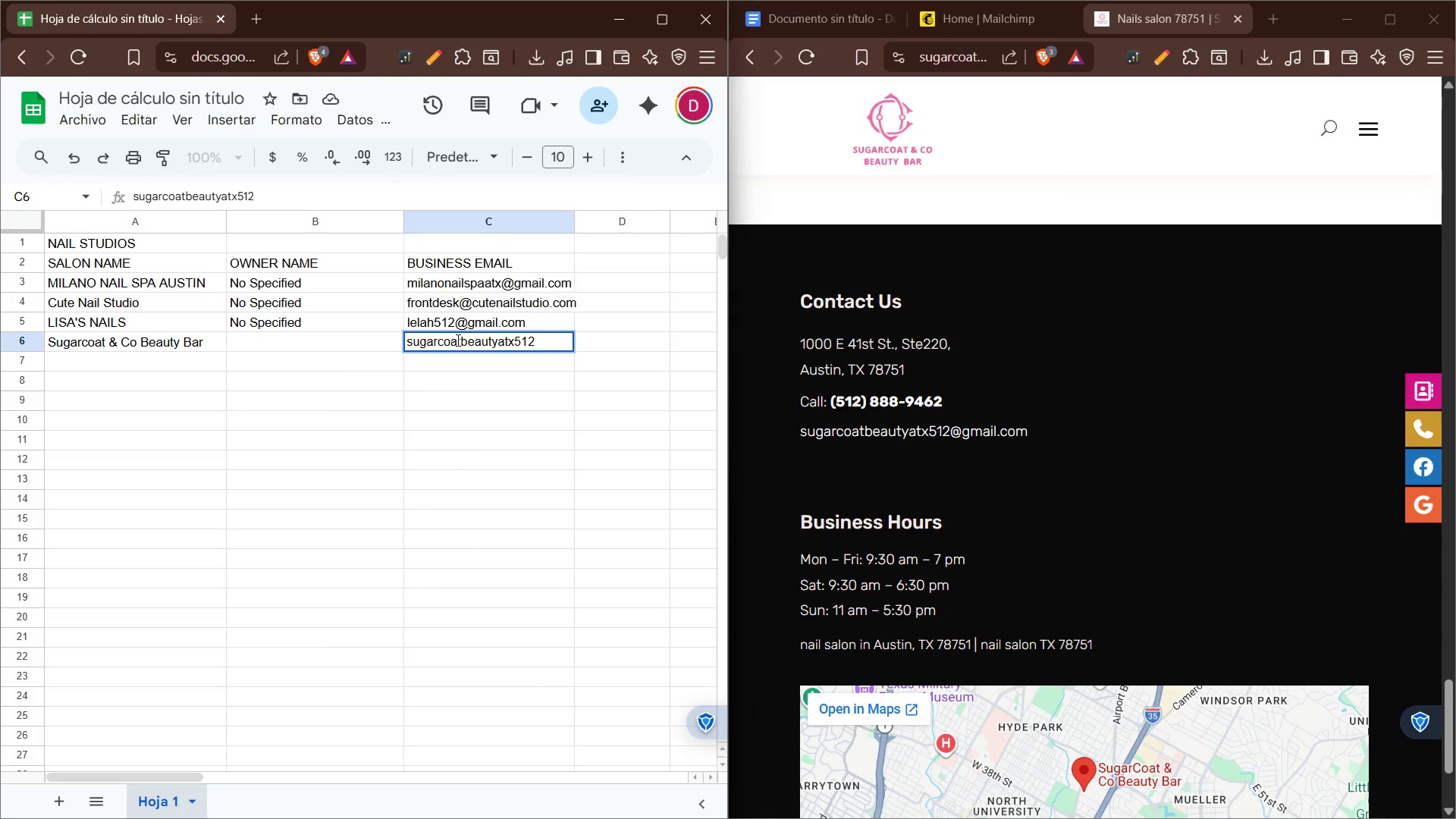 
key(Alt+Control+Q)
 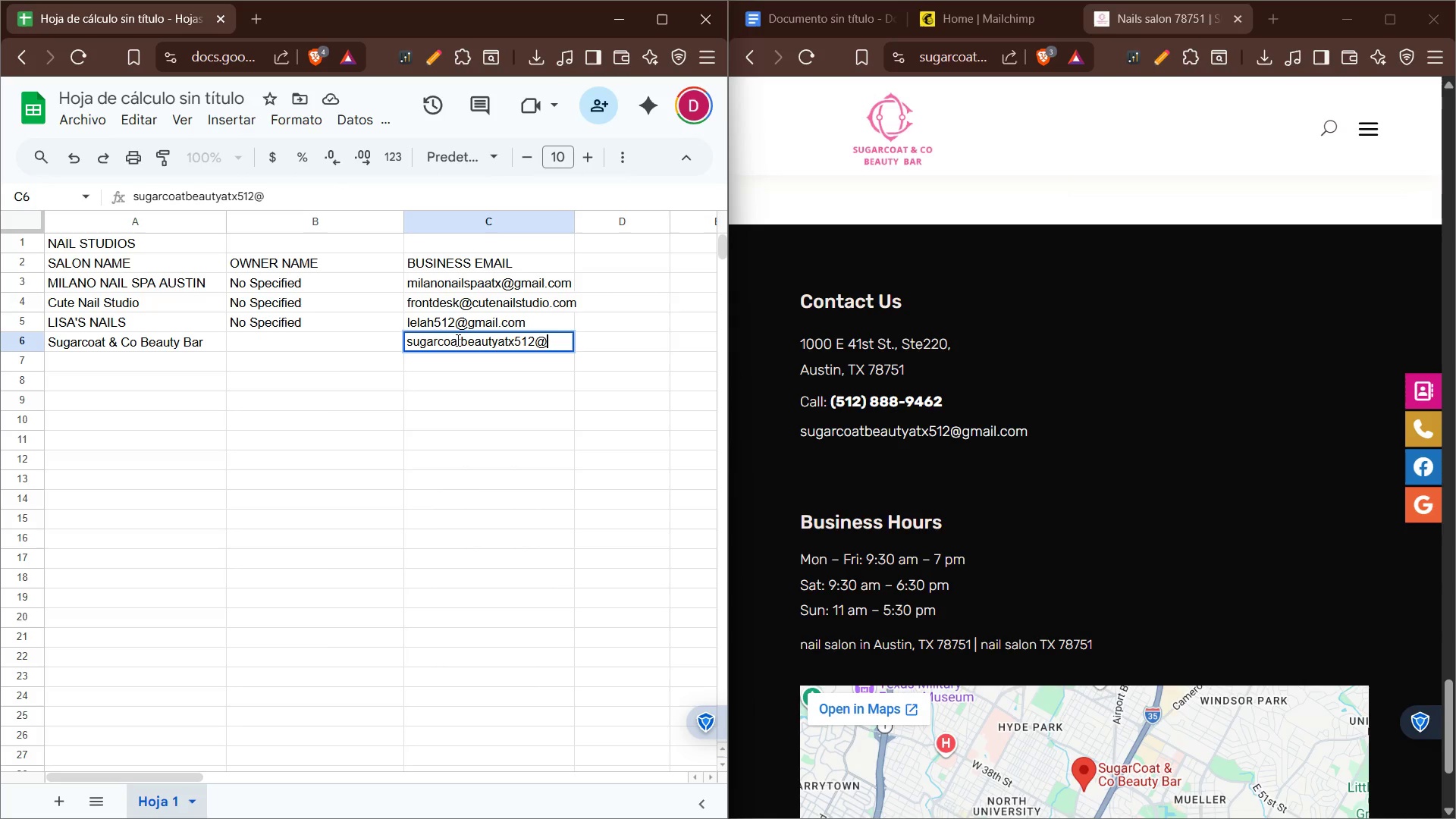 
type(gmail.com)
 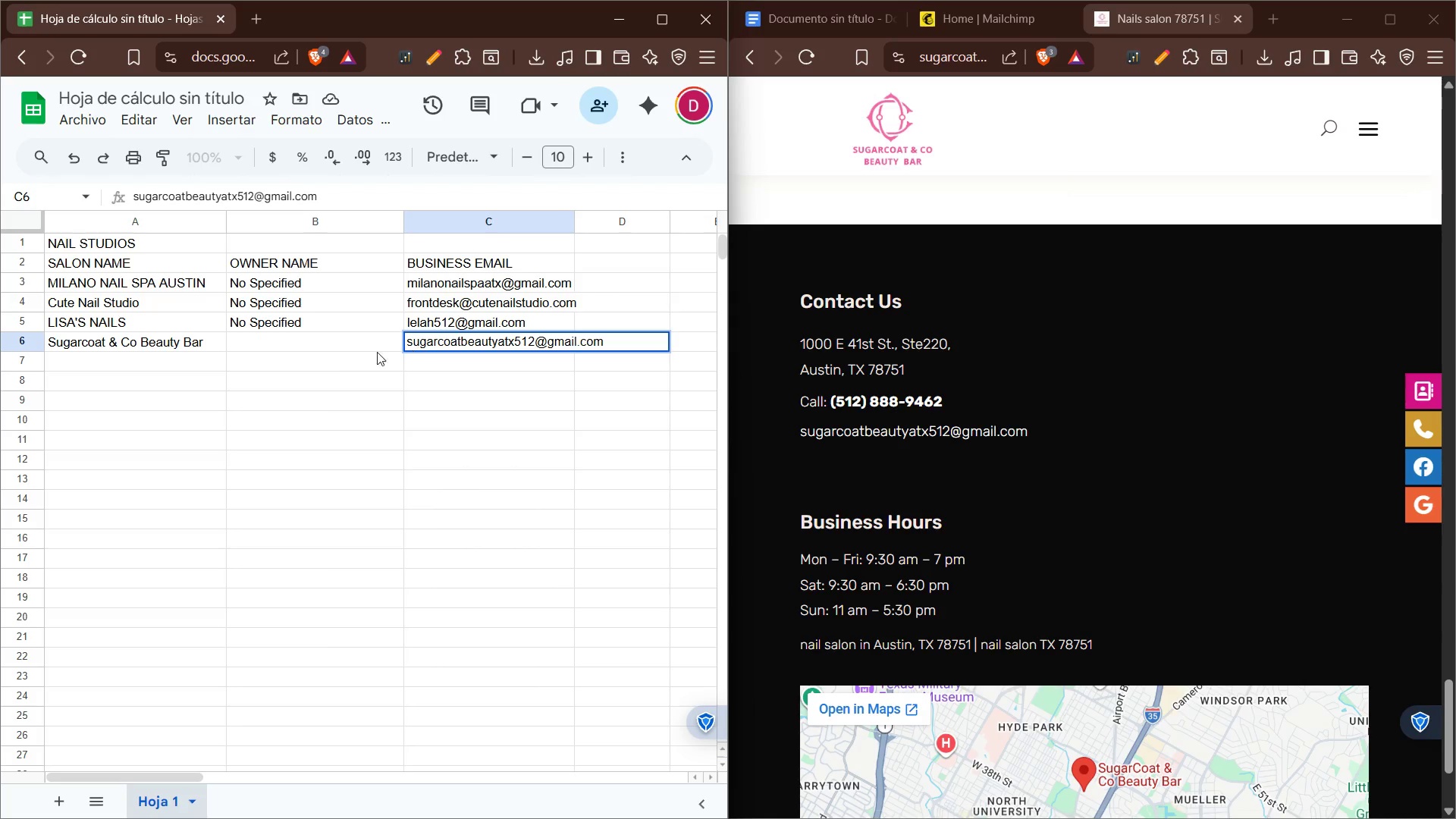 
left_click([367, 354])
 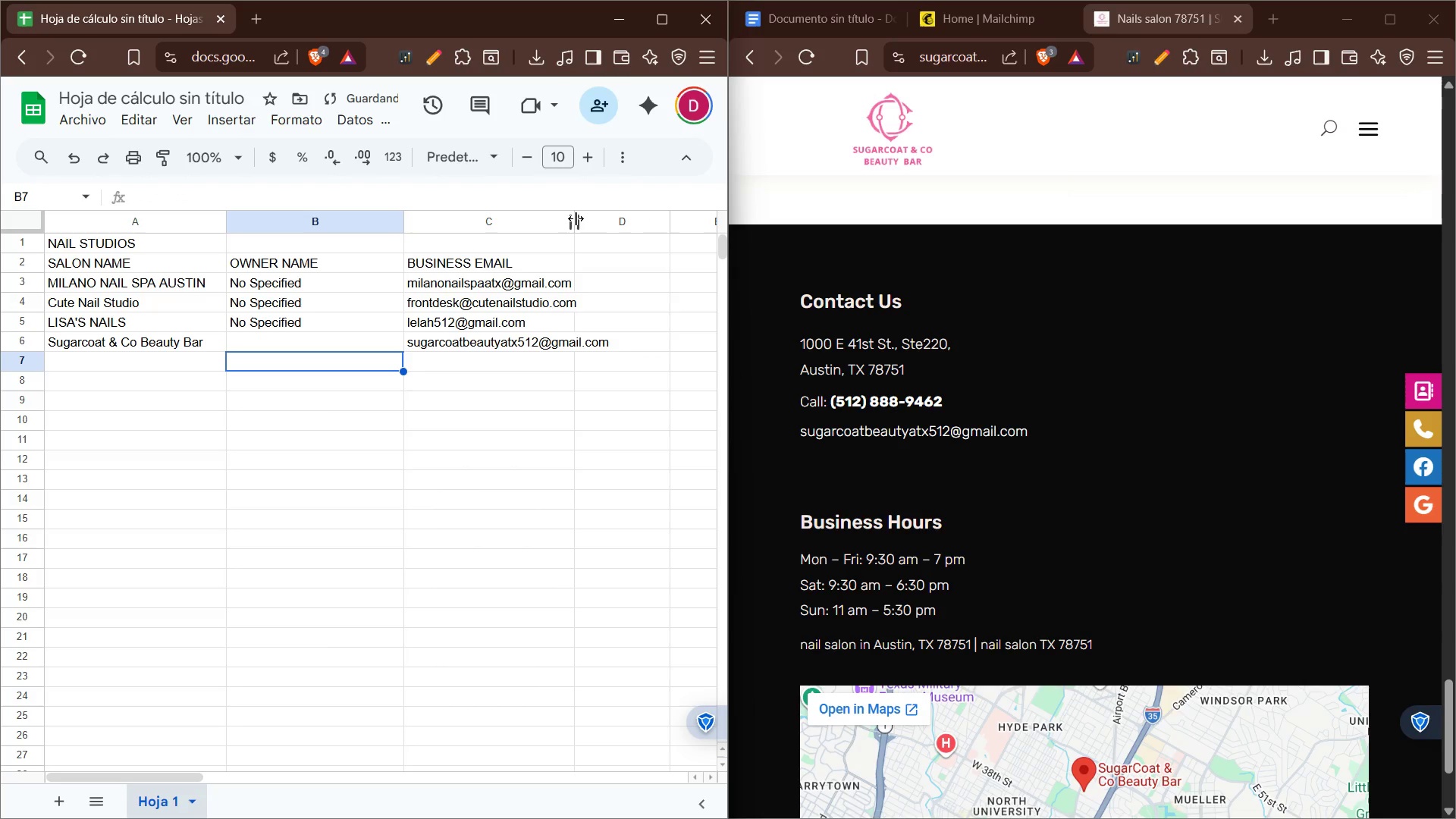 
left_click_drag(start_coordinate=[573, 218], to_coordinate=[633, 218])
 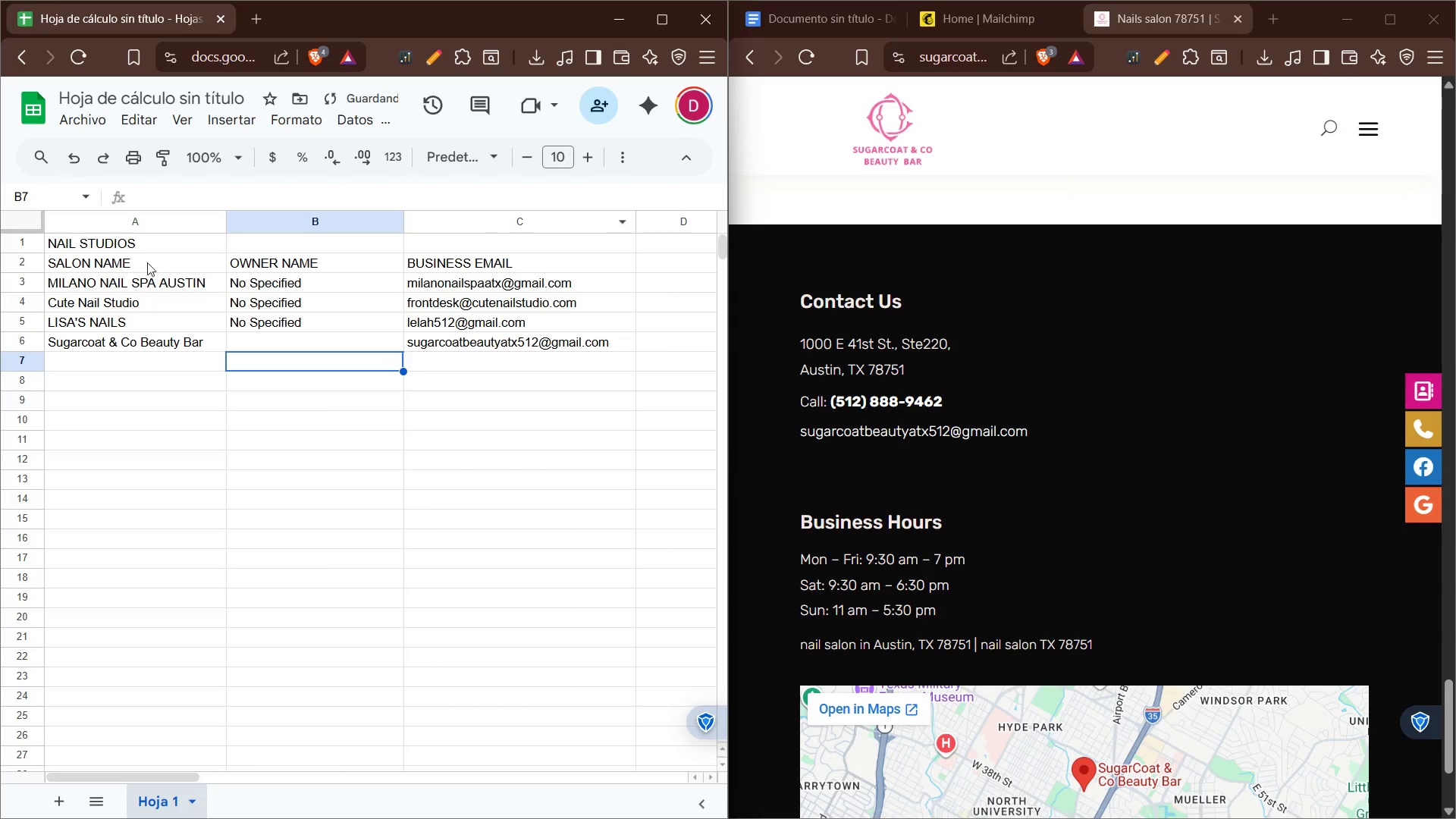 
left_click_drag(start_coordinate=[163, 258], to_coordinate=[480, 258])
 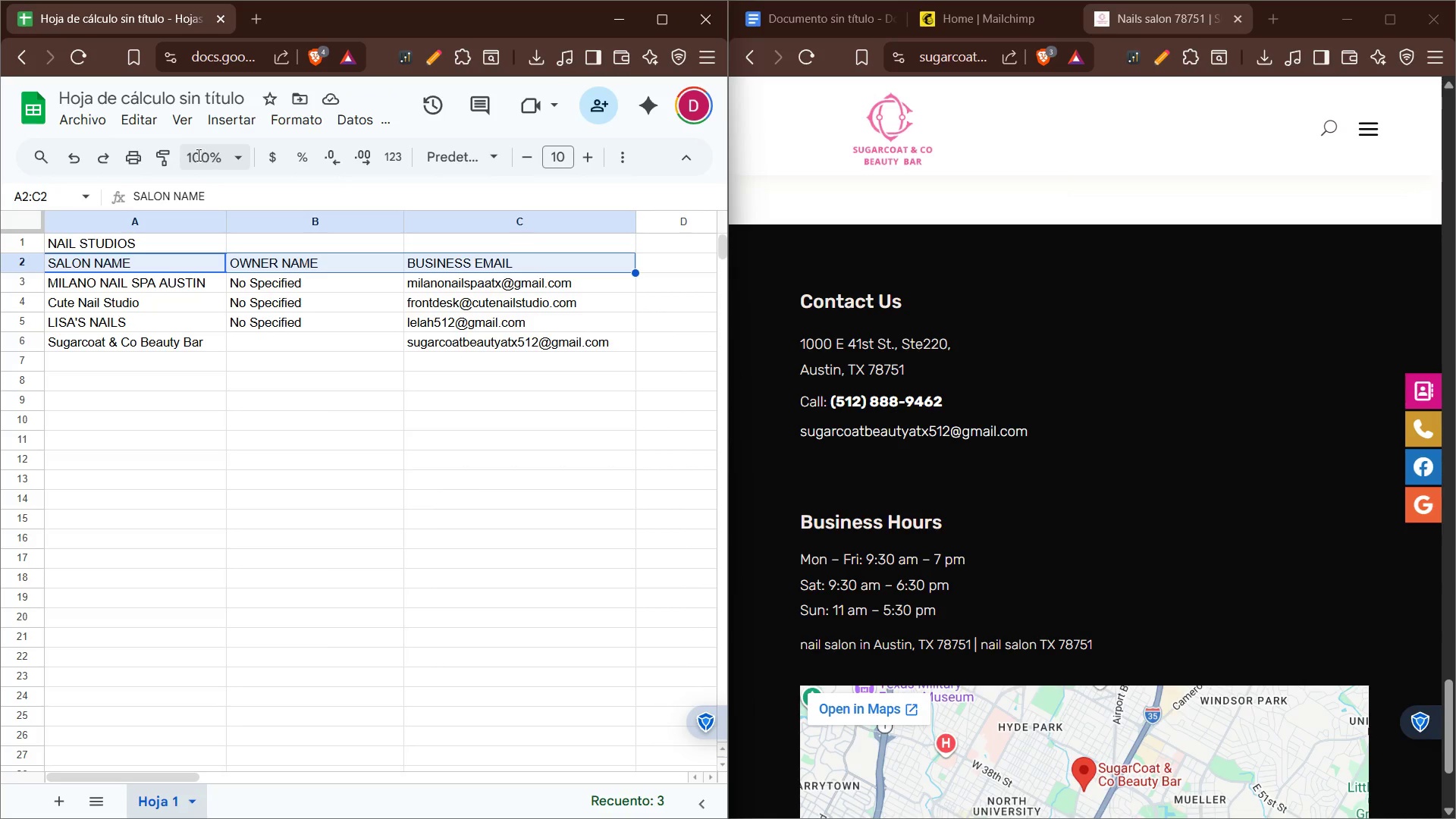 
left_click([158, 129])
 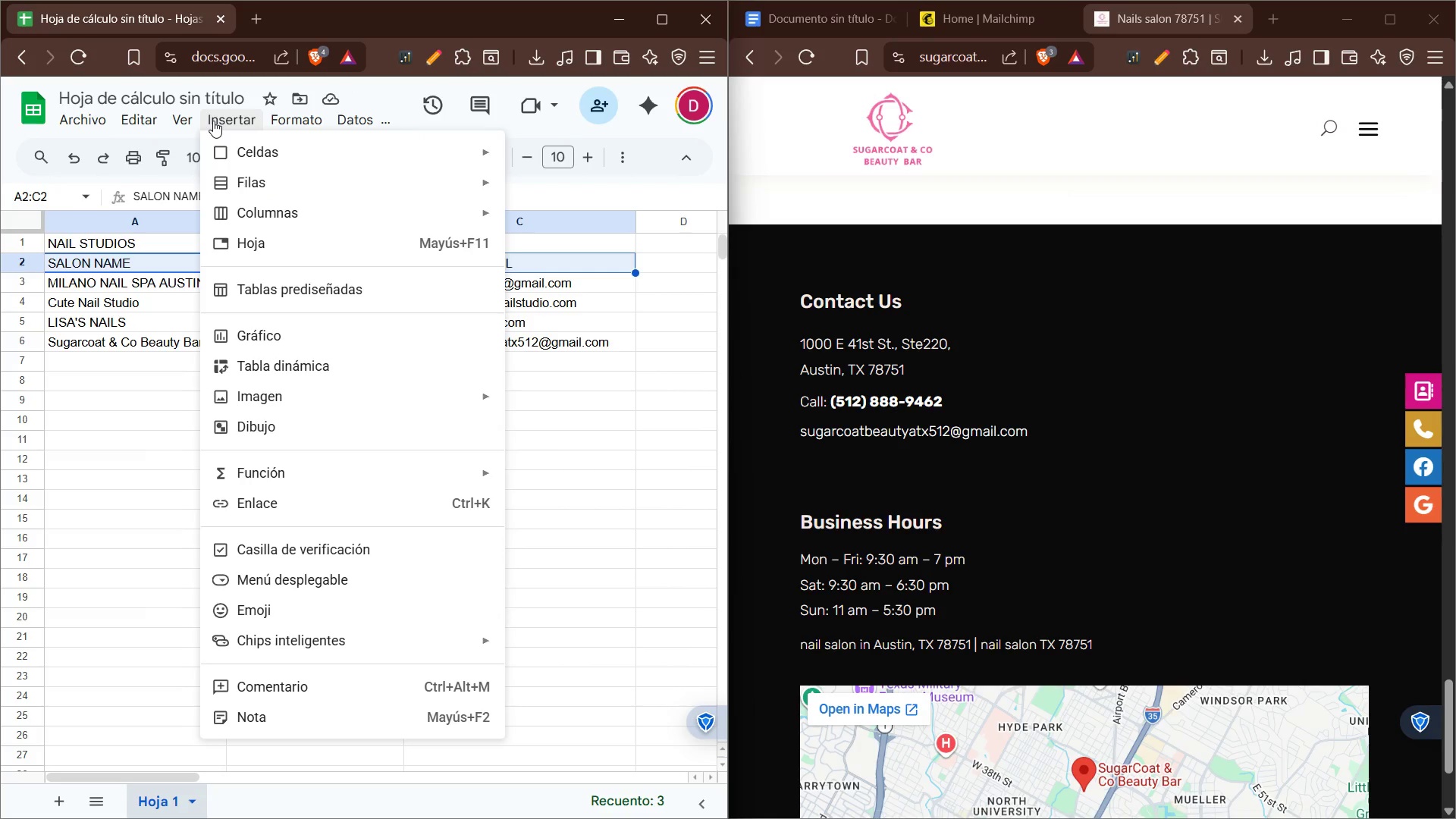 
wait(8.97)
 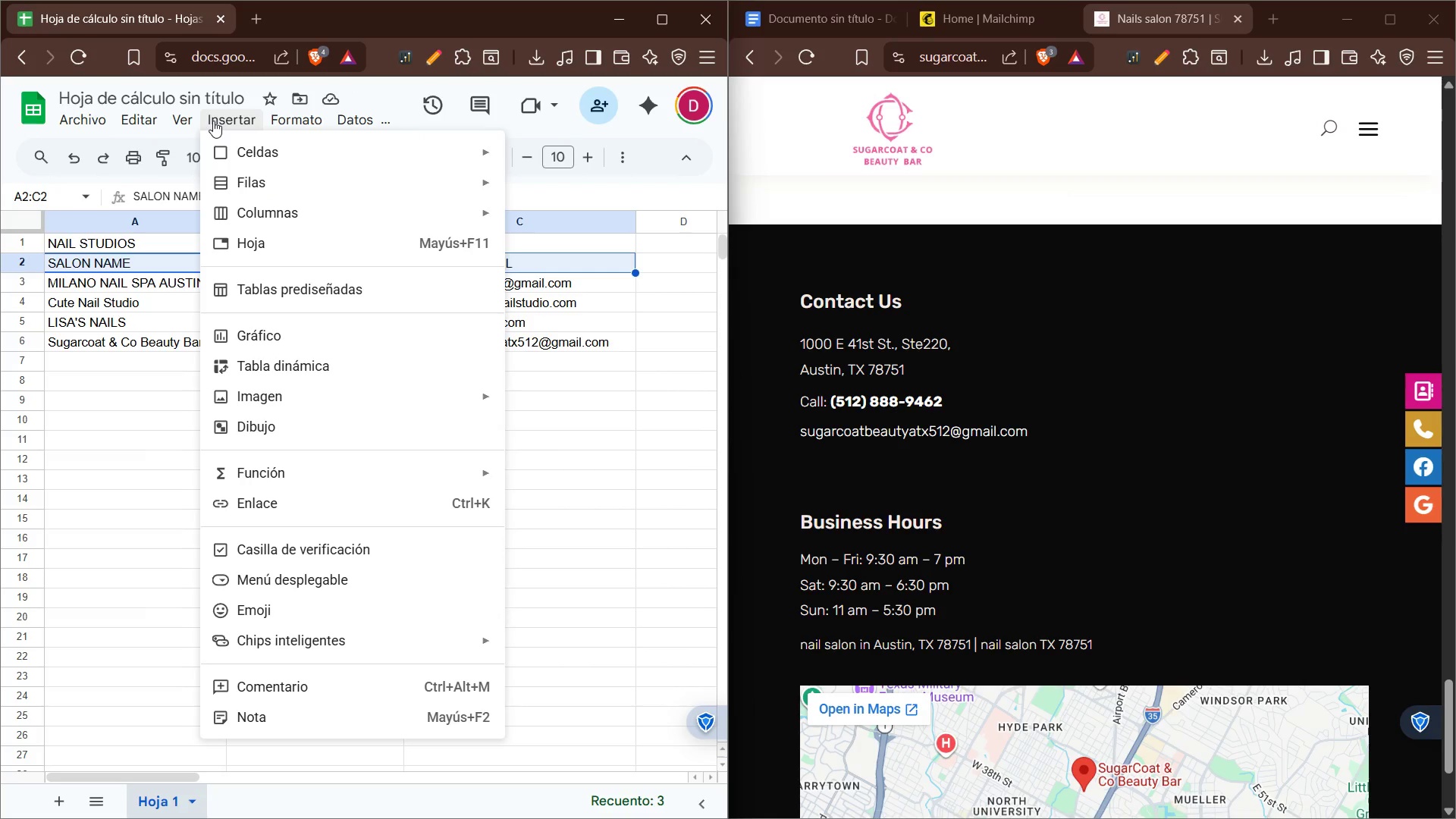 
left_click([165, 293])
 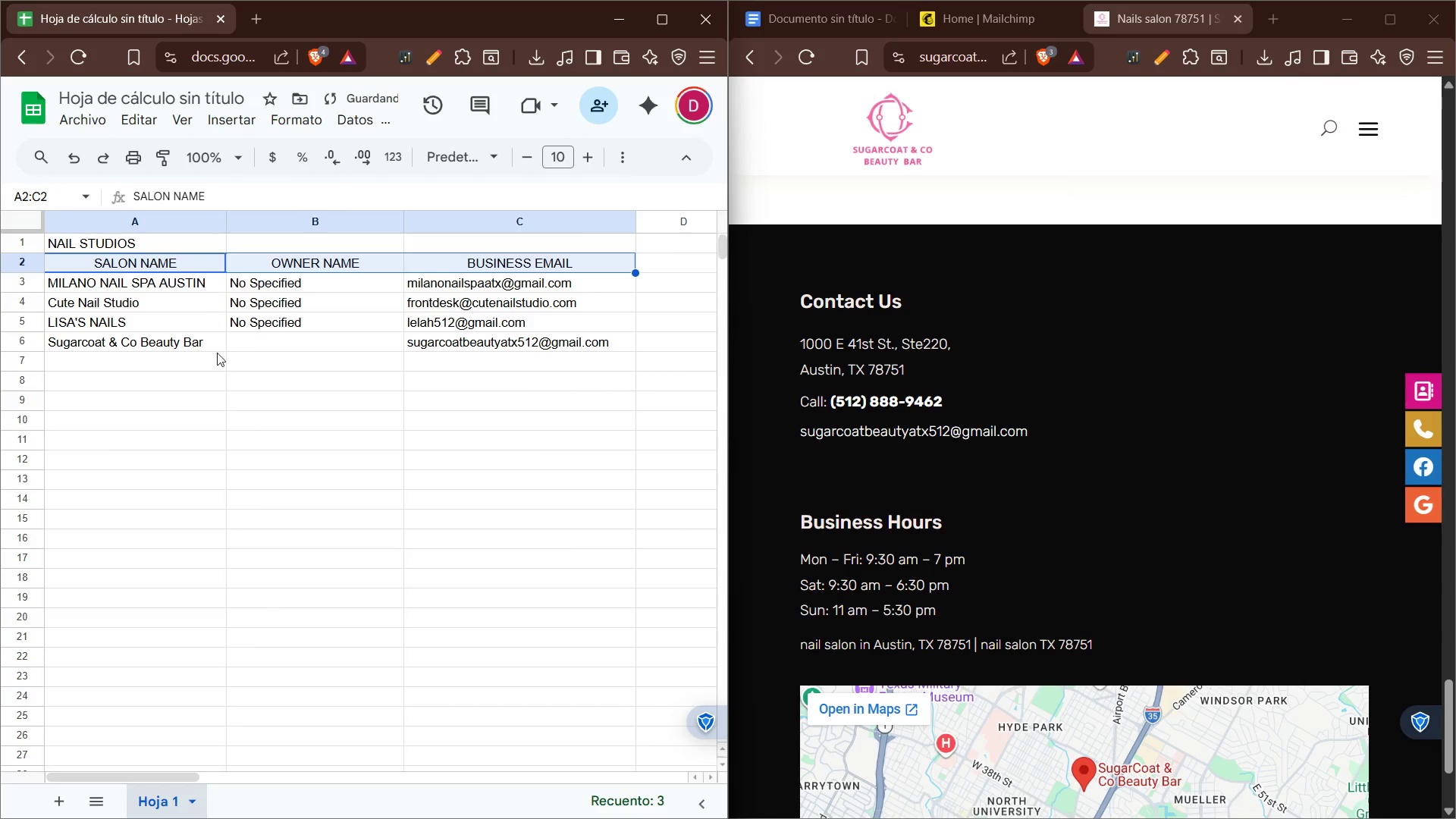 
left_click([203, 397])
 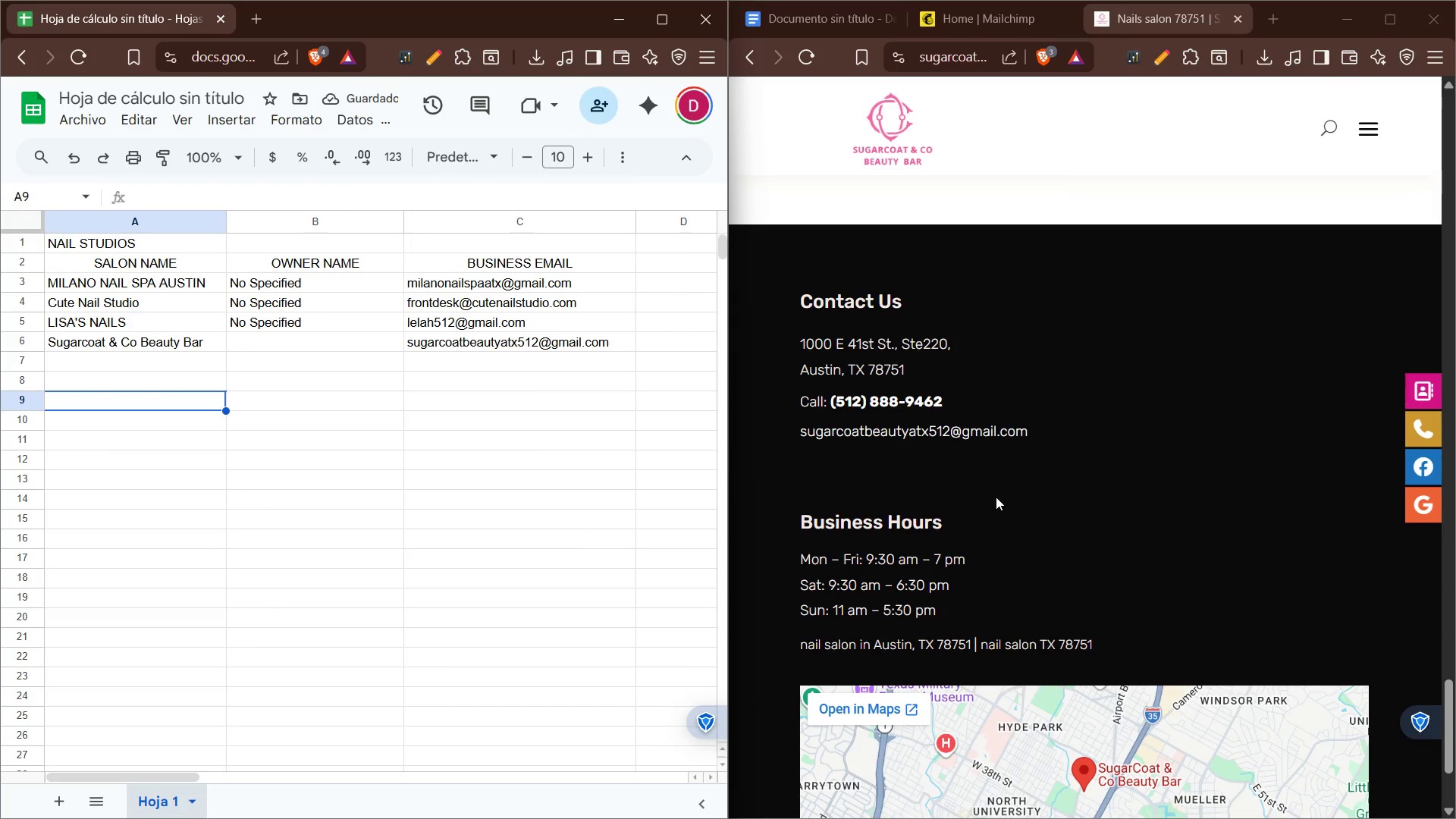 
scroll: coordinate [1050, 415], scroll_direction: up, amount: 5.0
 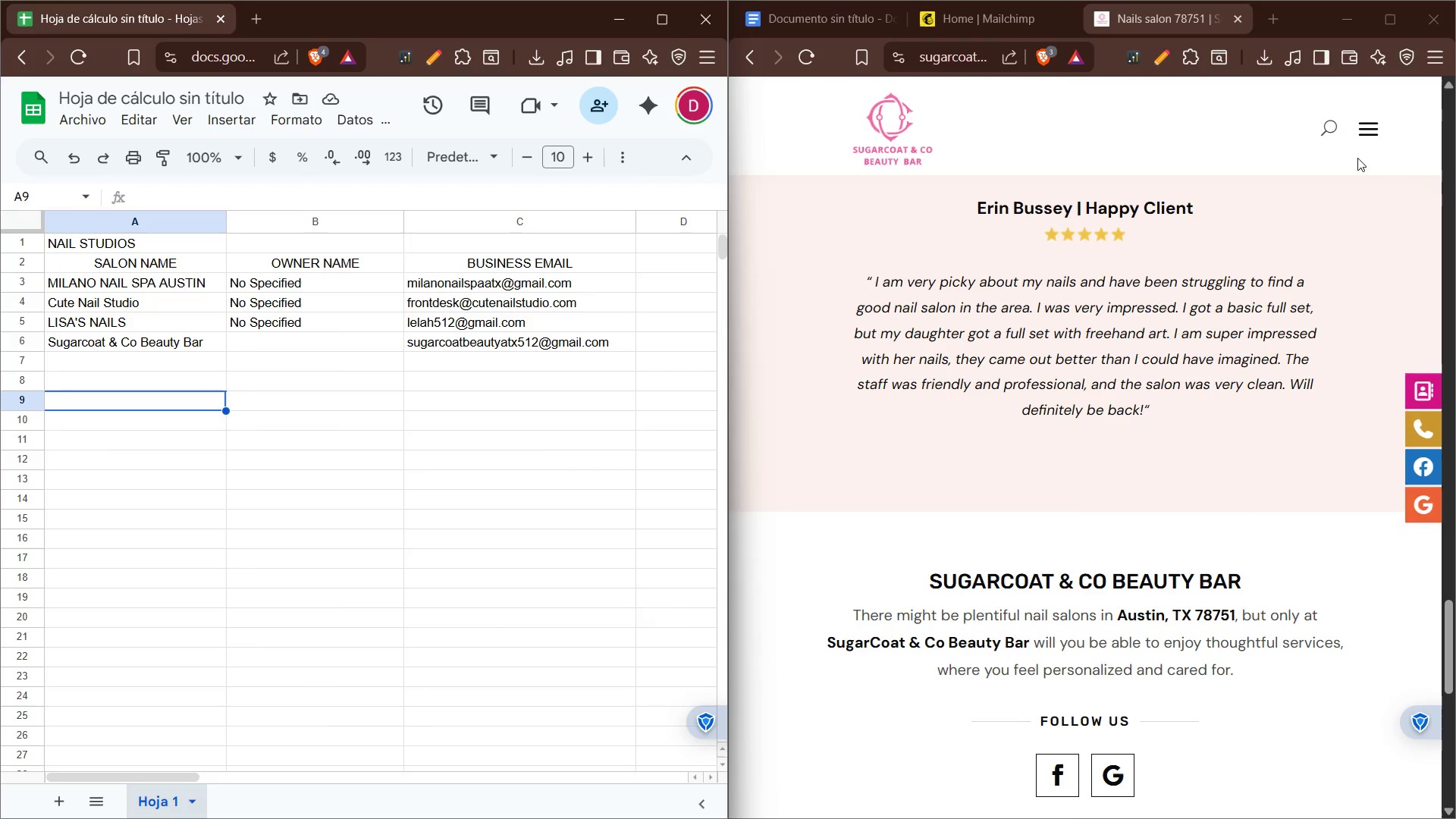 
left_click([1369, 136])
 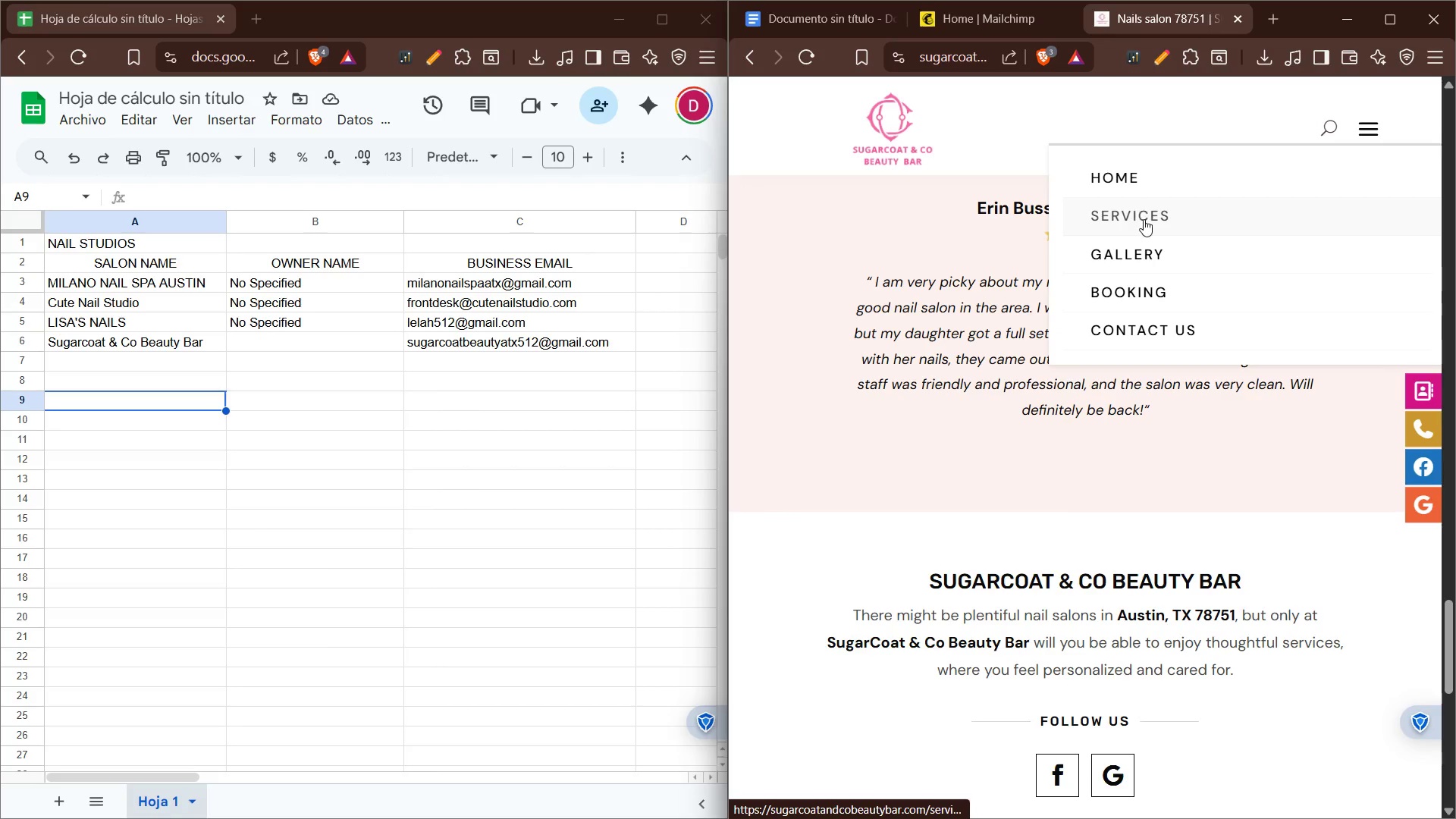 
wait(5.58)
 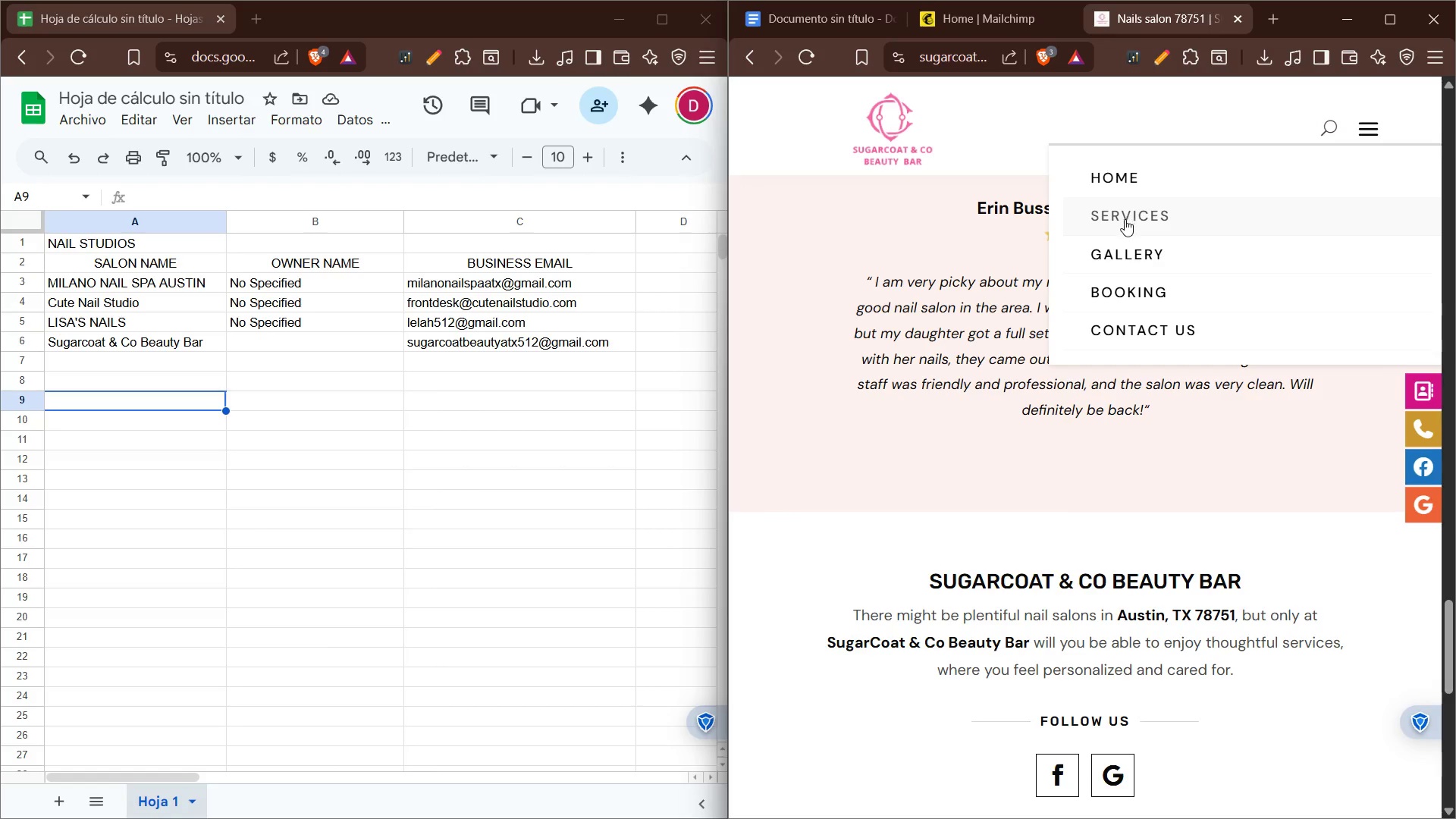 
left_click([1140, 331])
 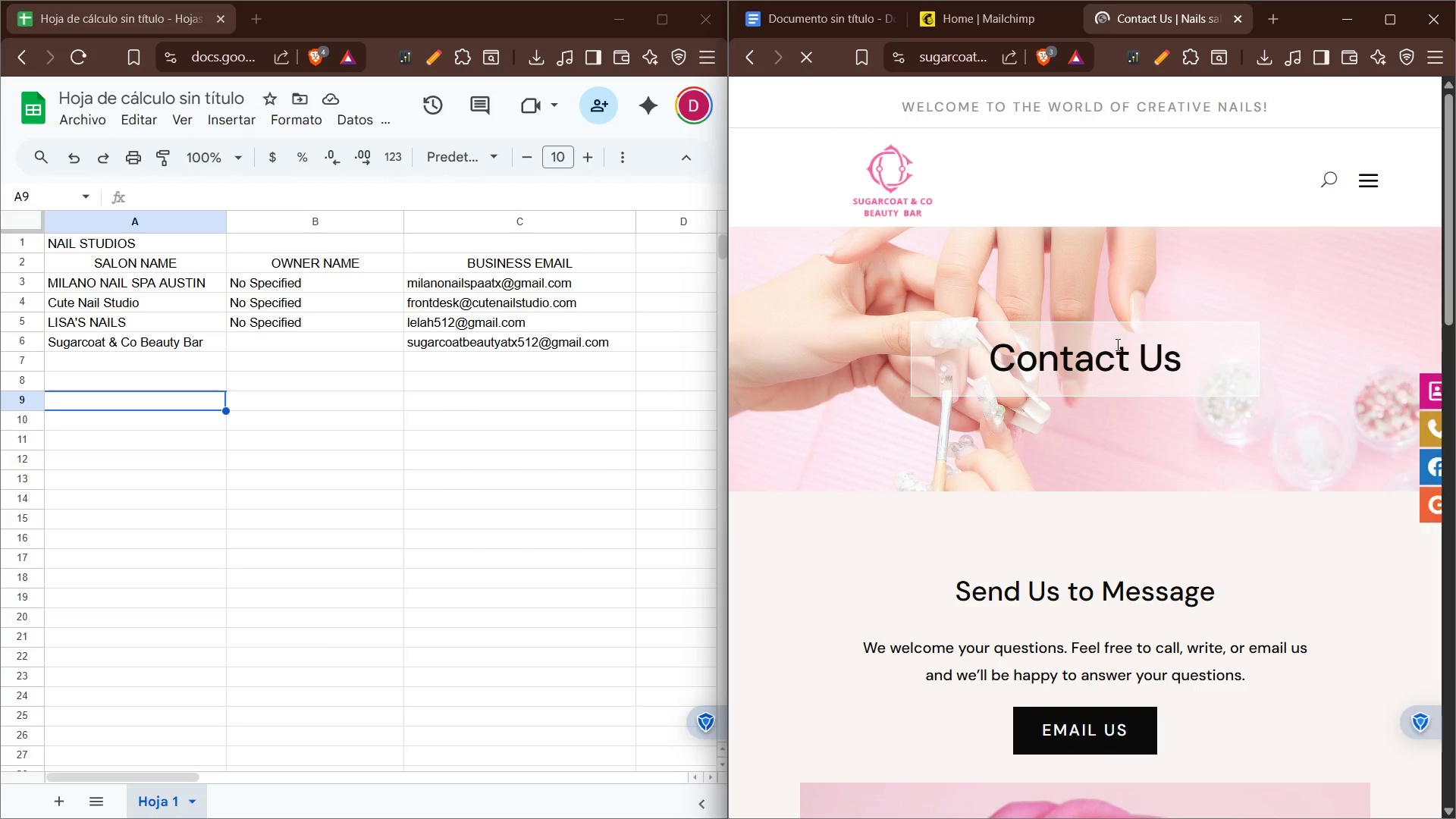 
scroll: coordinate [930, 447], scroll_direction: down, amount: 20.0
 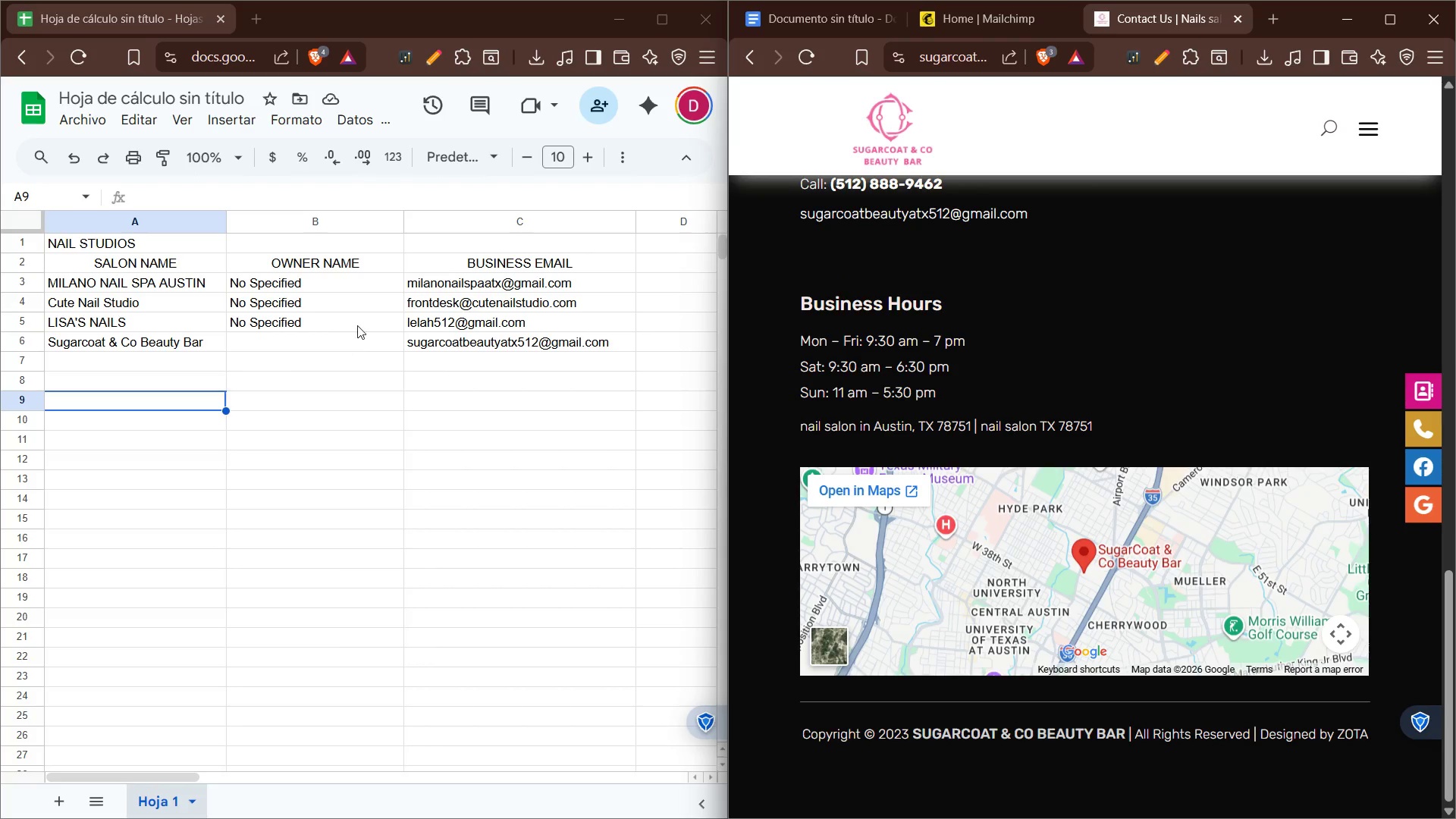 
left_click([357, 319])
 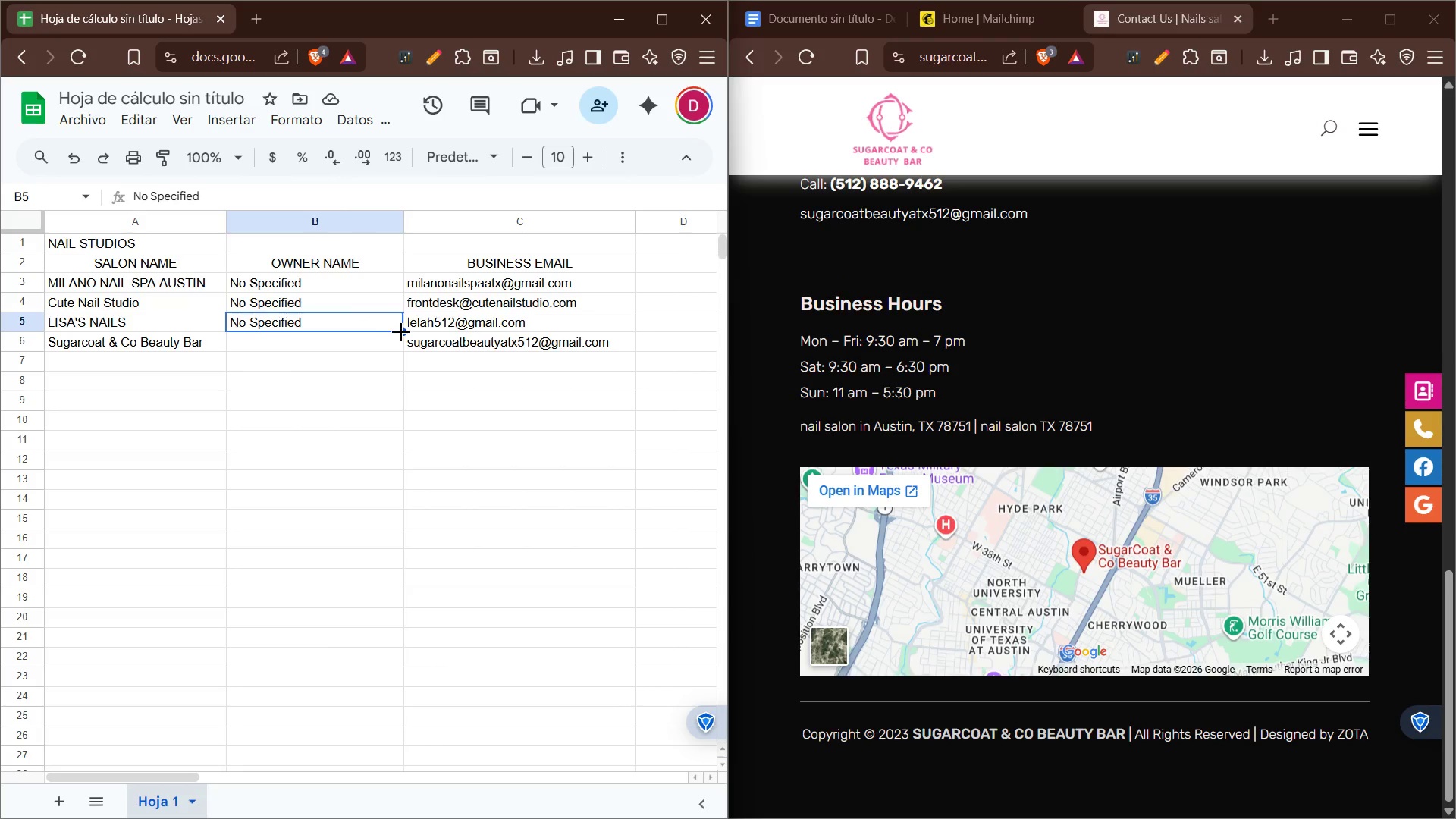 
left_click_drag(start_coordinate=[401, 332], to_coordinate=[401, 340])
 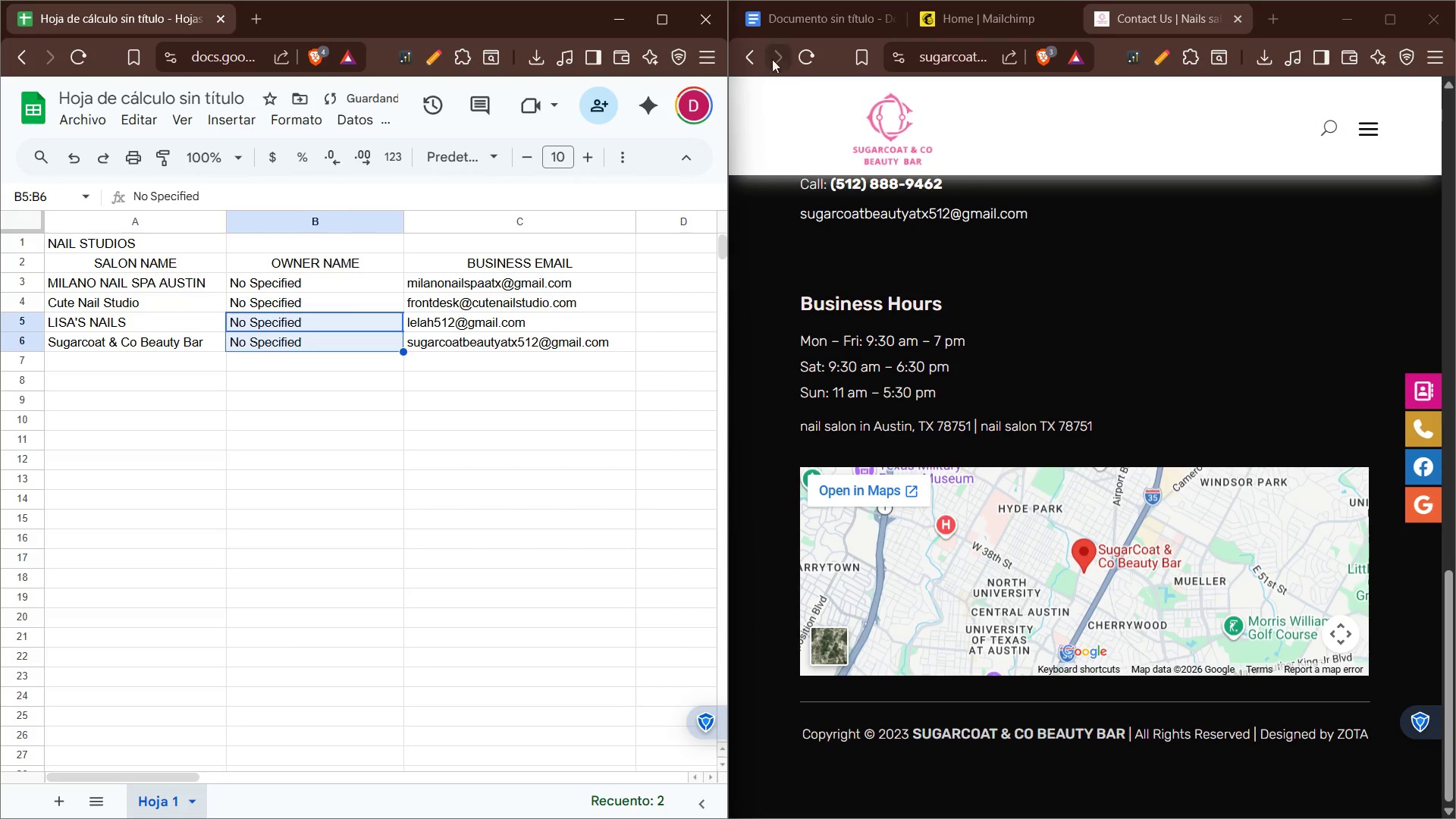 
left_click([743, 58])
 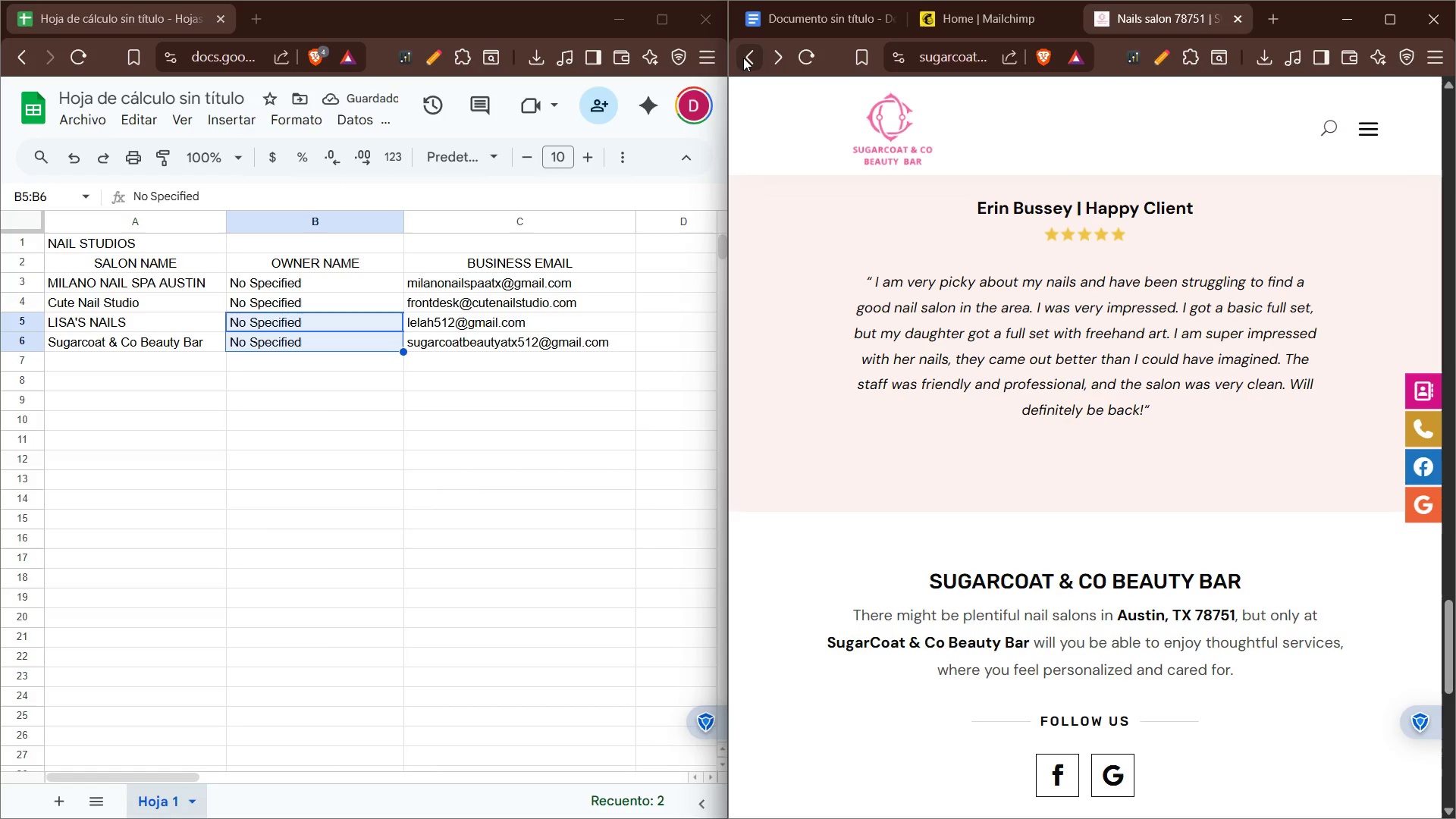 
left_click([743, 58])
 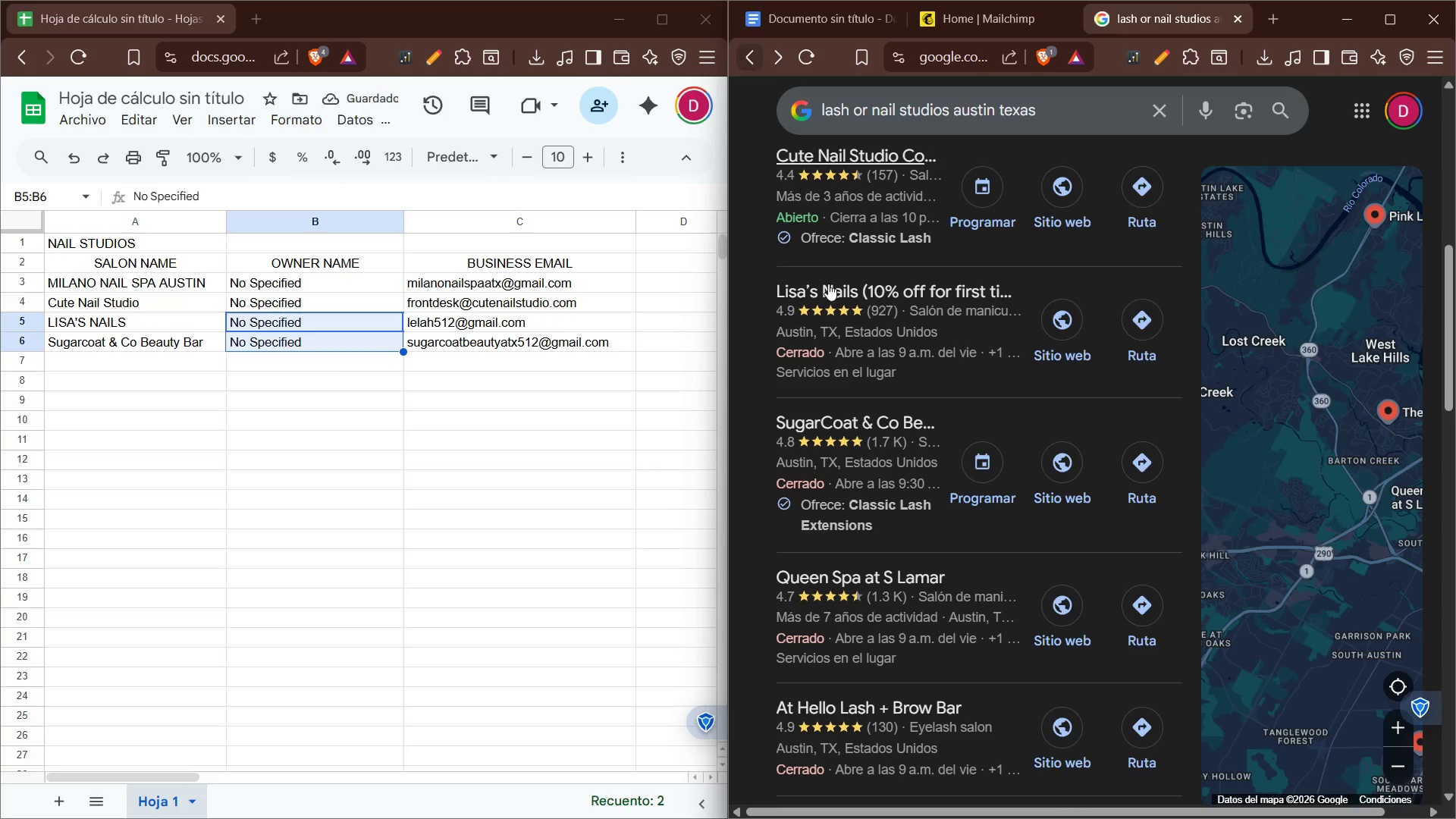 
scroll: coordinate [902, 420], scroll_direction: down, amount: 2.0
 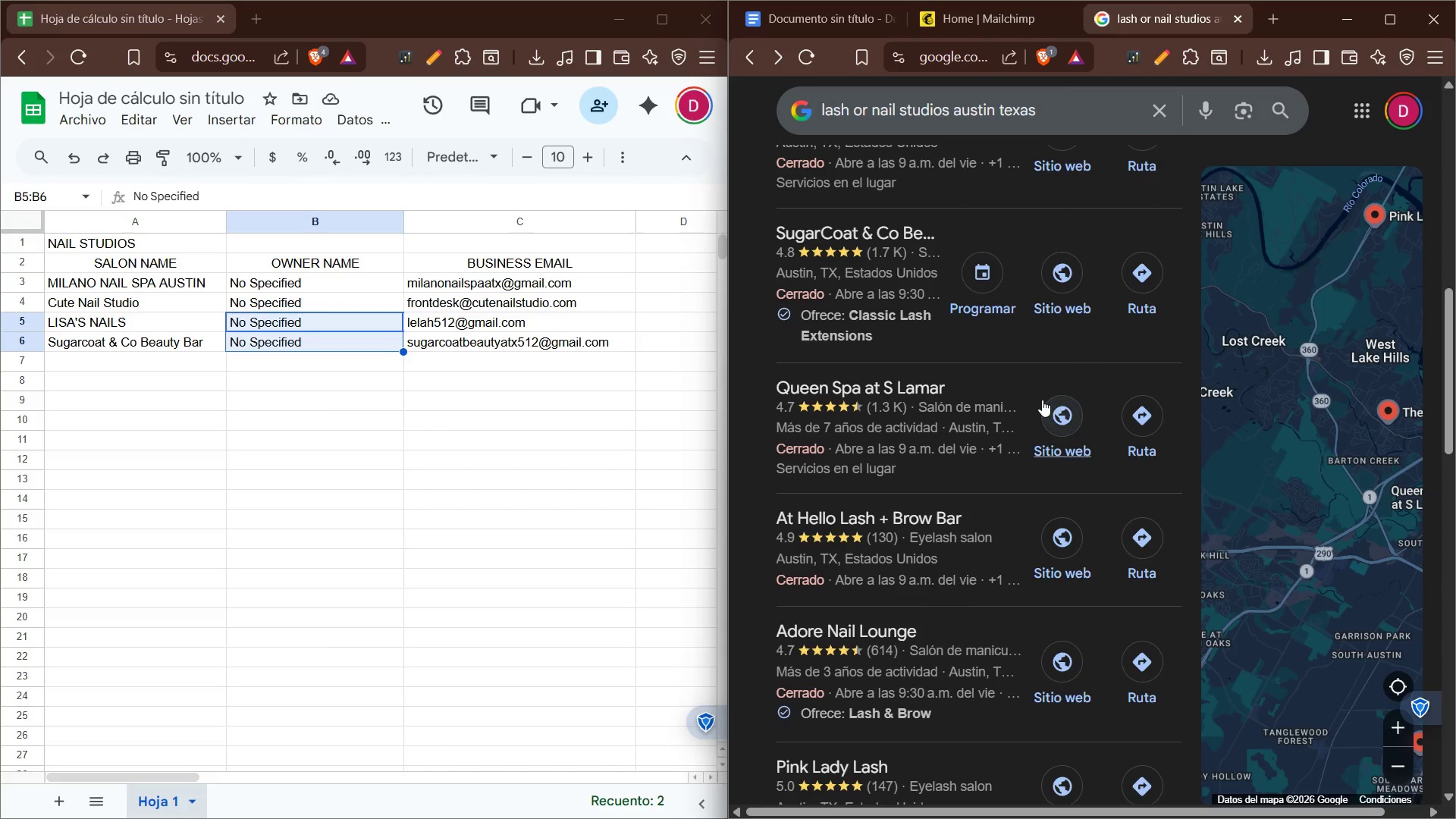 
left_click([1047, 420])
 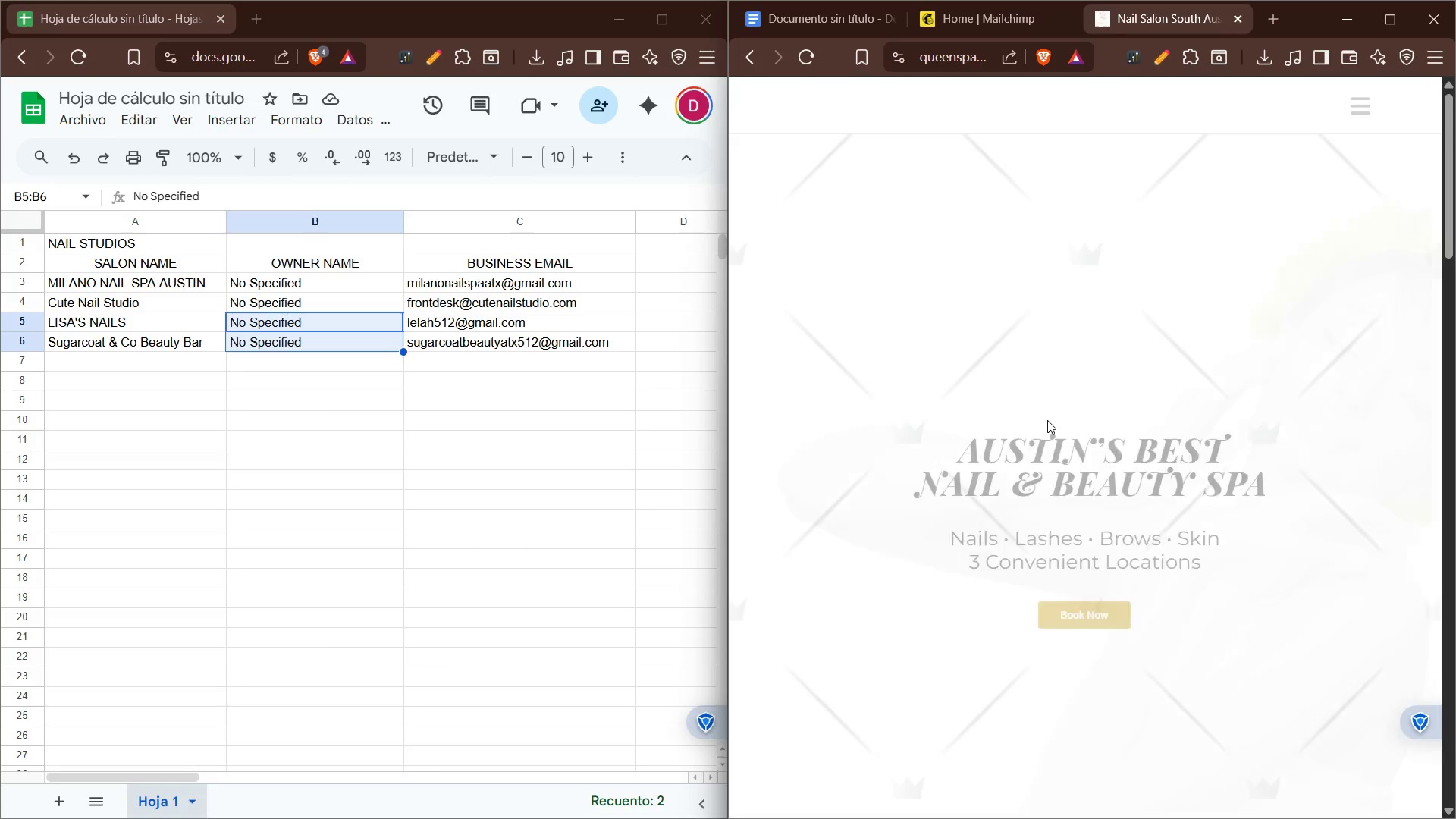 
scroll: coordinate [1053, 458], scroll_direction: down, amount: 3.0
 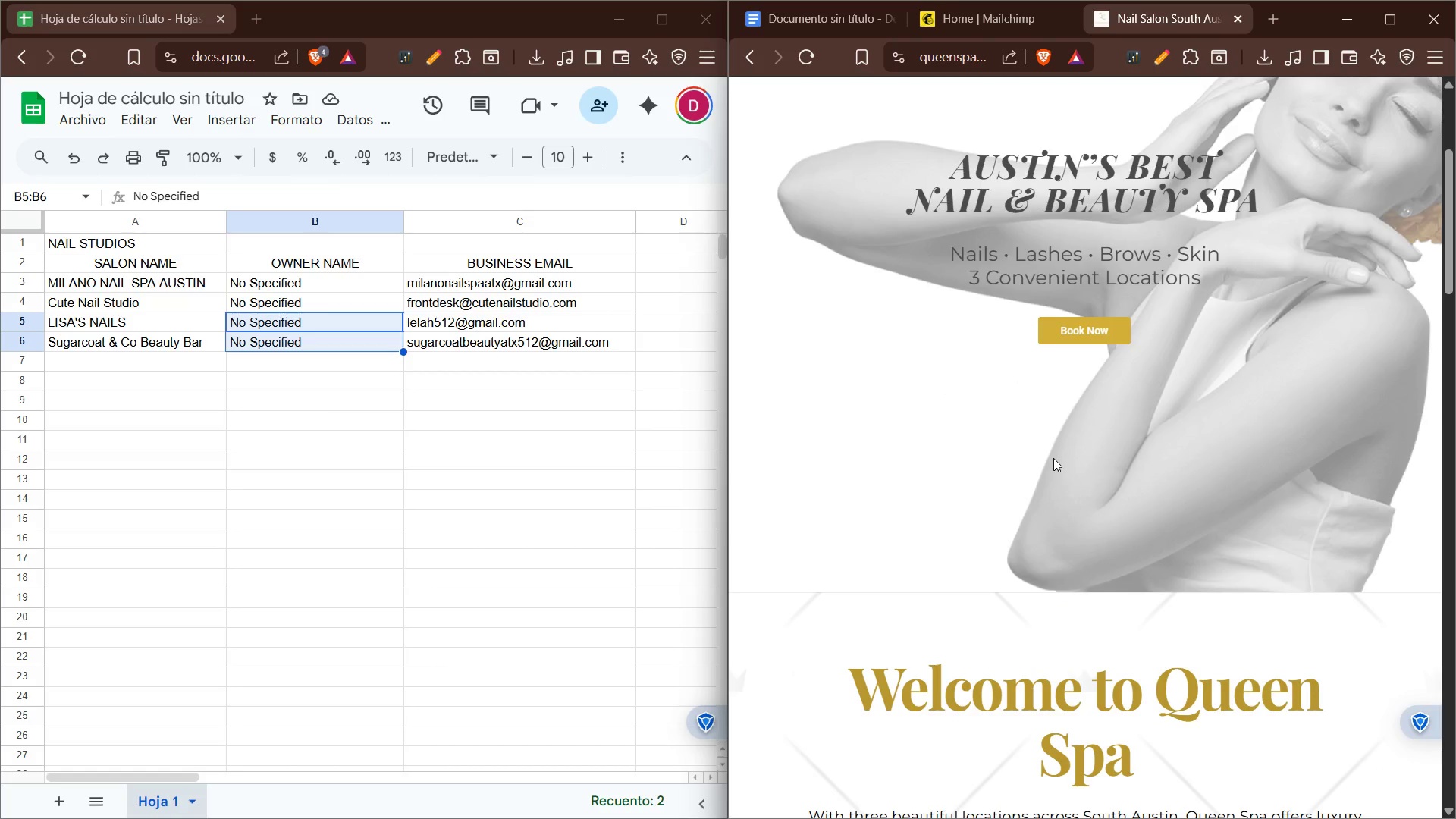 
scroll: coordinate [1053, 458], scroll_direction: none, amount: 0.0
 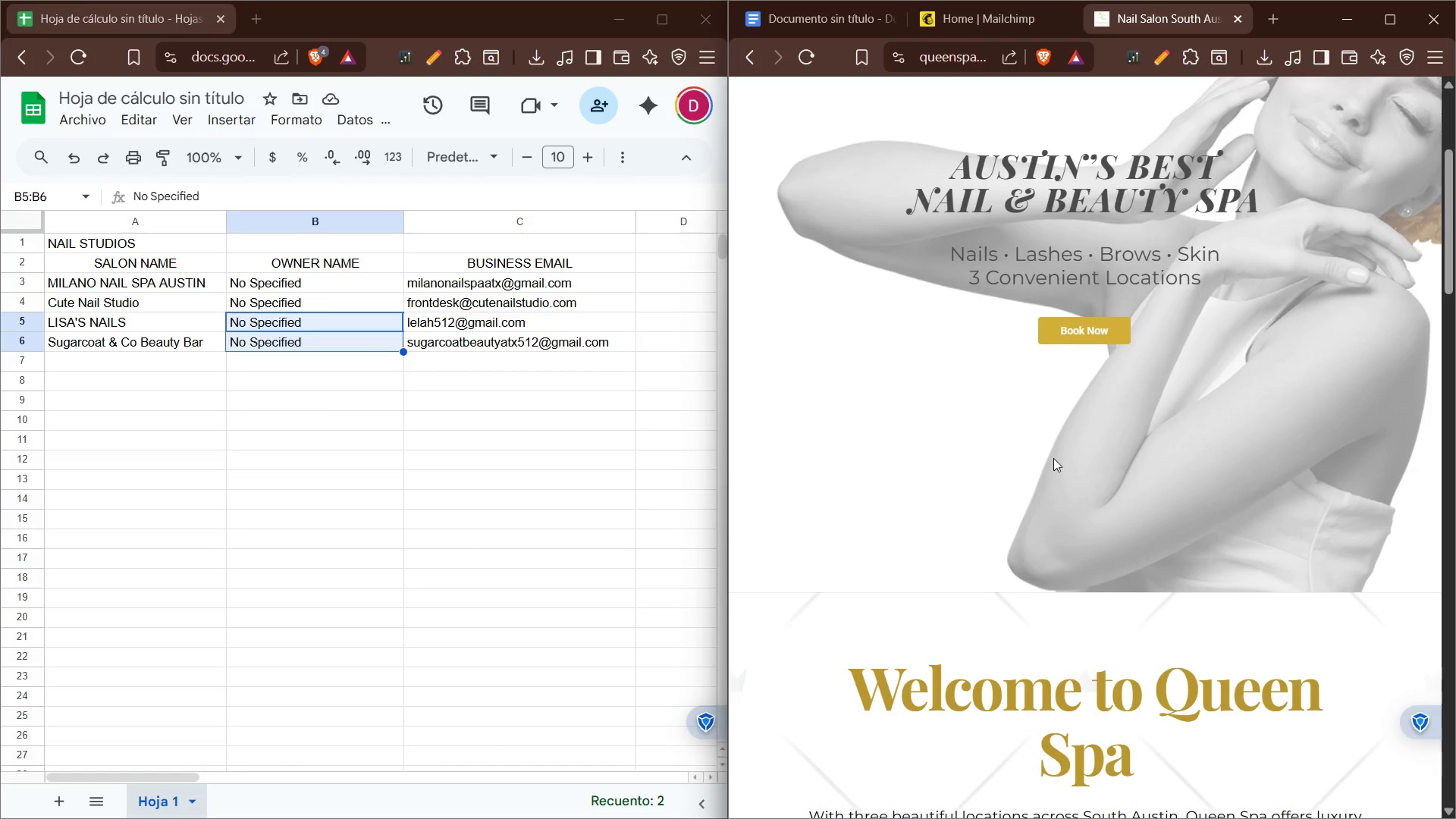 
scroll: coordinate [1053, 458], scroll_direction: up, amount: 3.0
 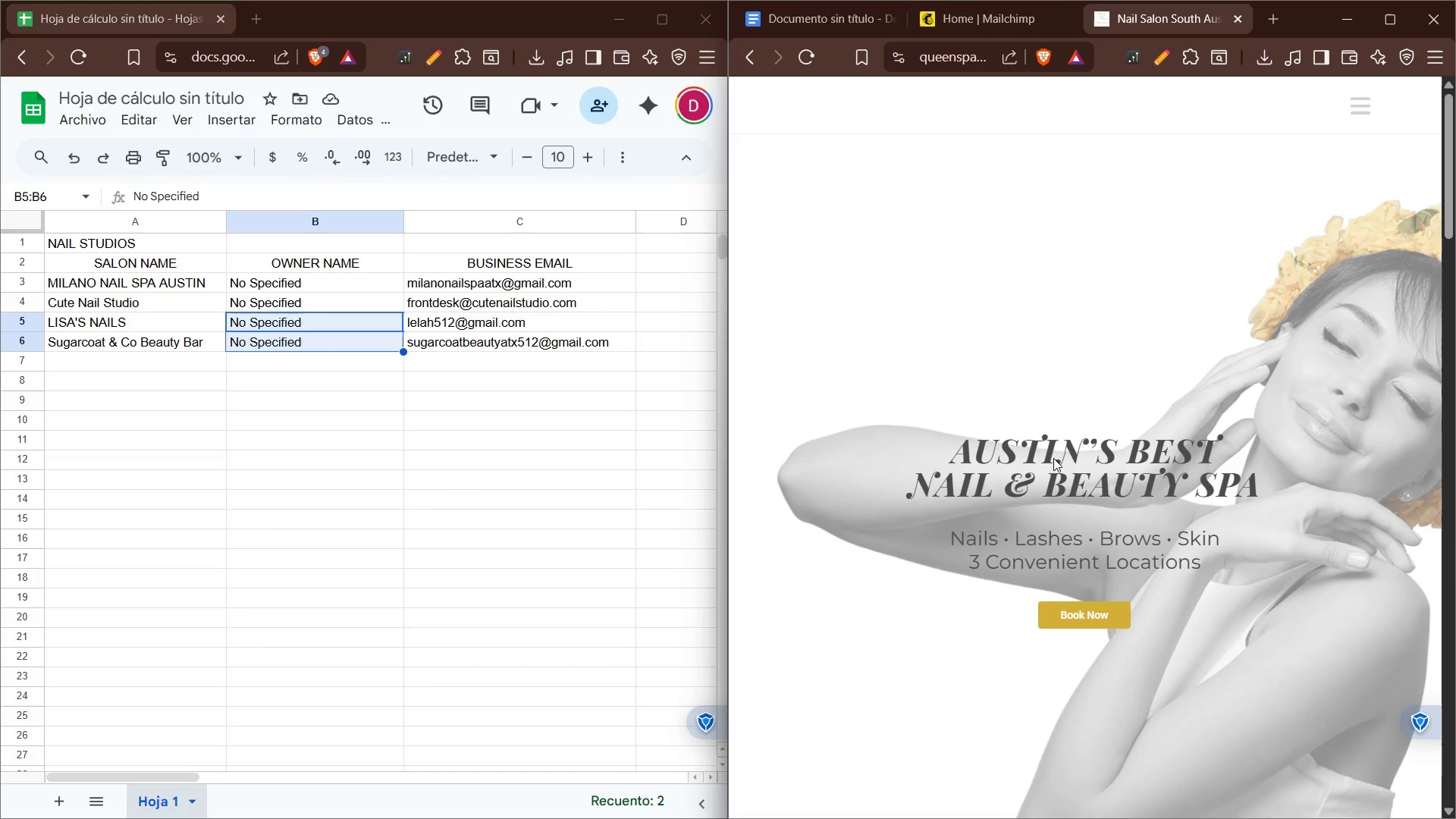 
scroll: coordinate [1053, 458], scroll_direction: down, amount: 9.0
 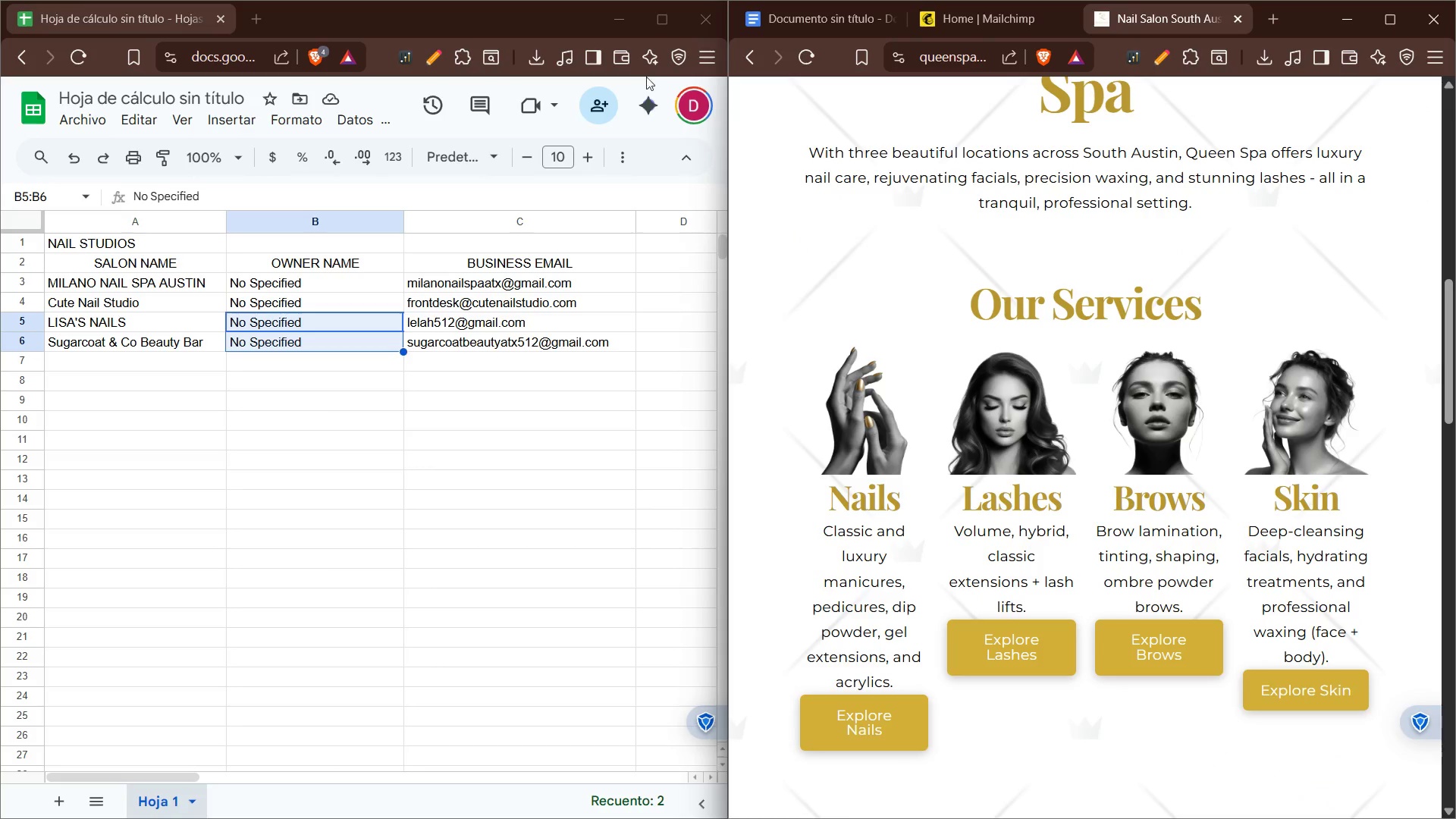 
left_click([763, 60])
 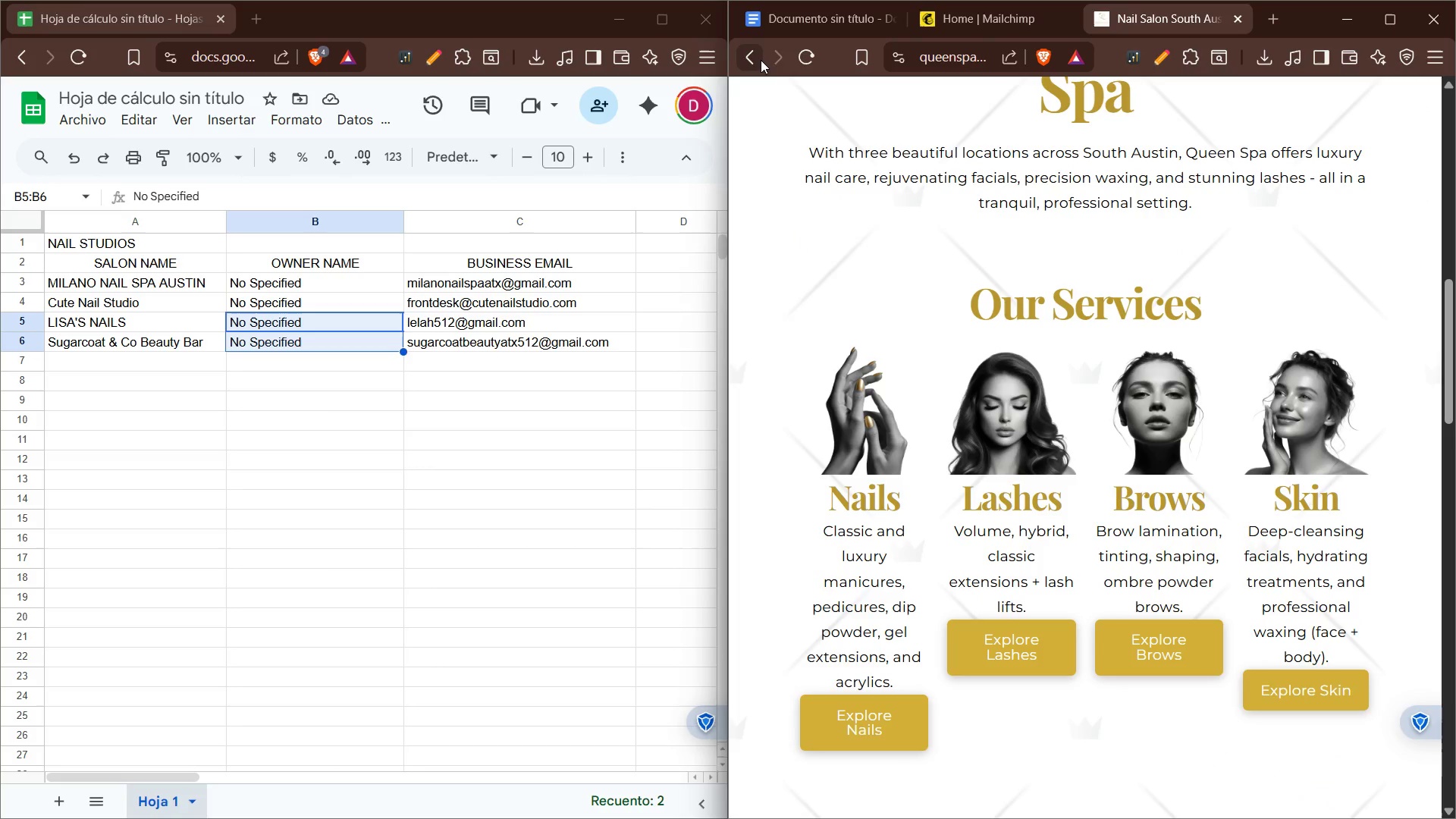 
left_click([755, 60])
 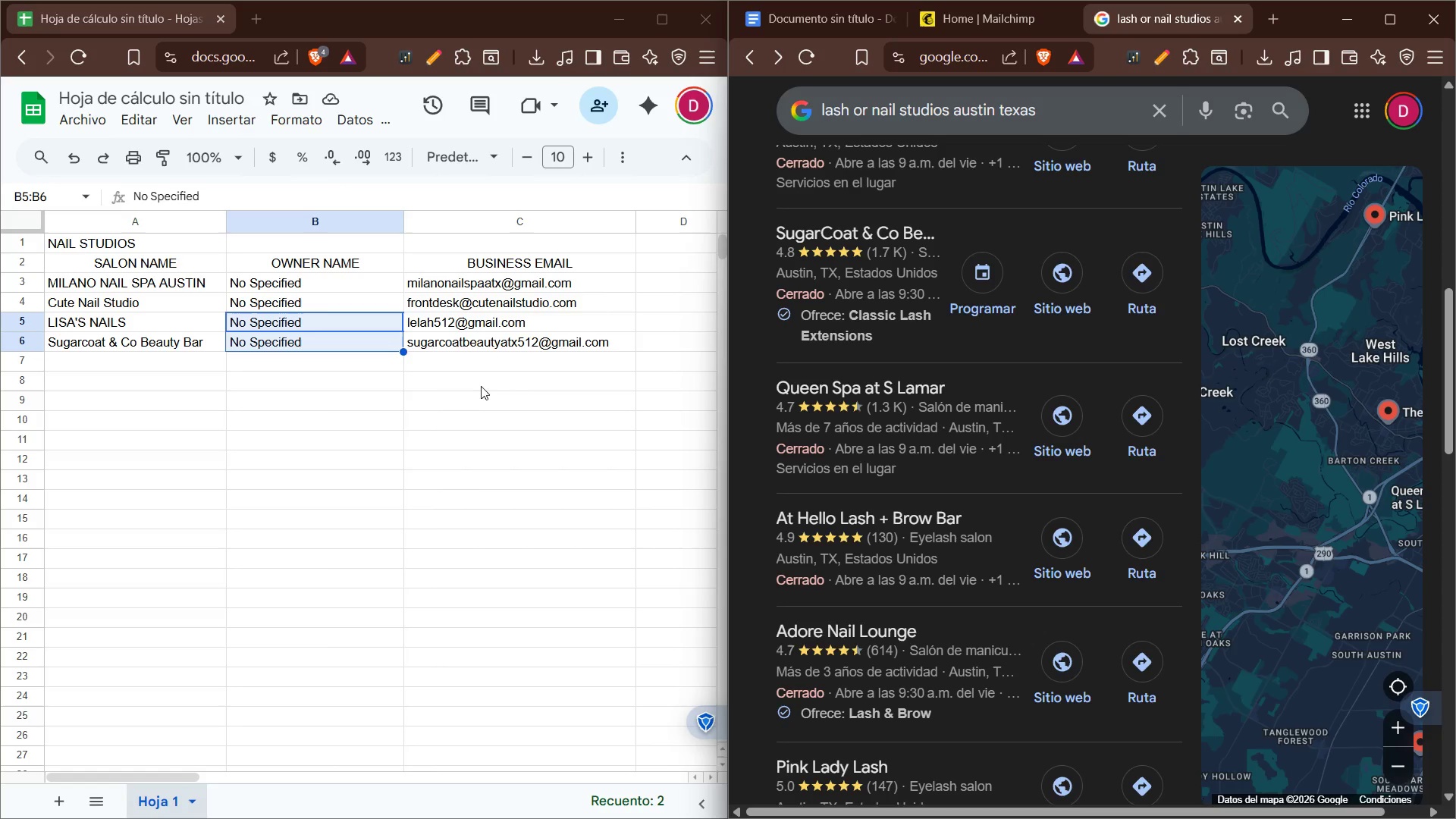 
left_click([205, 358])
 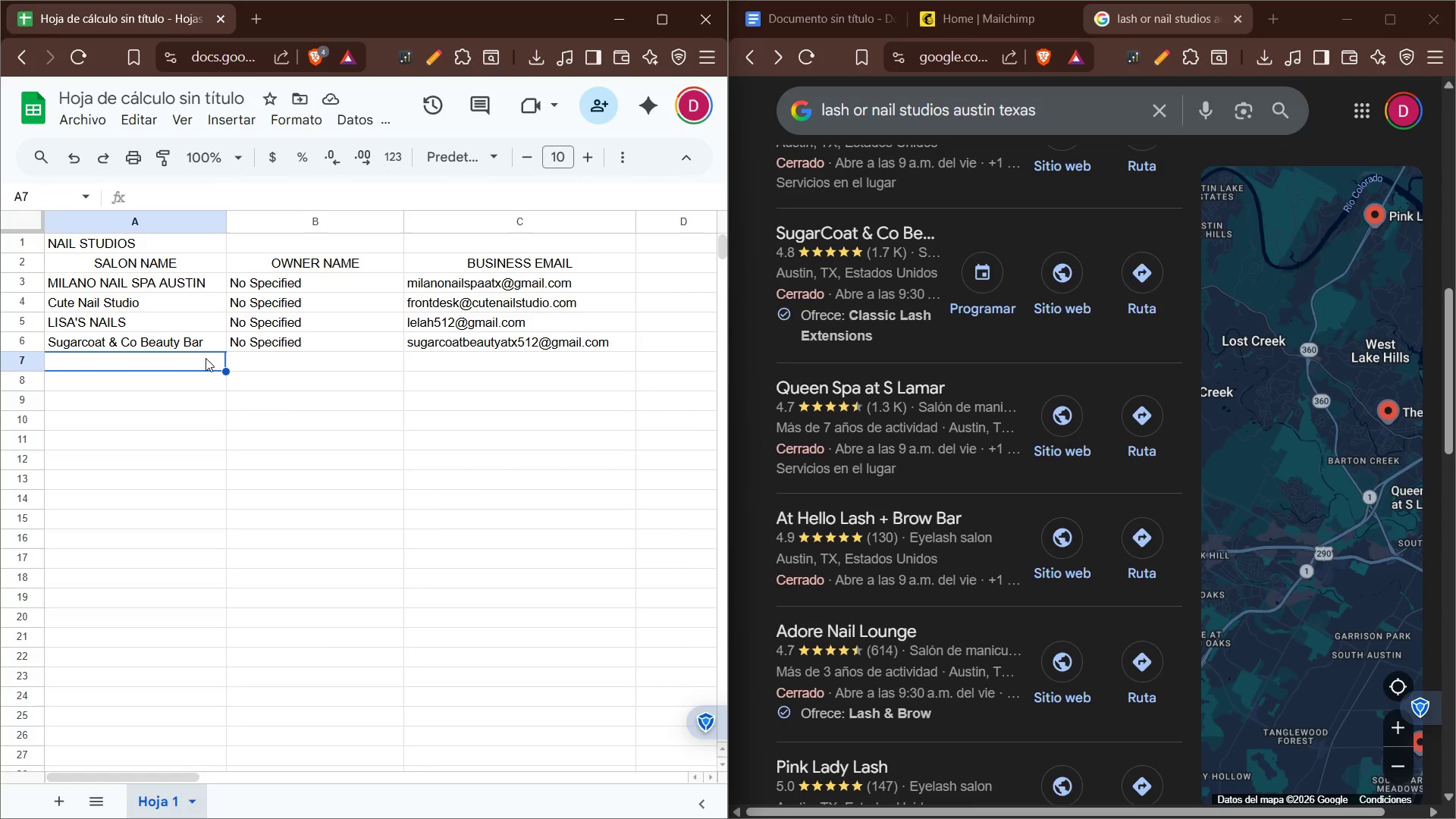 
type(Queen AP)
key(Backspace)
key(Backspace)
type(SPA)
 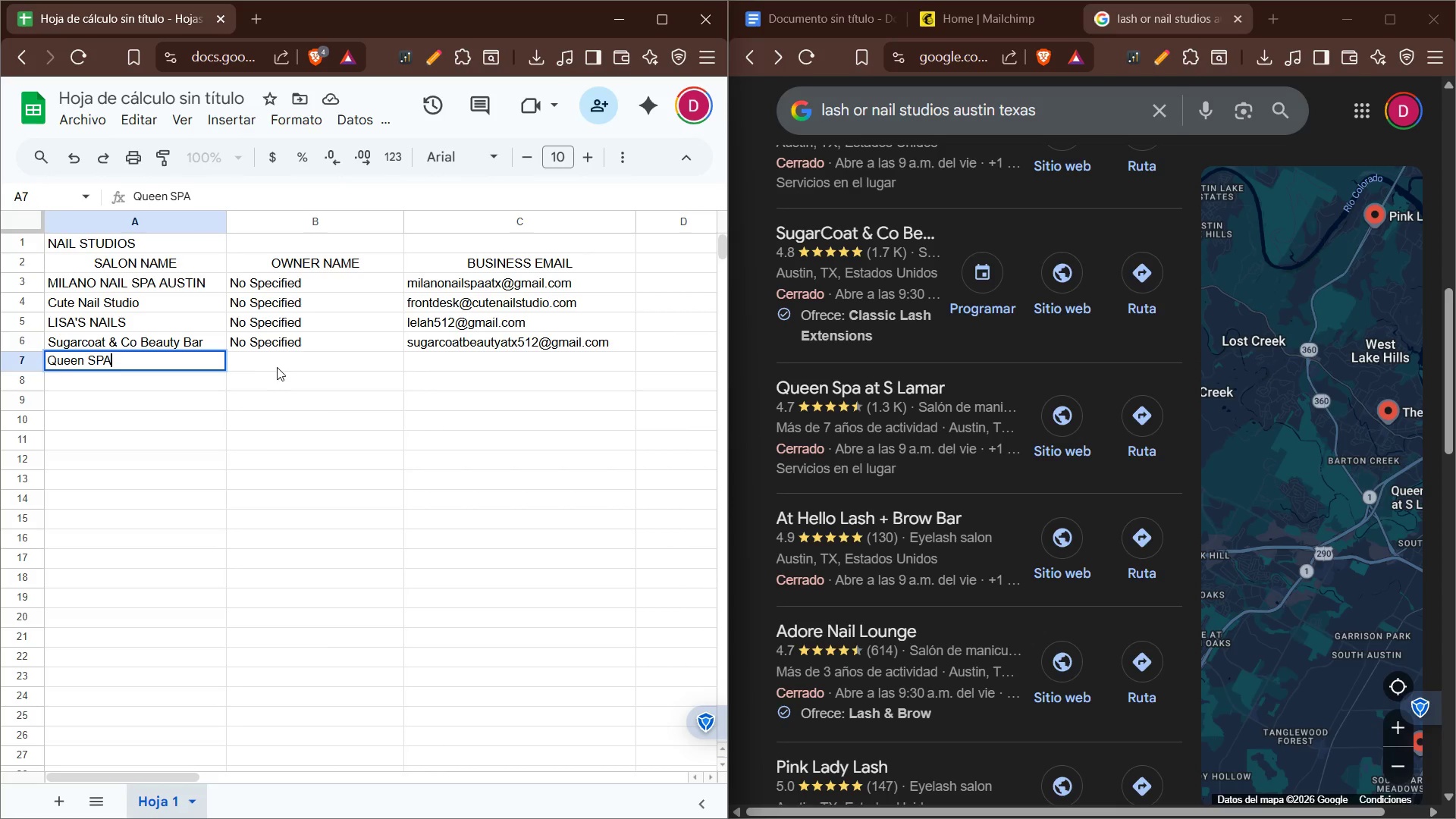 
left_click([278, 367])
 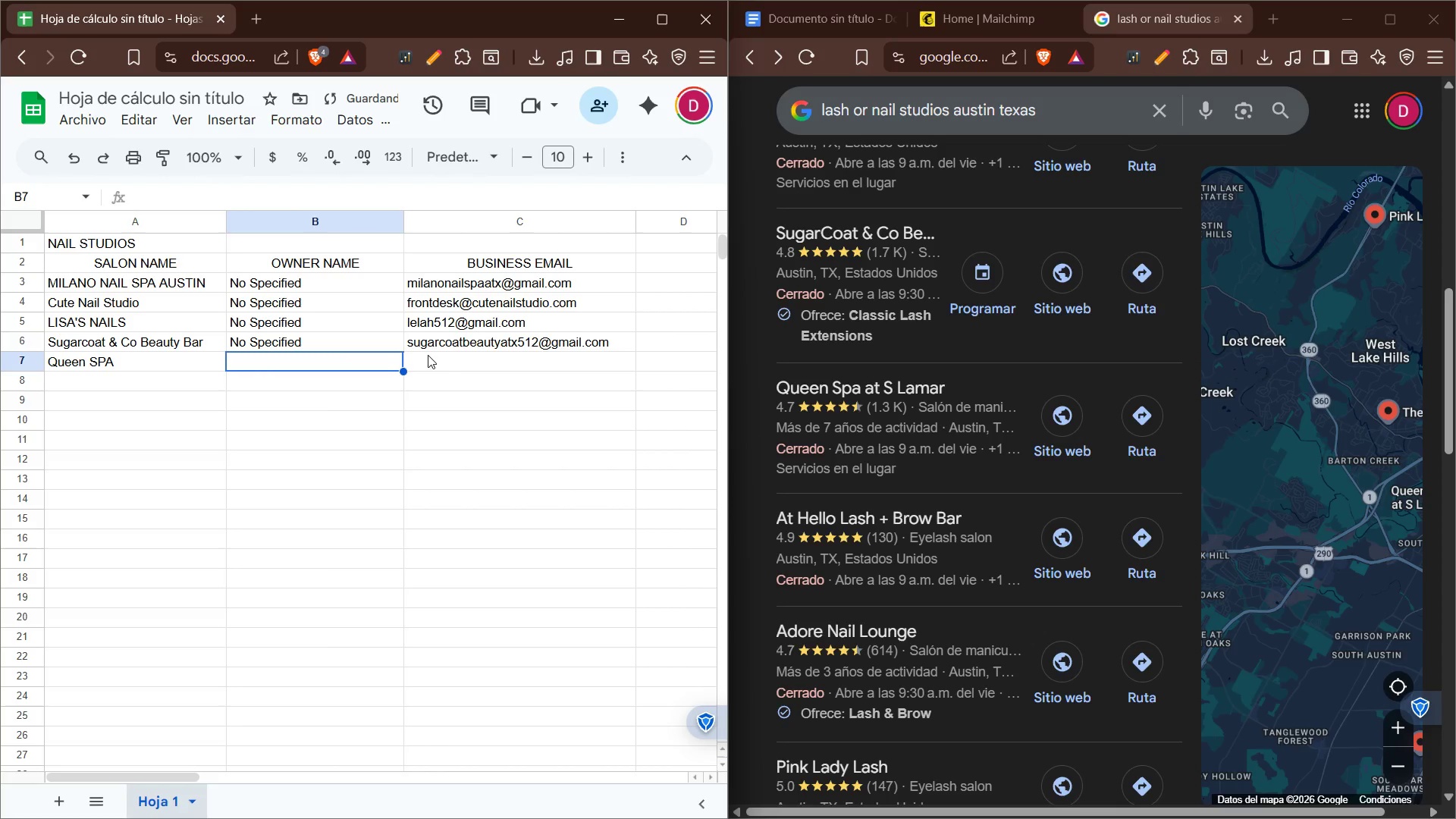 
left_click_drag(start_coordinate=[439, 356], to_coordinate=[435, 357])
 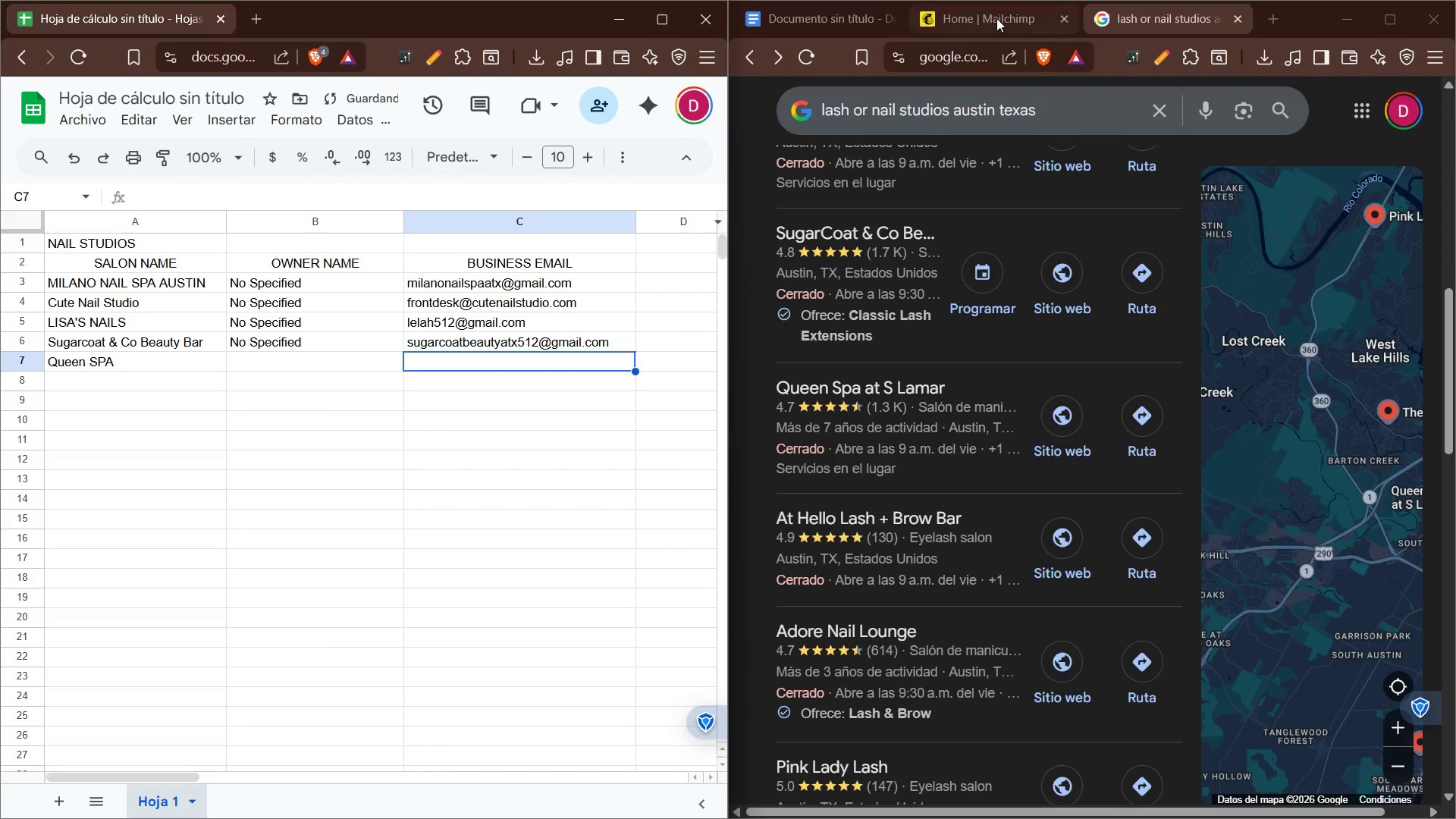 
left_click([996, 18])
 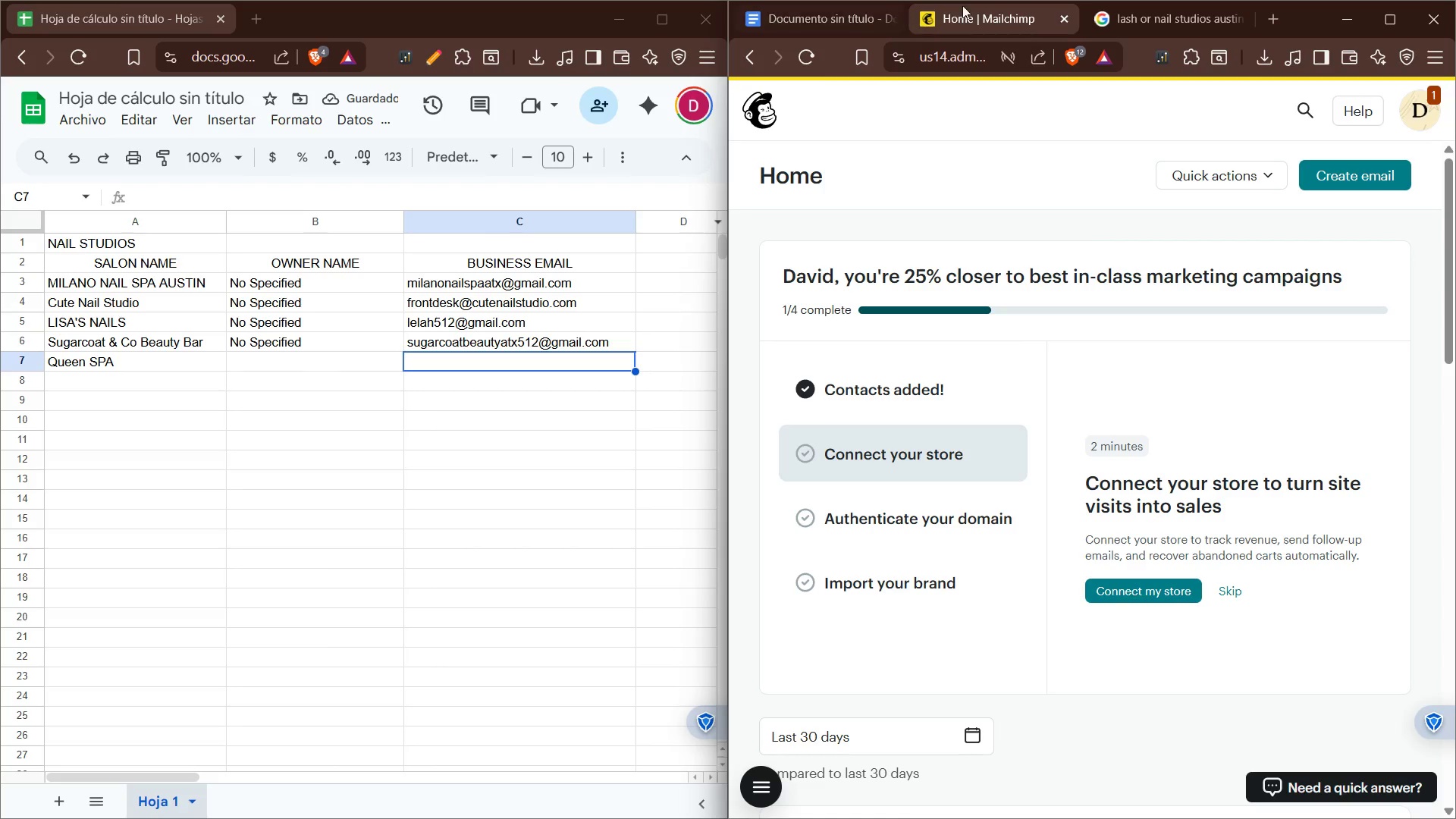 
left_click([1123, 20])
 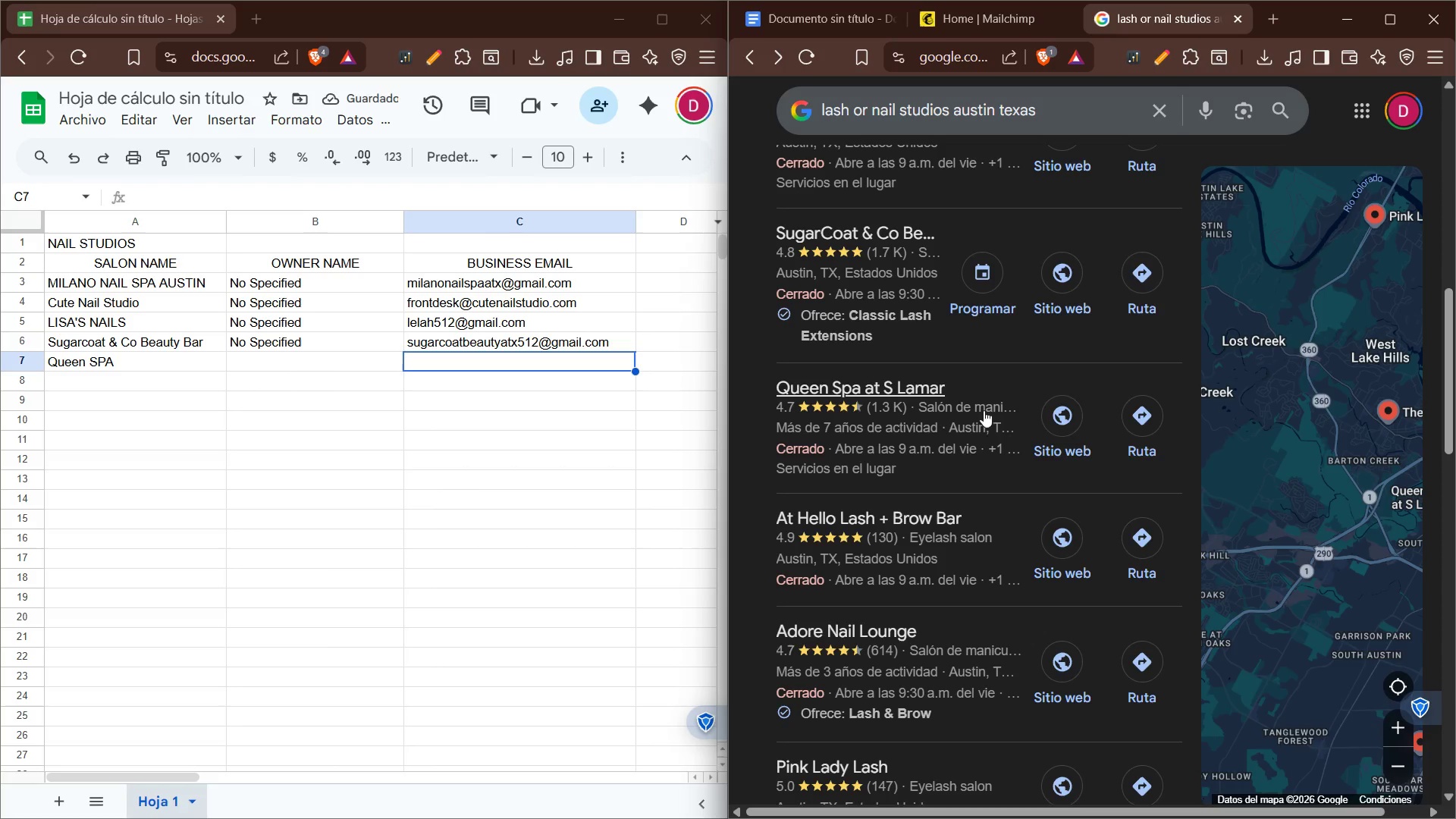 
left_click([1060, 411])
 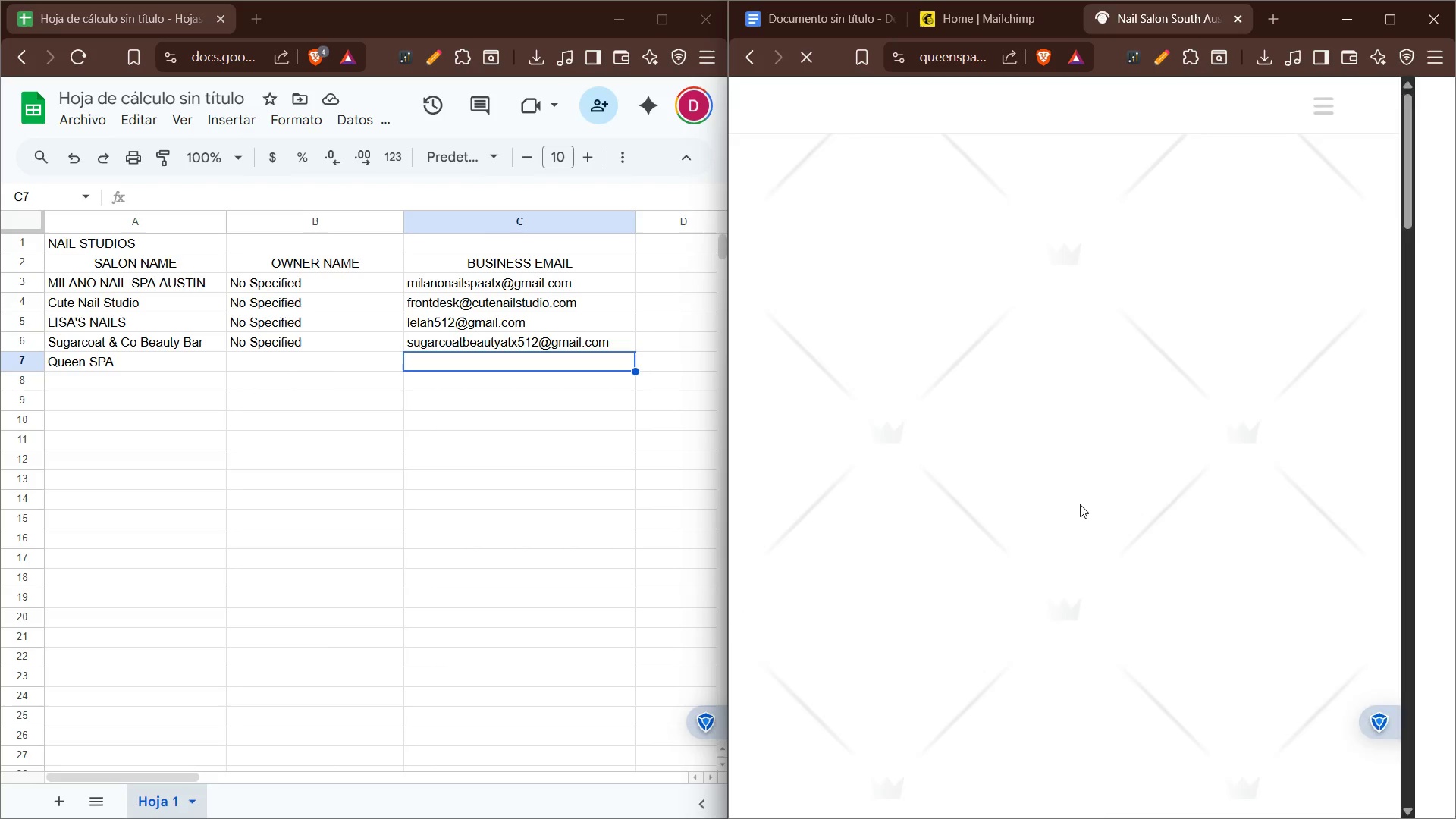 
scroll: coordinate [1027, 431], scroll_direction: down, amount: 35.0
 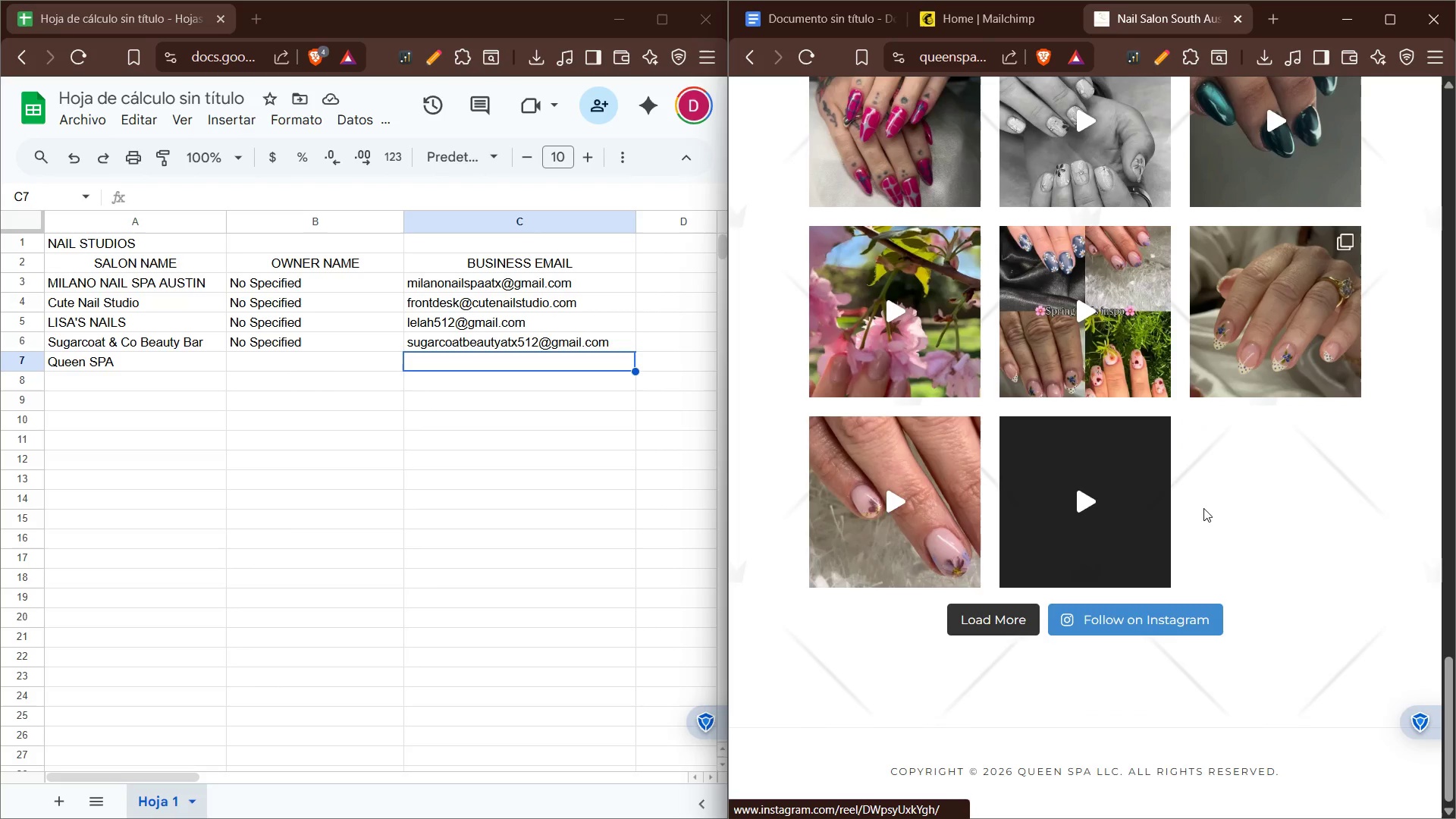 
scroll: coordinate [1194, 516], scroll_direction: up, amount: 30.0
 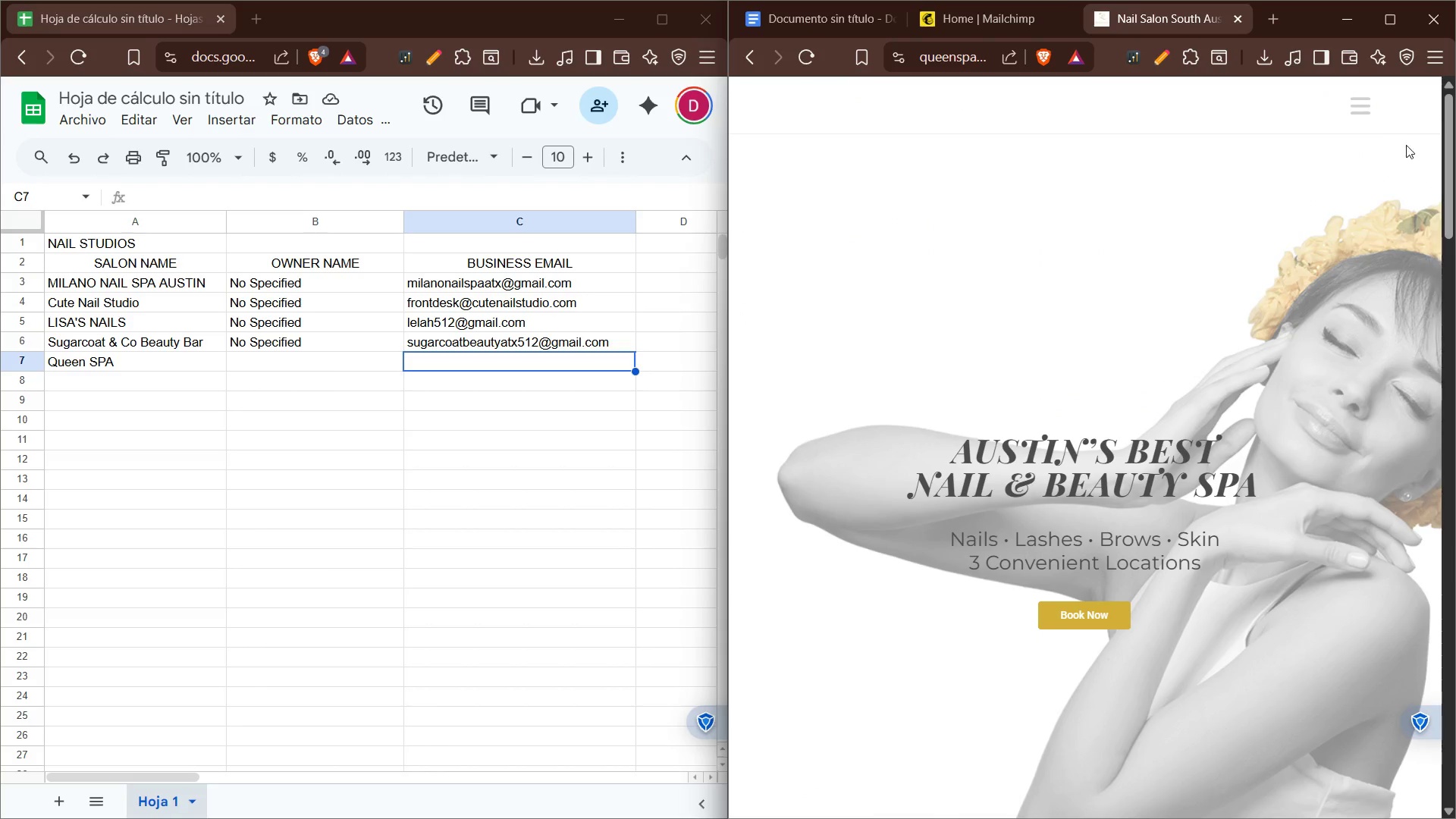 
left_click([1351, 122])
 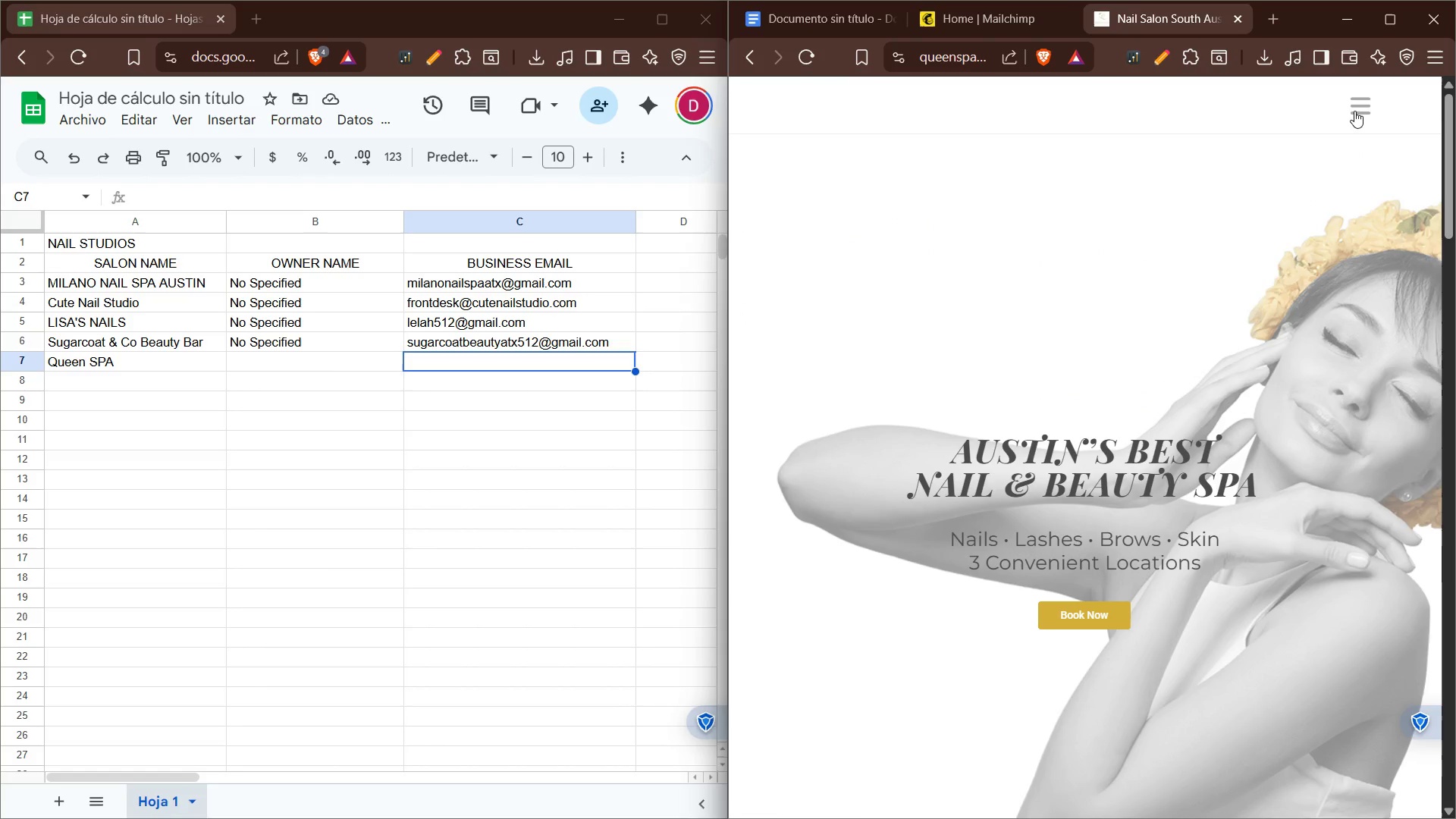 
left_click([1354, 111])
 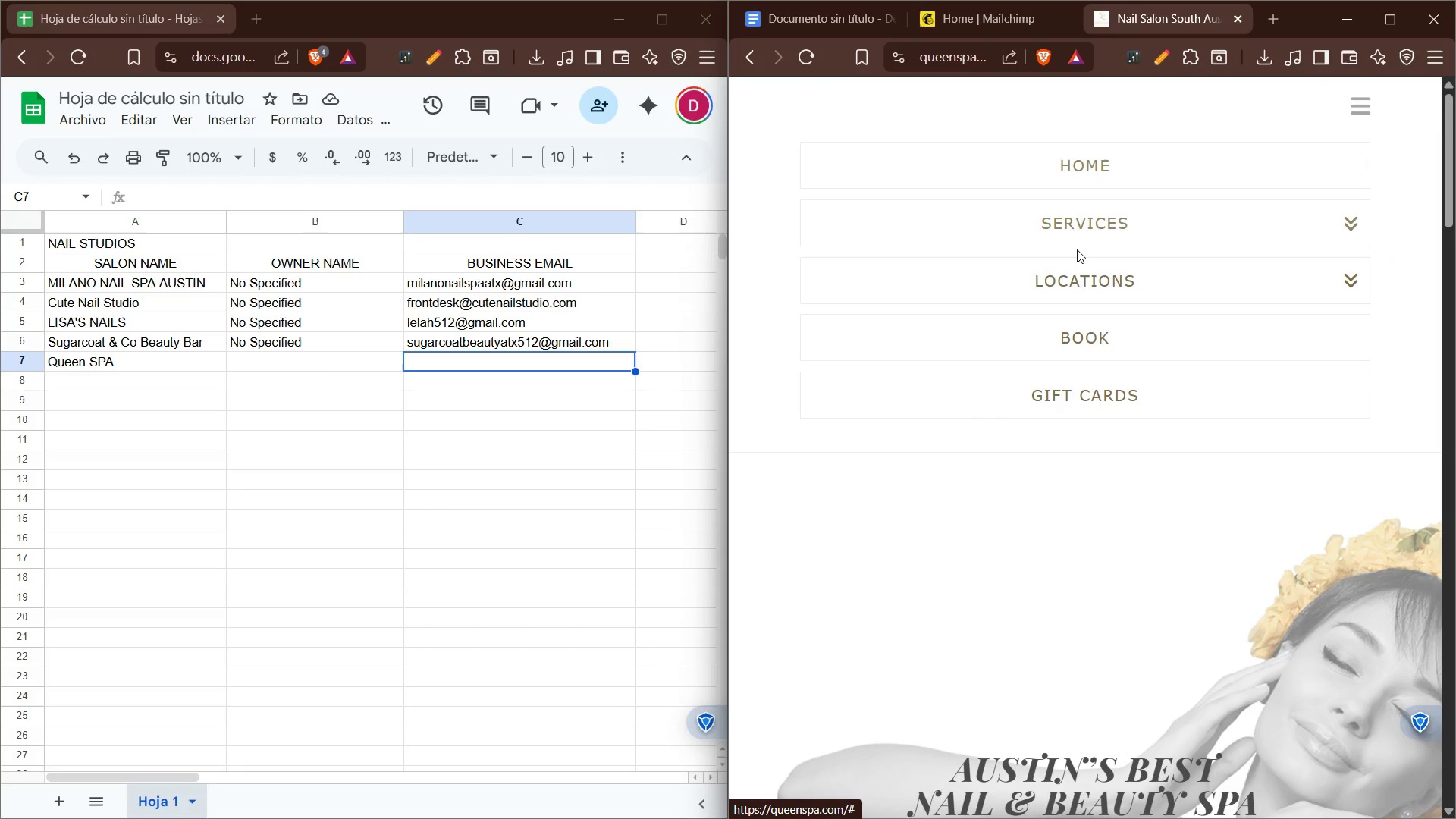 
left_click([1249, 228])
 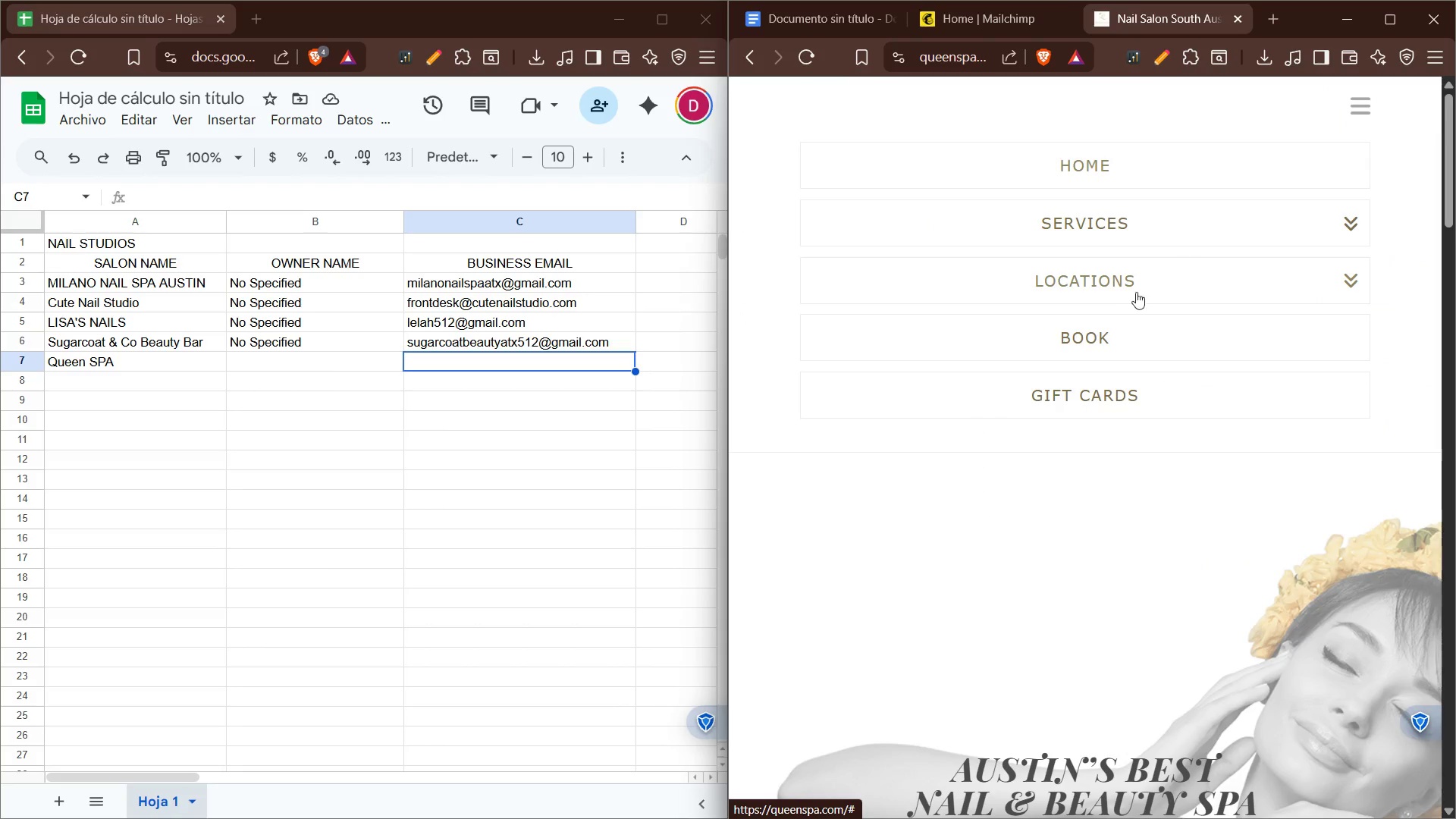 
left_click([1100, 333])
 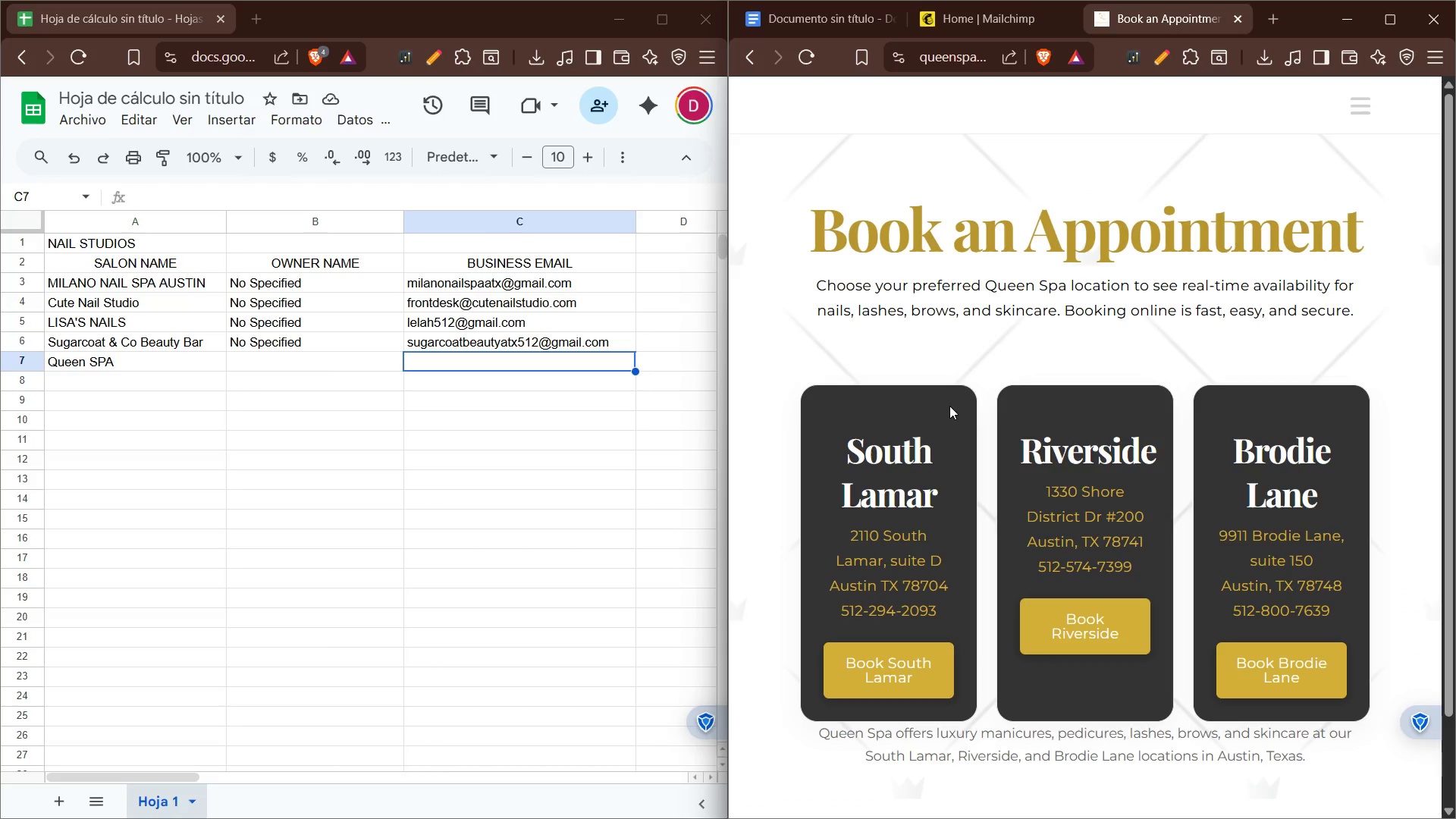 
scroll: coordinate [982, 389], scroll_direction: down, amount: 8.0
 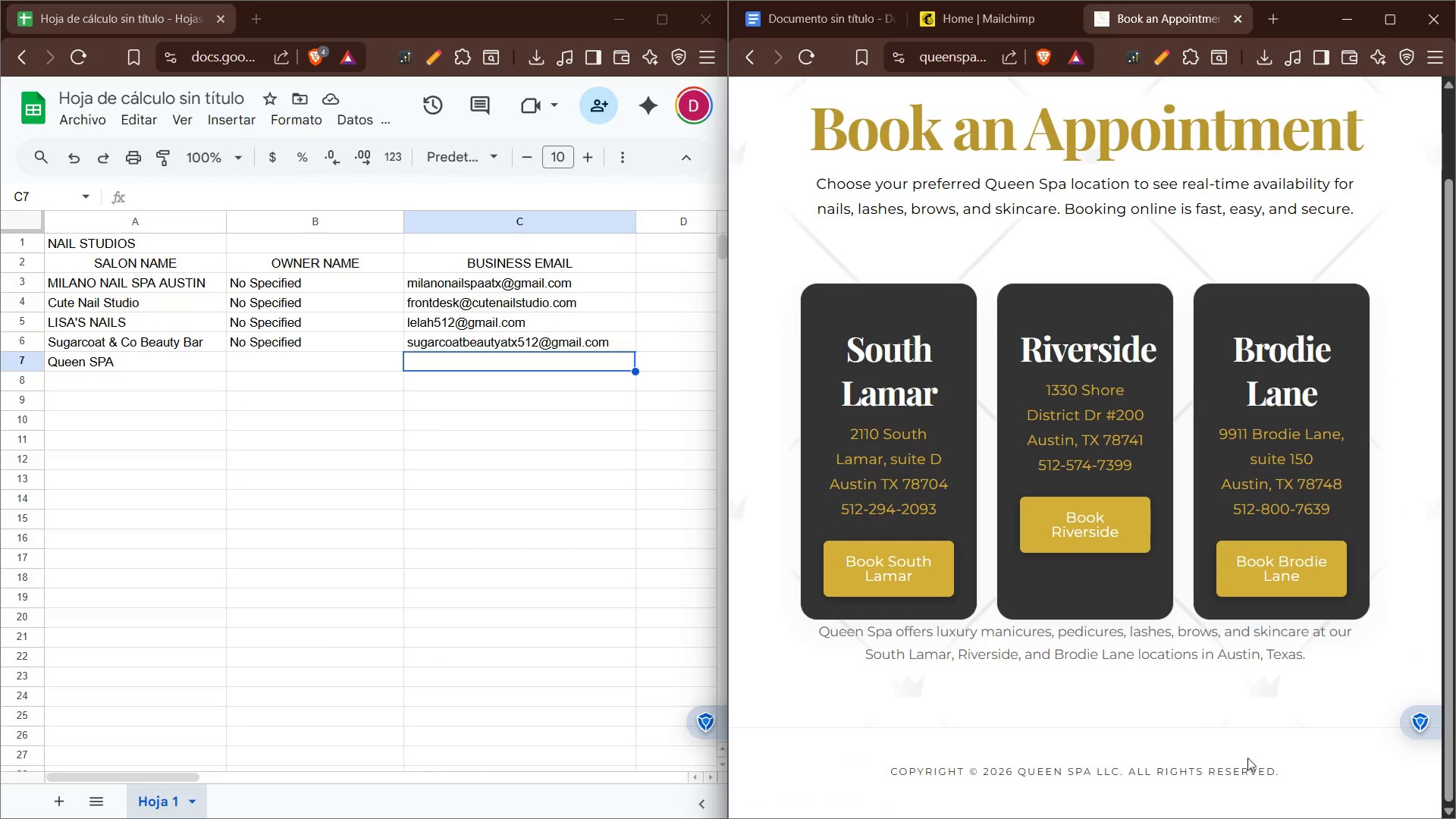 
scroll: coordinate [1139, 477], scroll_direction: up, amount: 8.0
 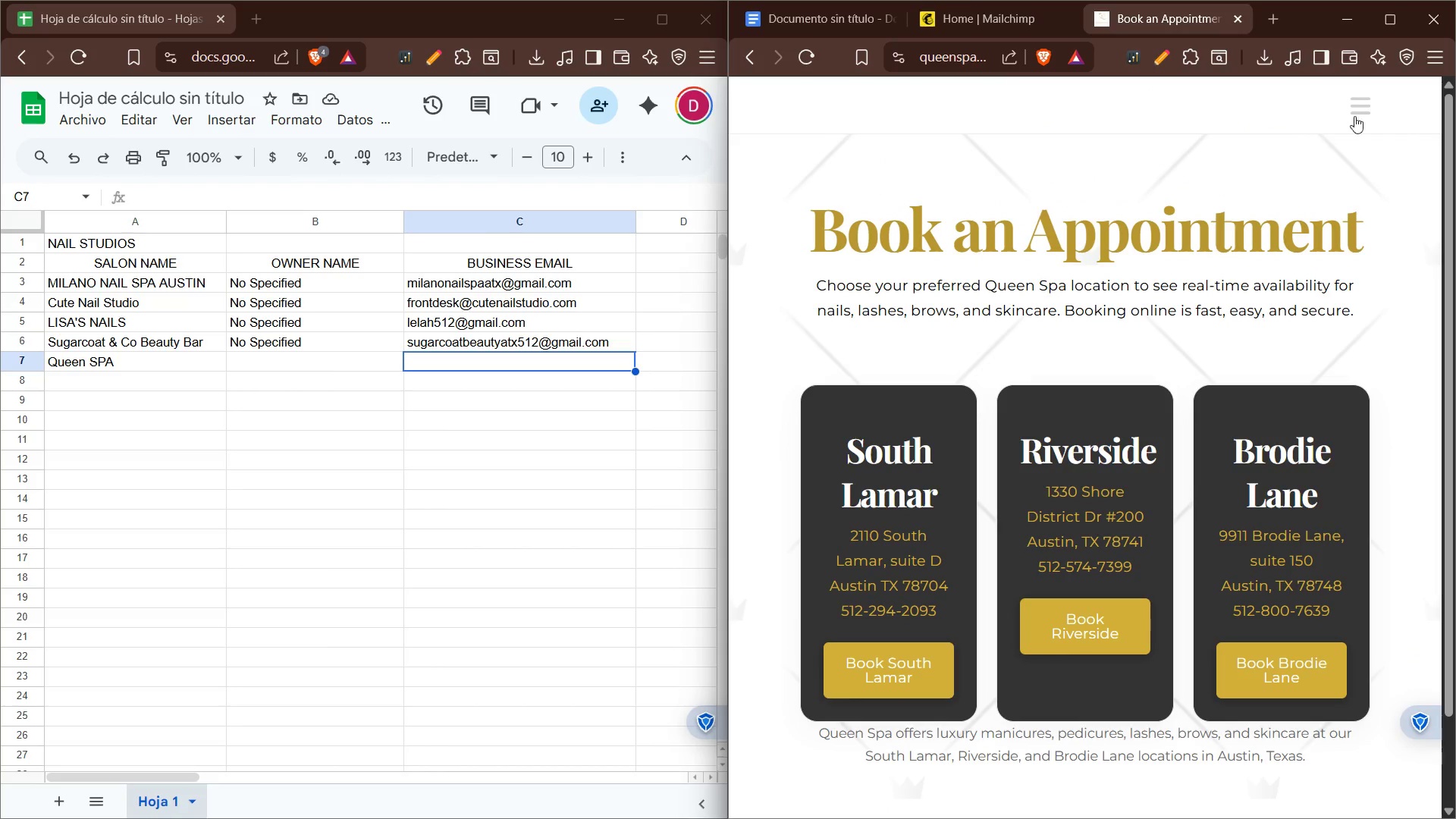 
left_click([1357, 112])
 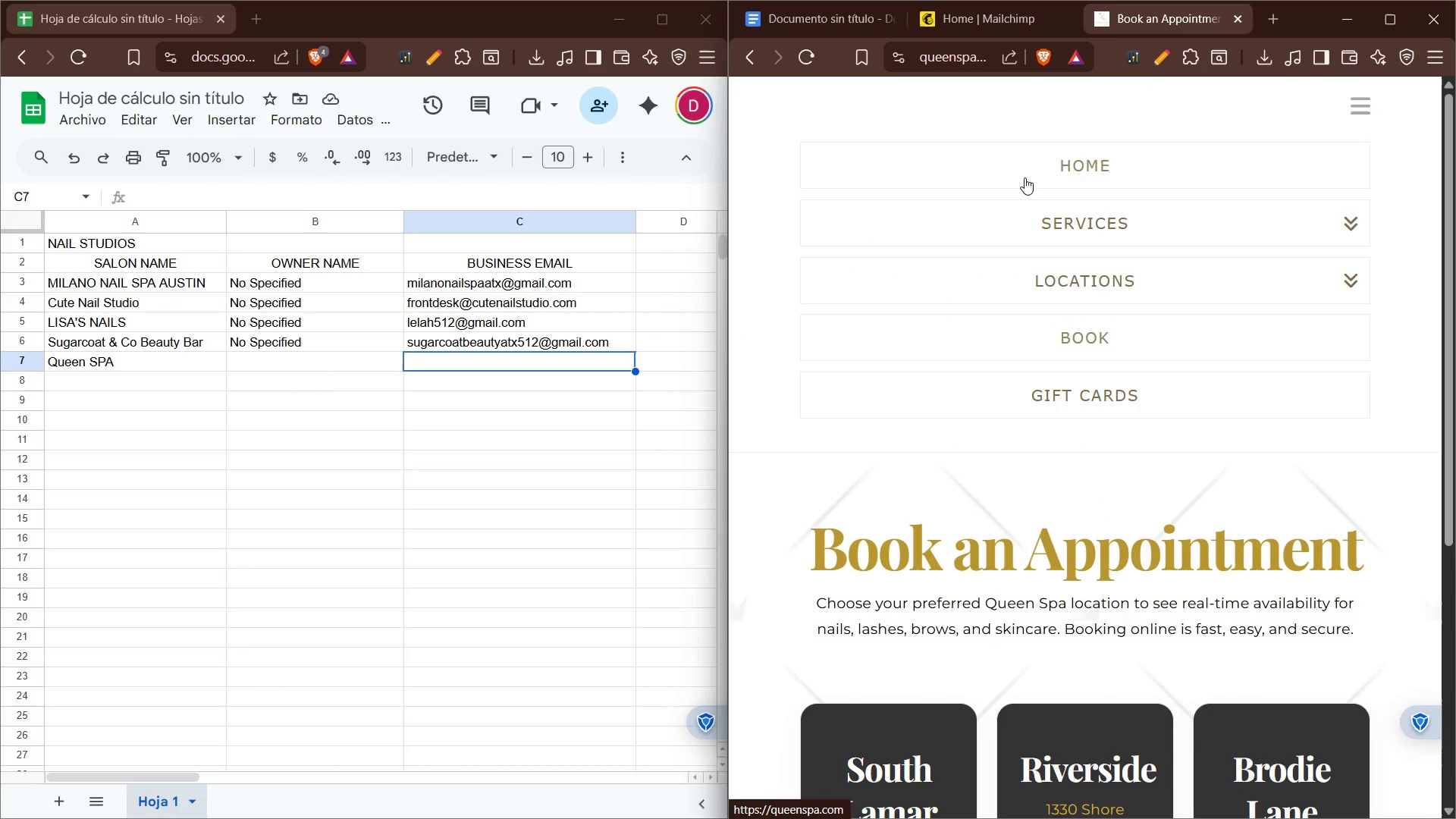 
left_click([1025, 177])
 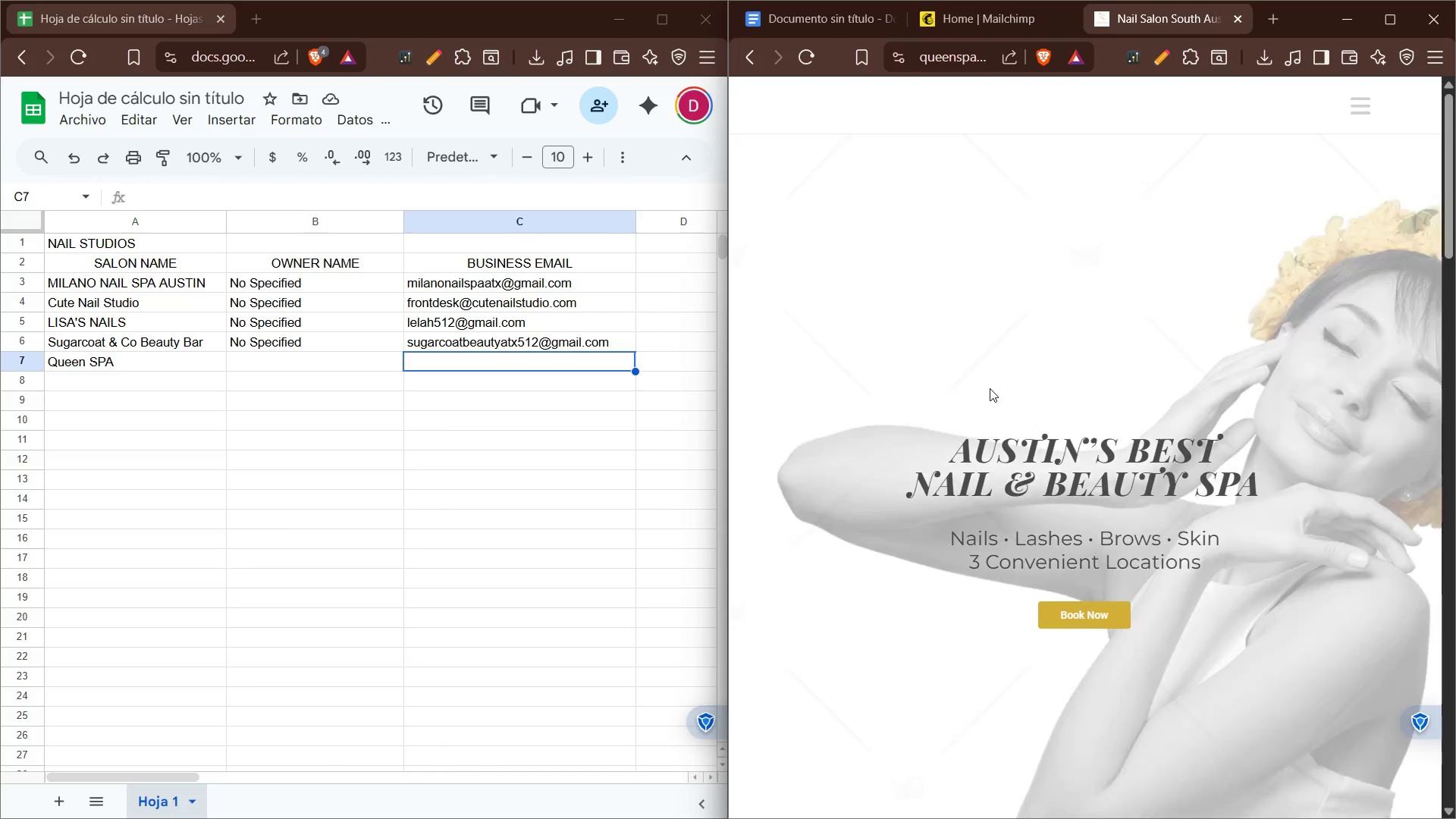 
scroll: coordinate [1031, 529], scroll_direction: down, amount: 25.0
 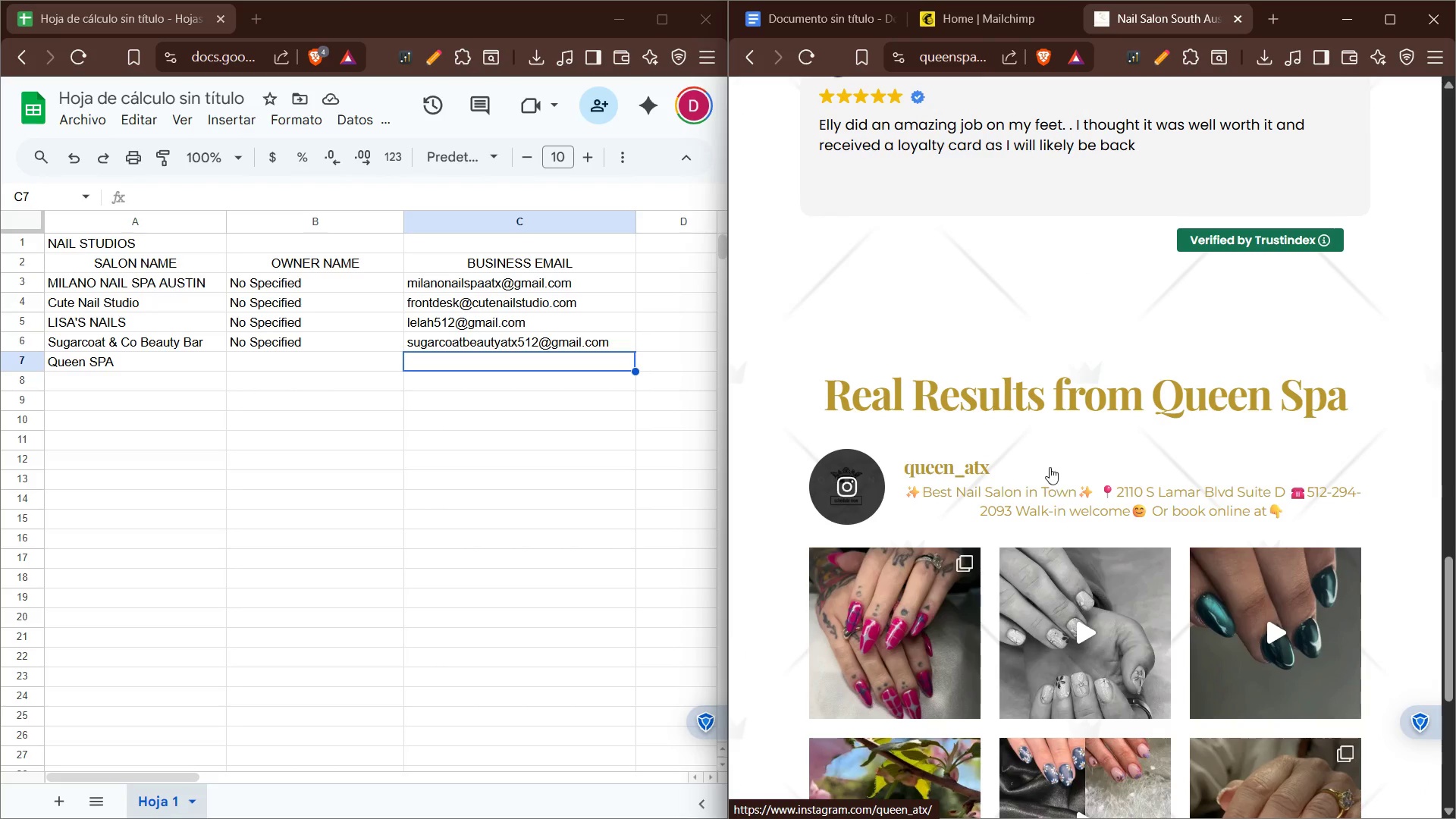 
scroll: coordinate [780, 426], scroll_direction: down, amount: 8.0
 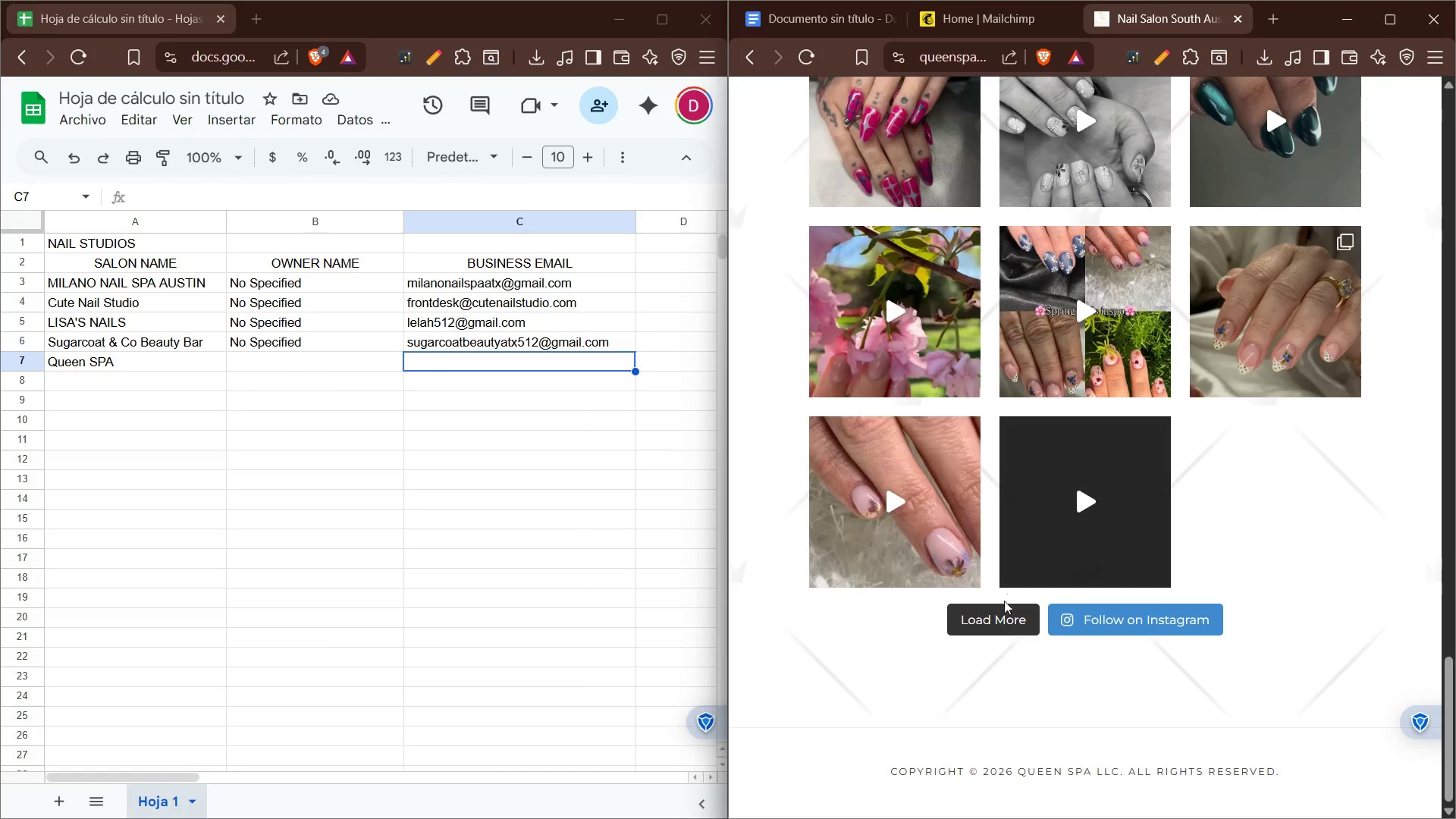 
left_click([1003, 612])
 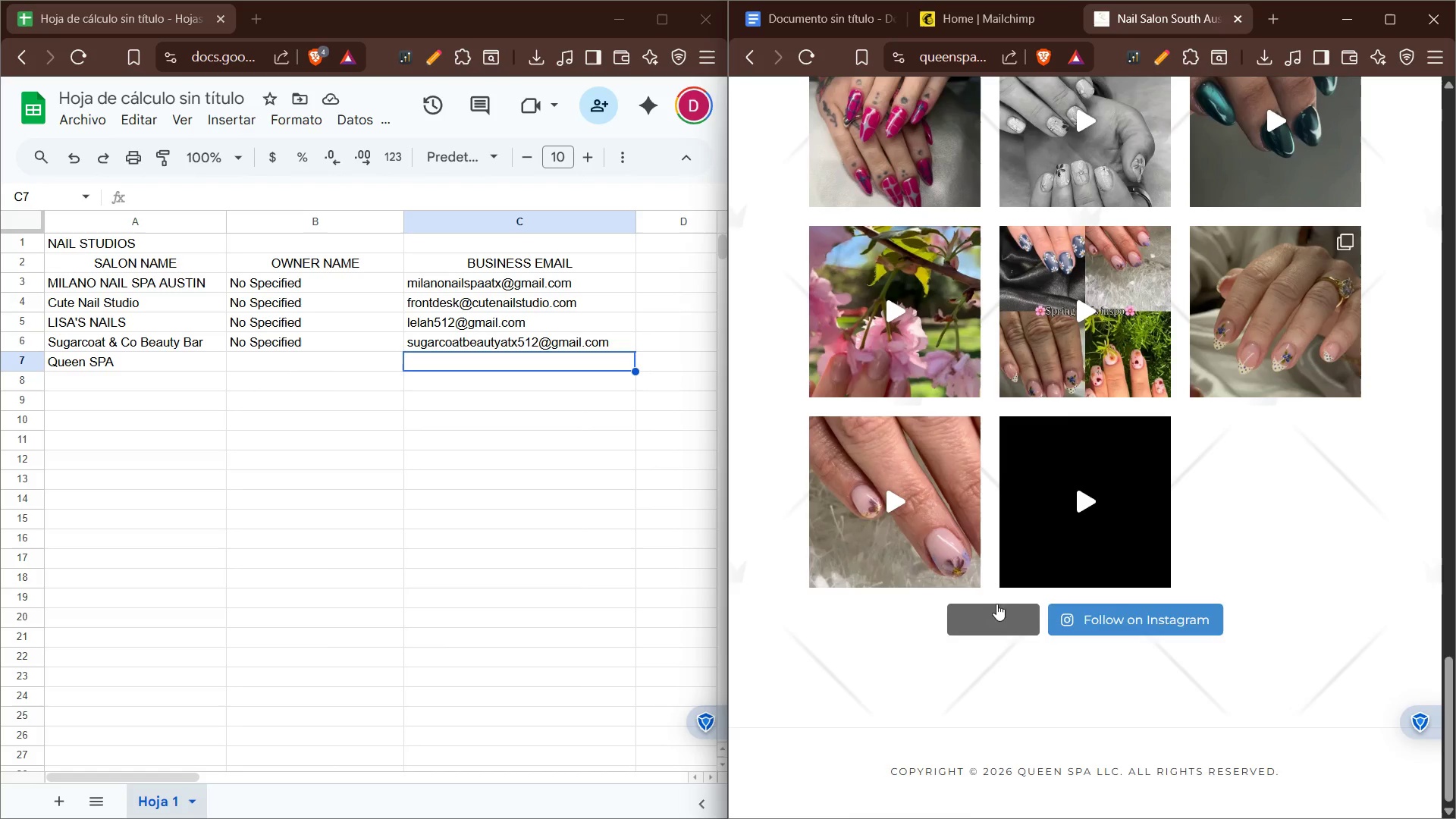 
scroll: coordinate [968, 550], scroll_direction: down, amount: 4.0
 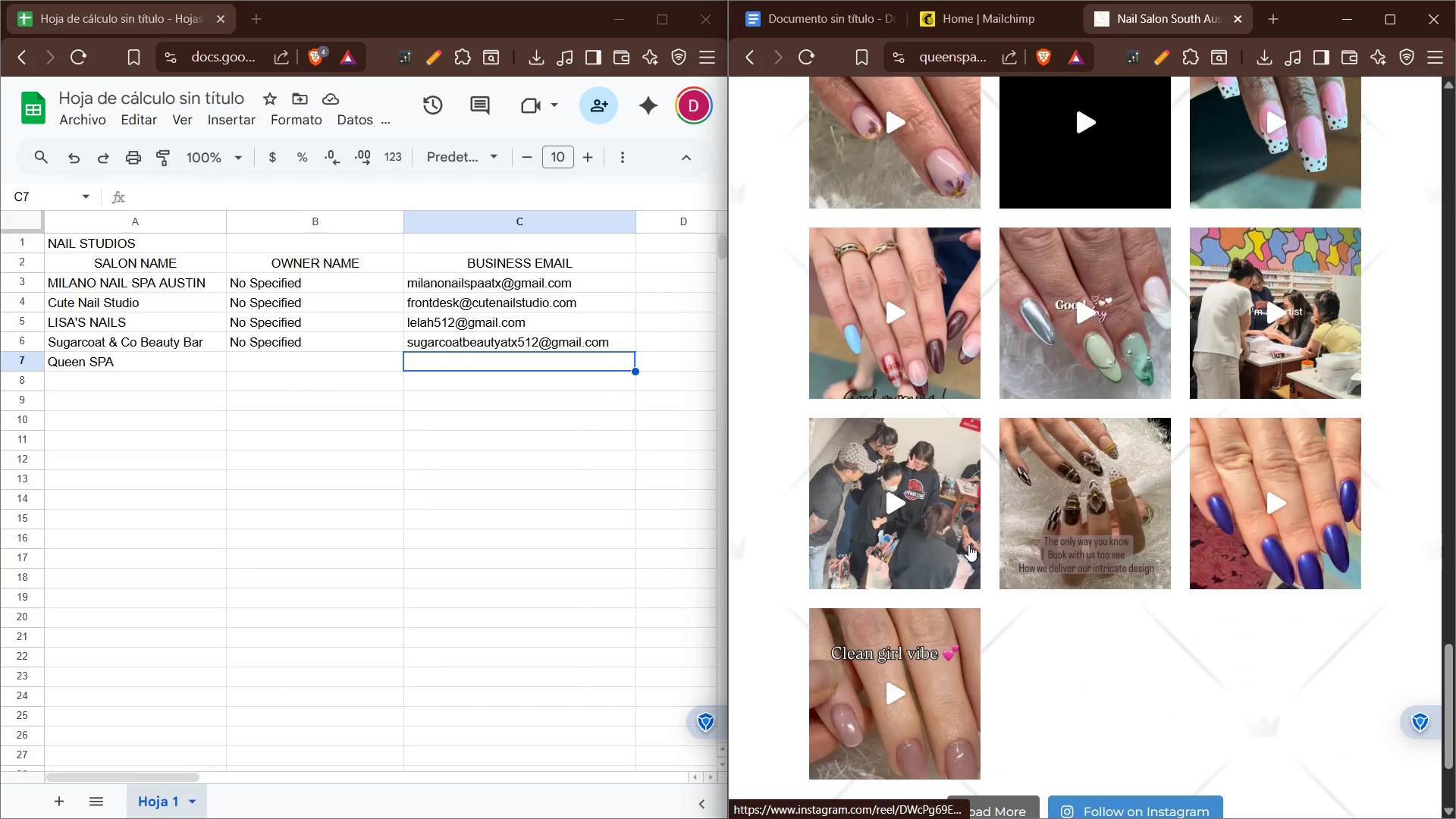 
scroll: coordinate [968, 501], scroll_direction: up, amount: 16.0
 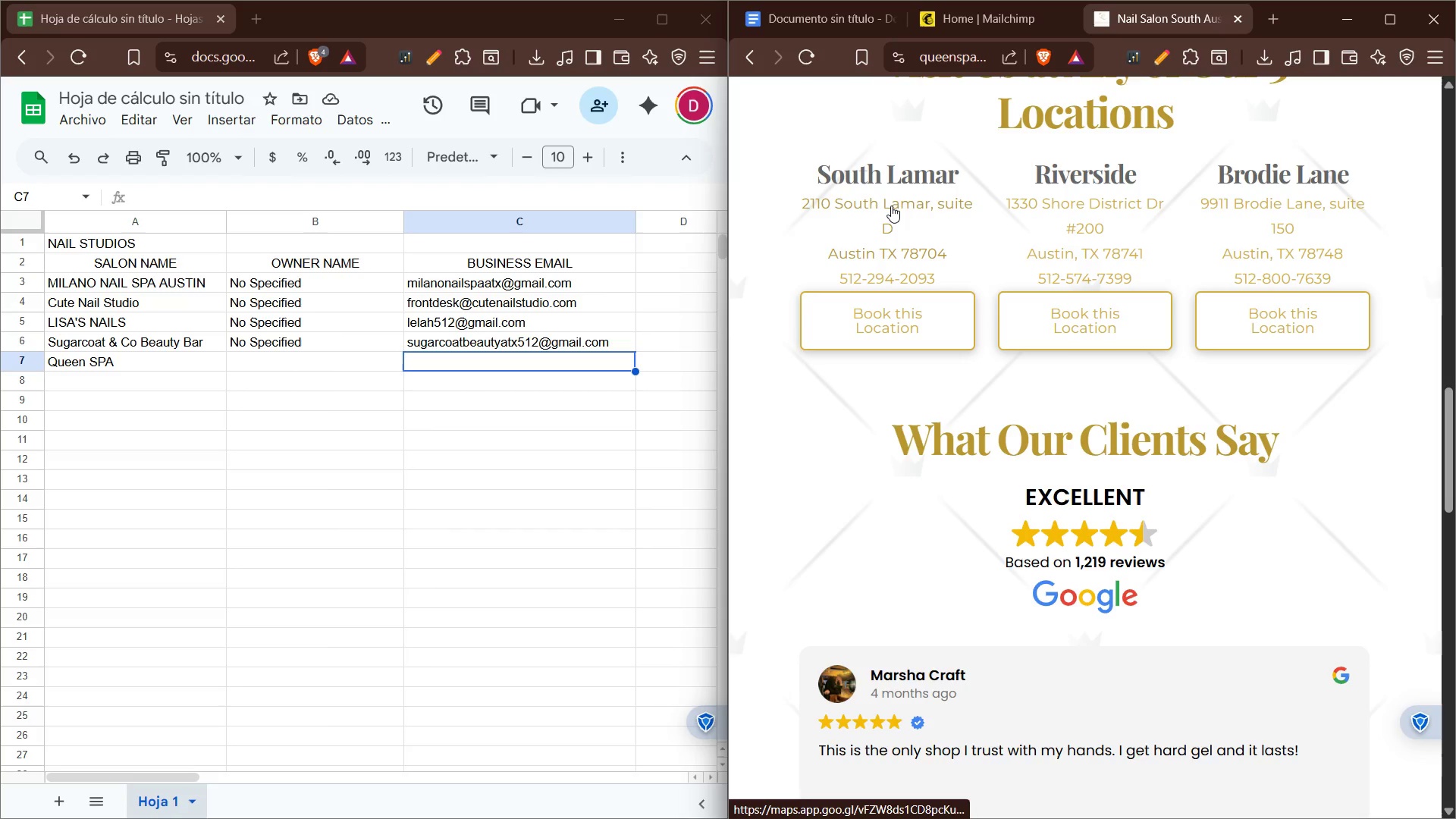 
left_click([891, 206])
 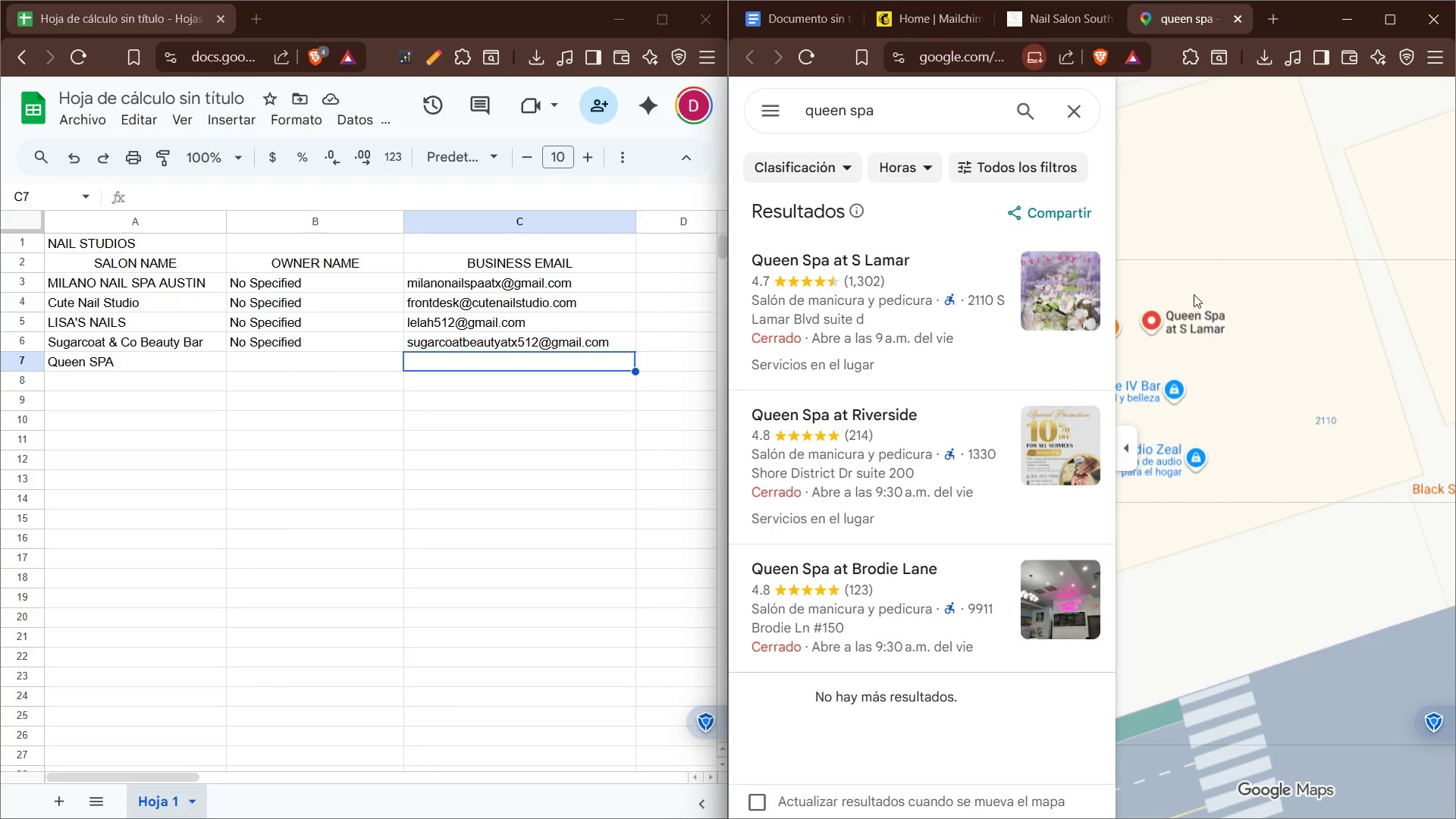 
left_click([1238, 22])
 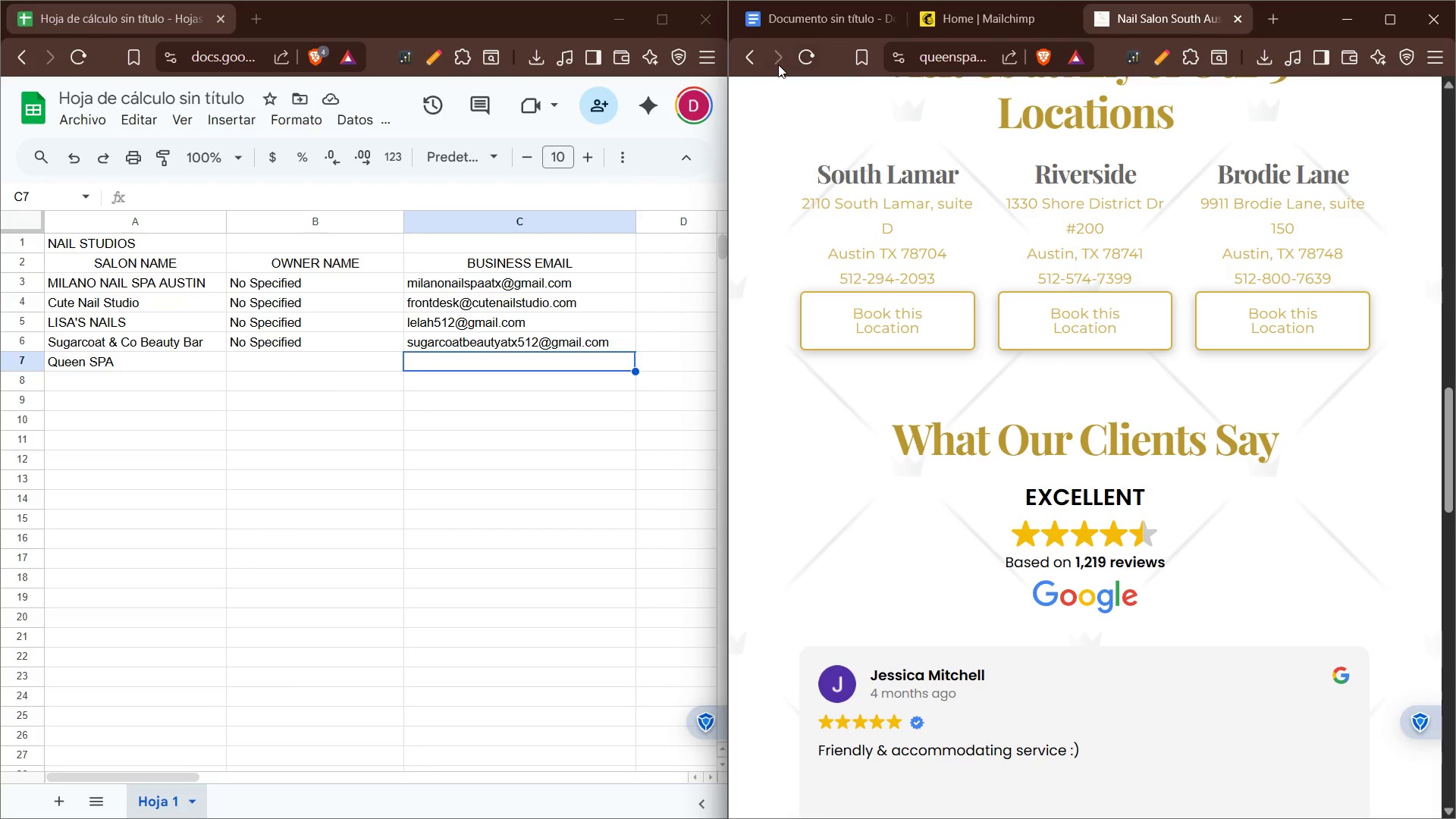 
left_click([758, 59])
 